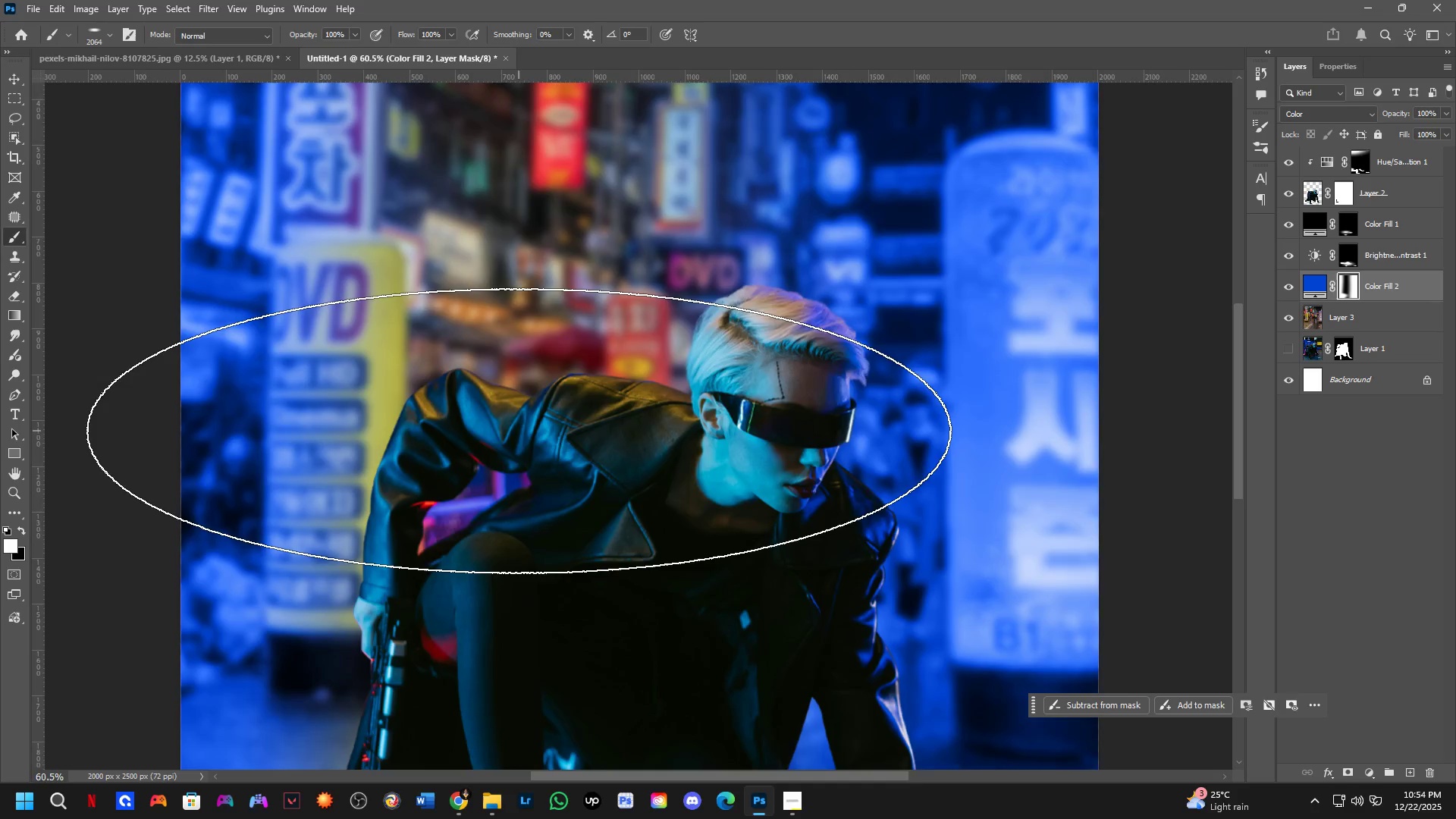 
key(Shift+ShiftLeft)
 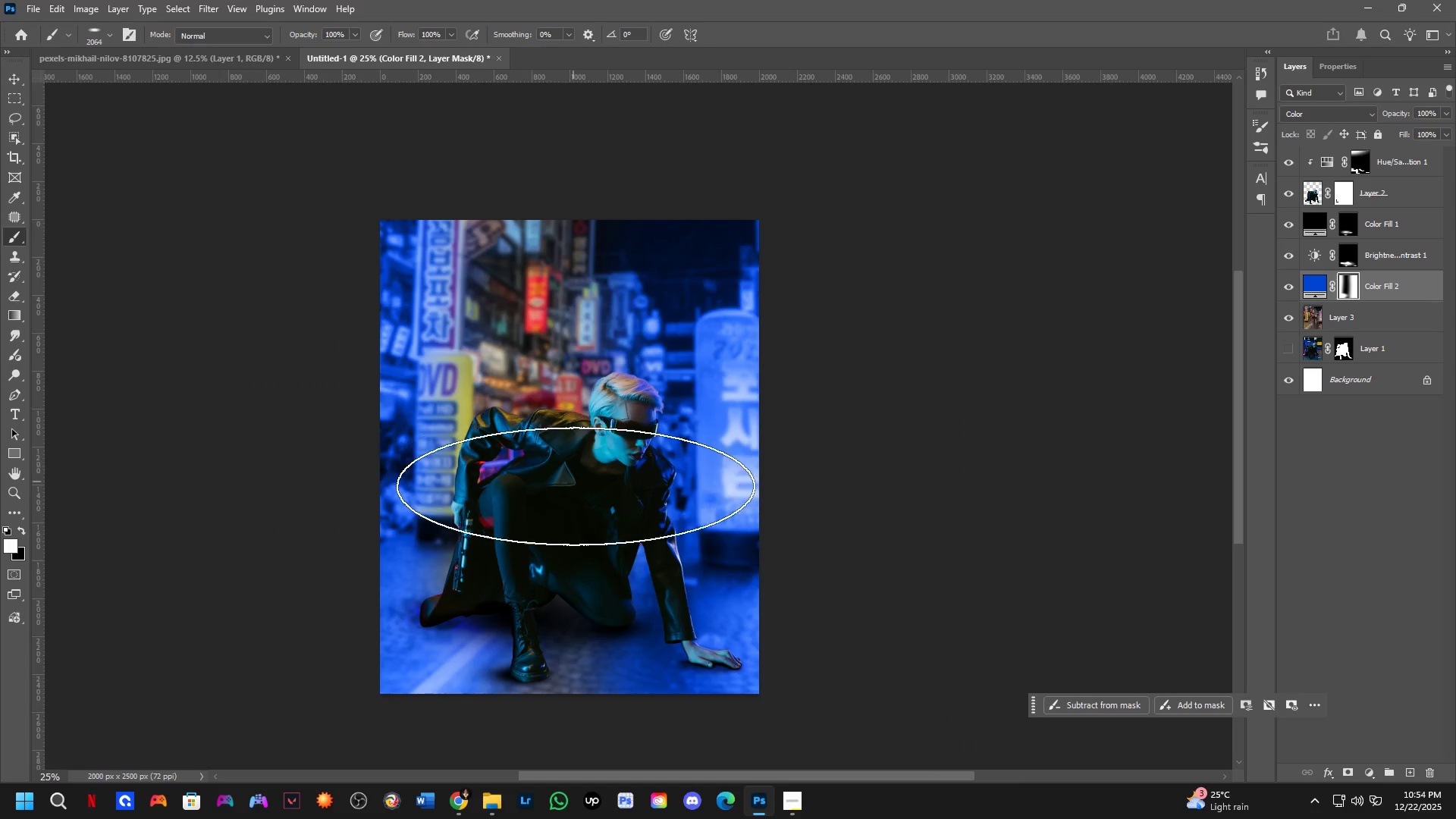 
hold_key(key=Space, duration=0.41)
 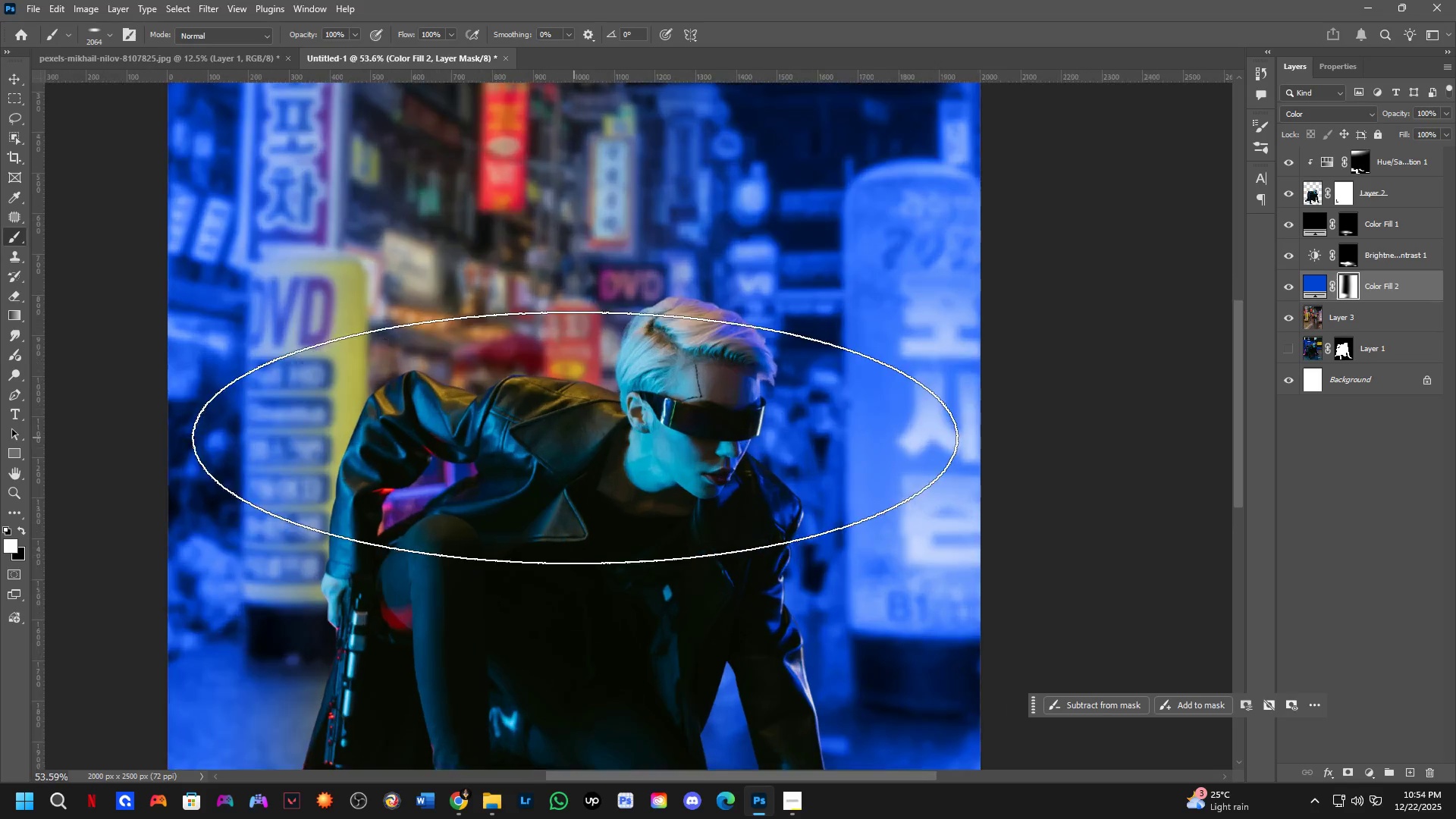 
scroll: coordinate [523, 437], scroll_direction: down, amount: 4.0
 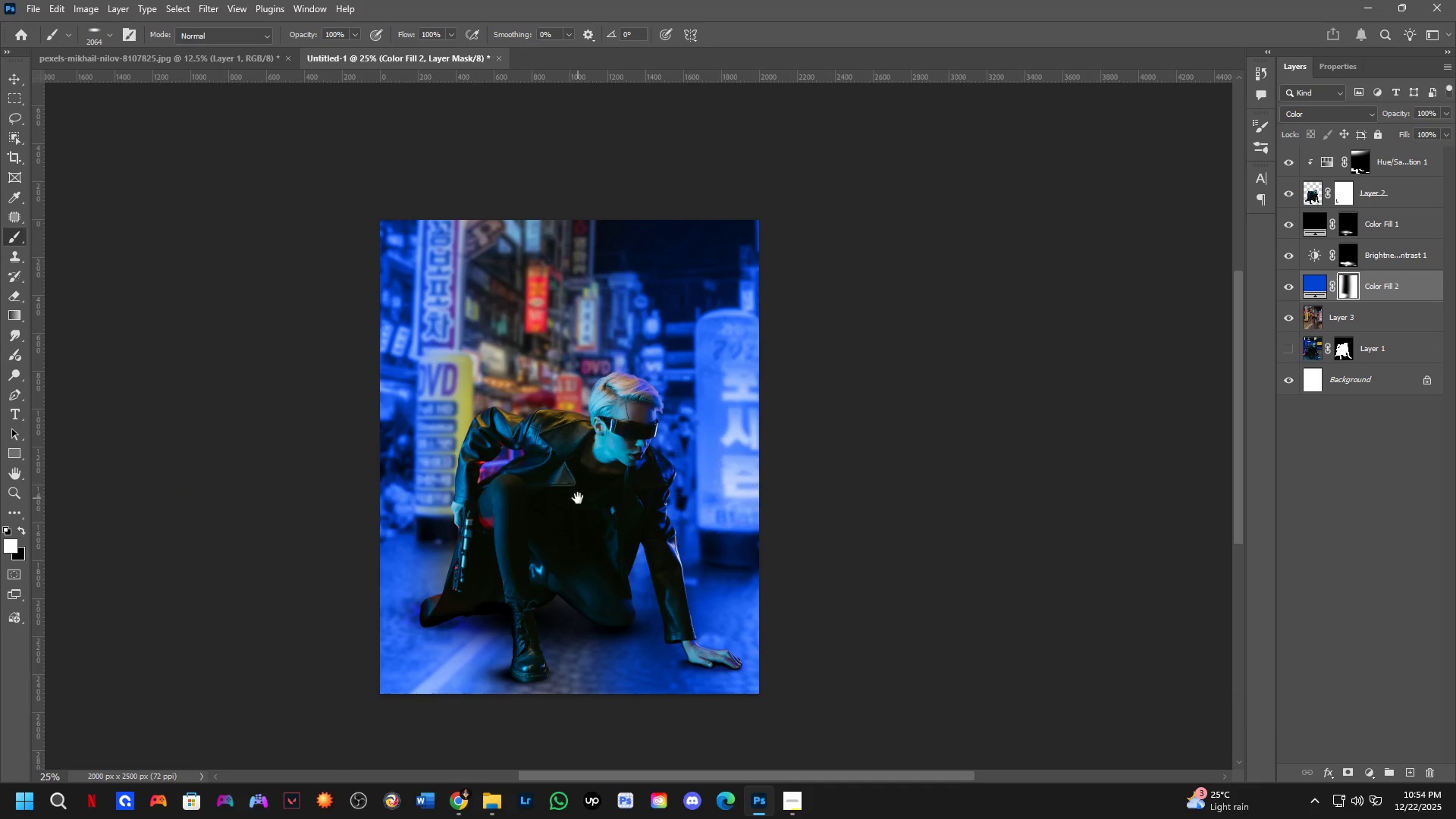 
left_click_drag(start_coordinate=[578, 497], to_coordinate=[583, 513])
 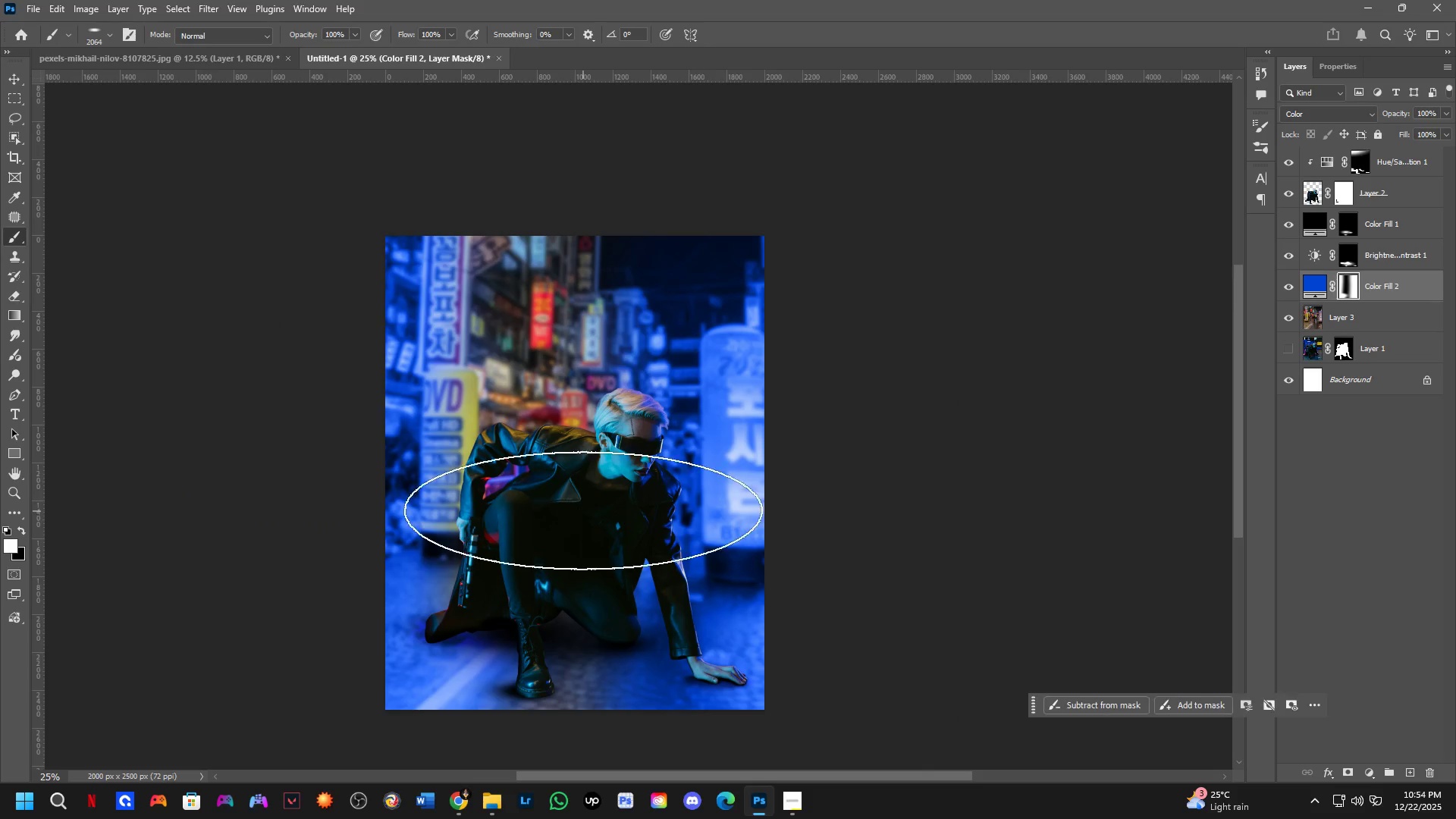 
hold_key(key=AltLeft, duration=0.5)
 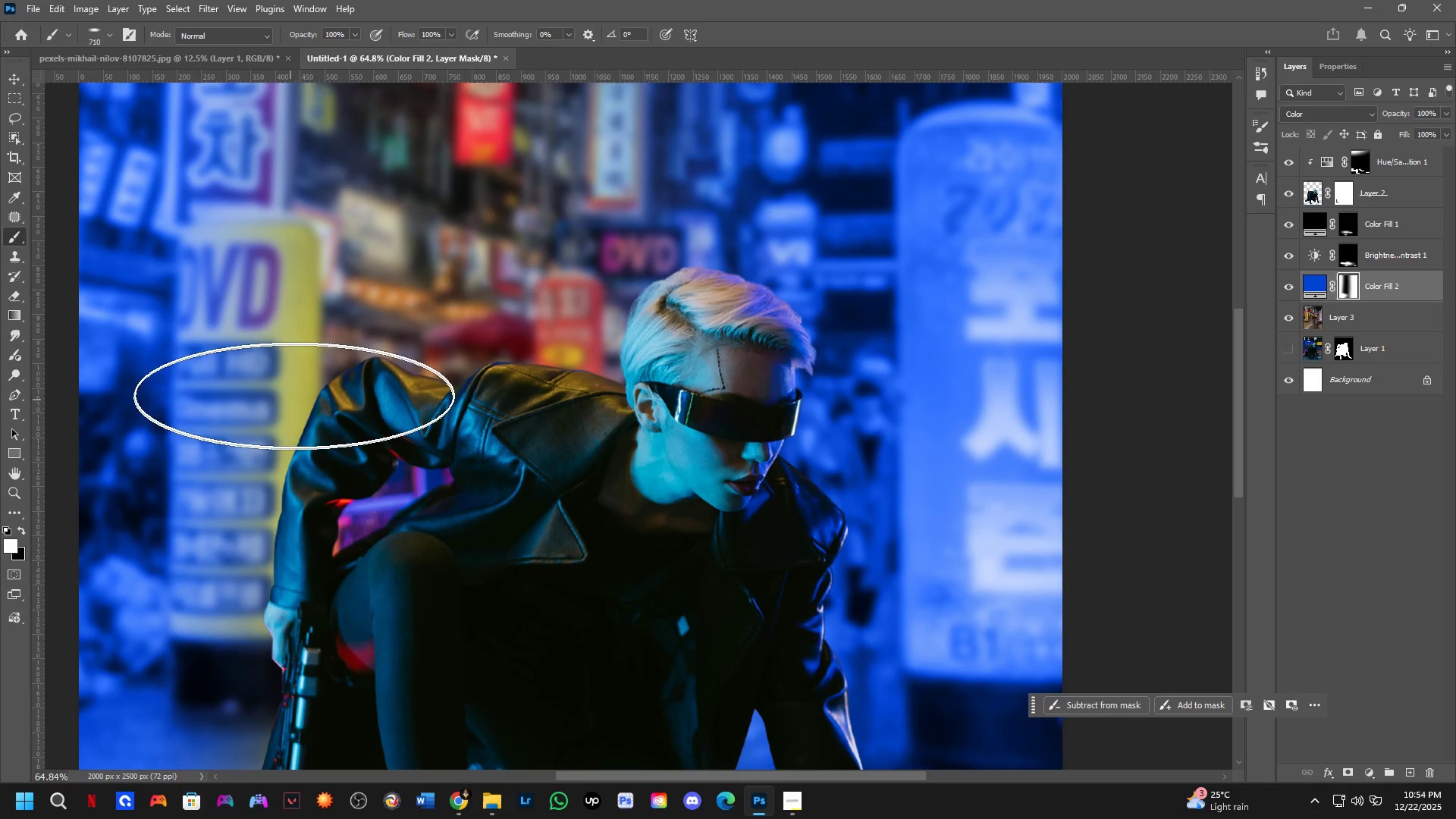 
scroll: coordinate [590, 435], scroll_direction: up, amount: 10.0
 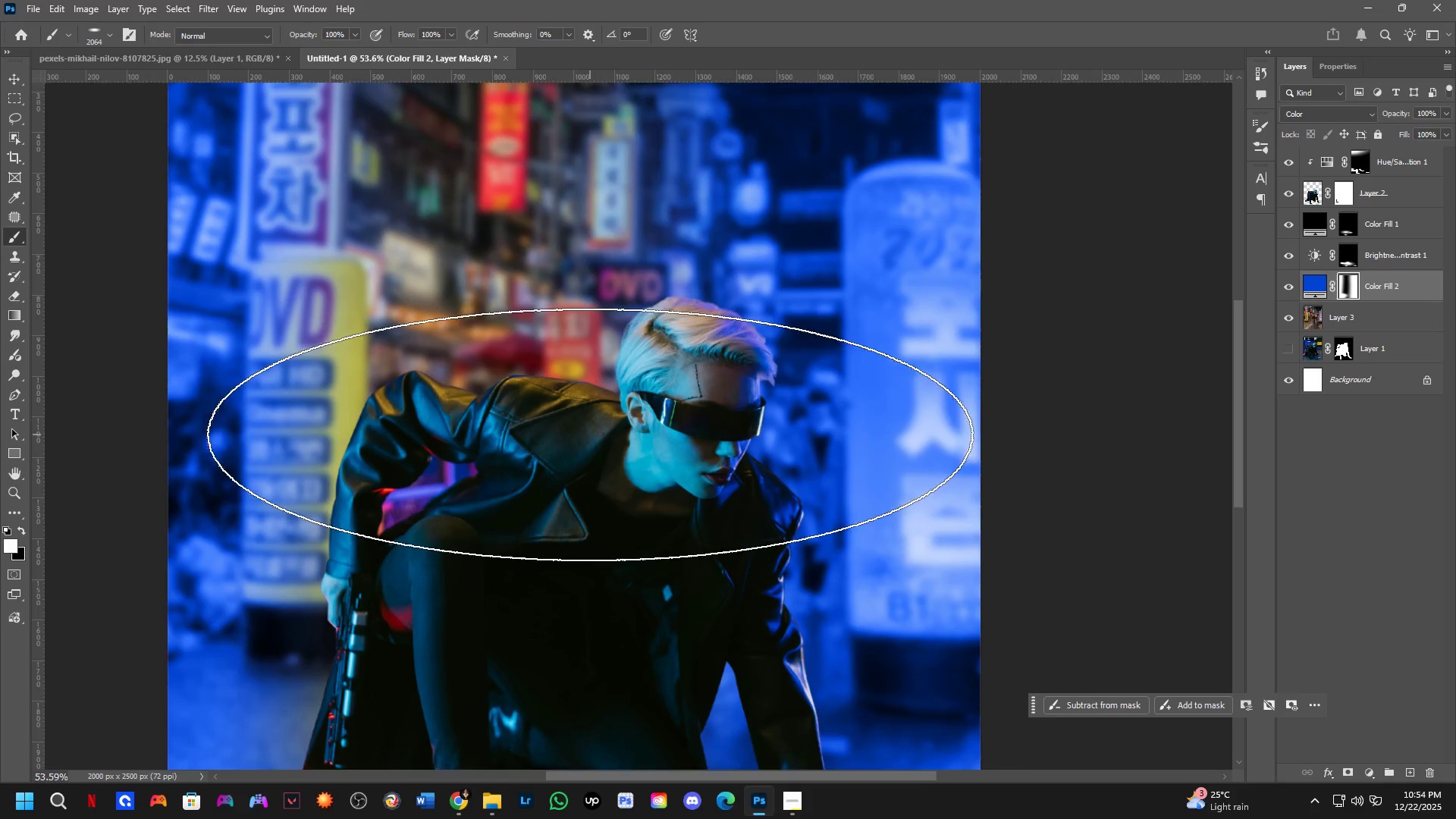 
left_click_drag(start_coordinate=[302, 393], to_coordinate=[508, 500])
 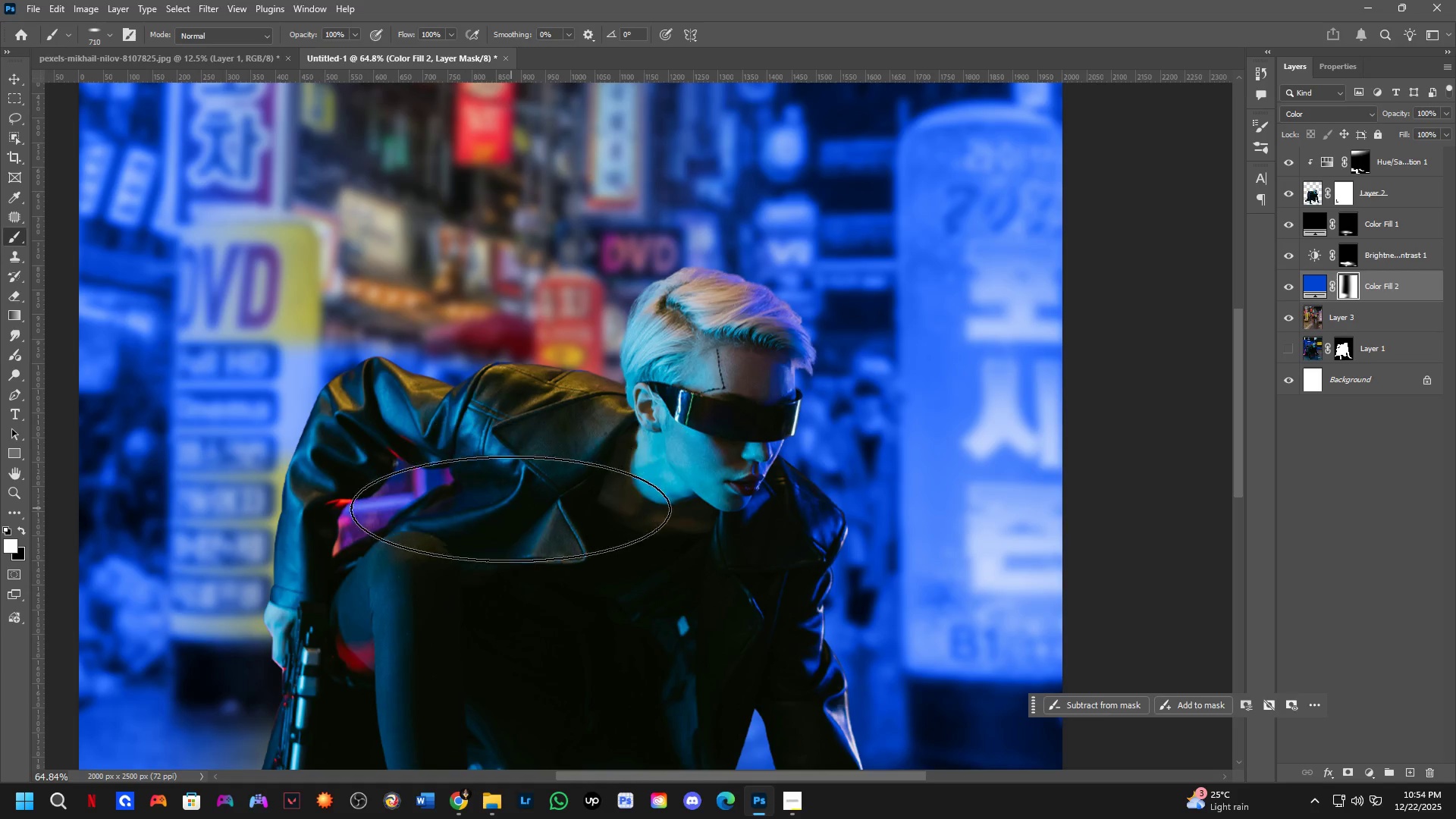 
key(Control+ControlLeft)
 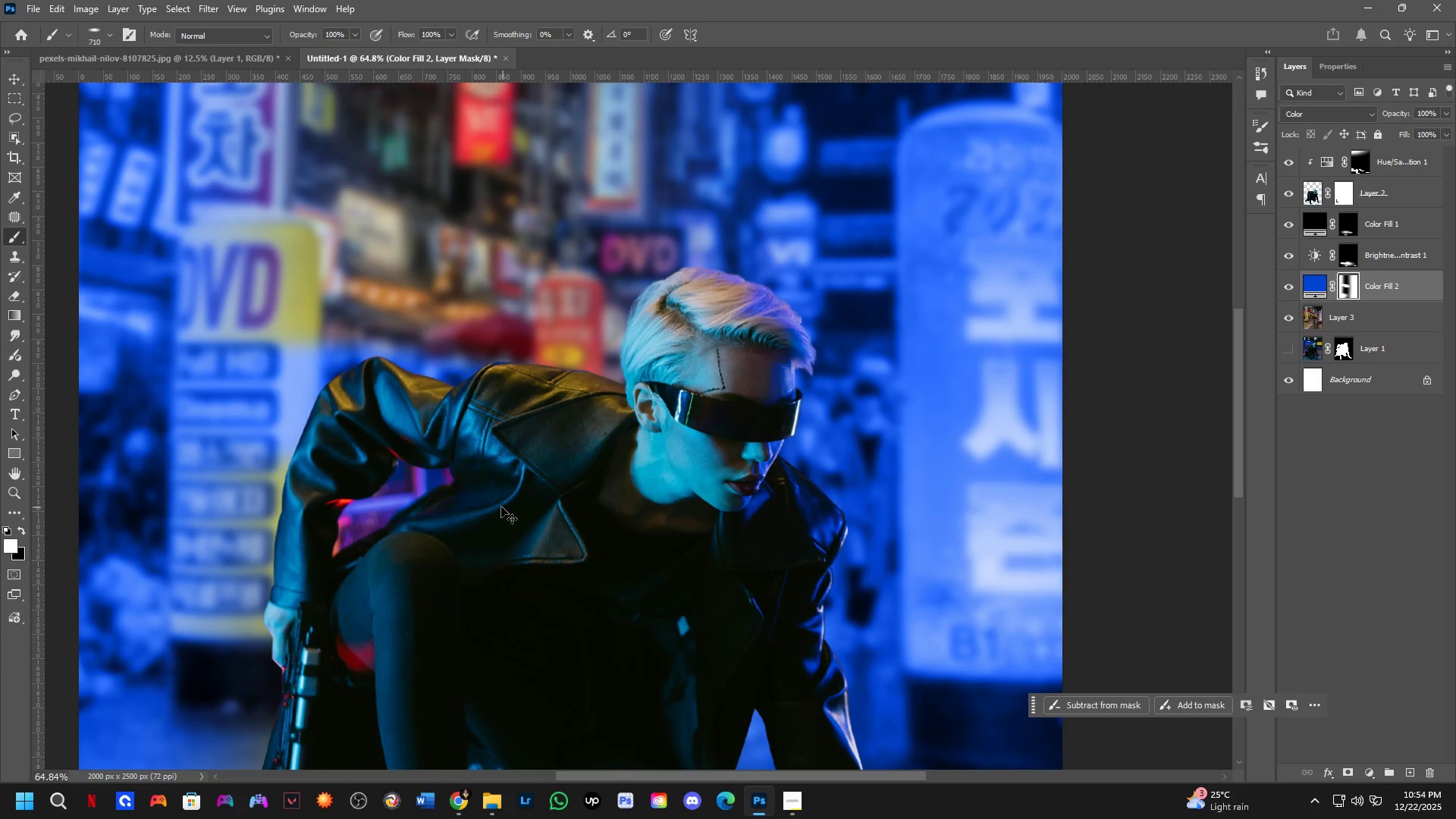 
key(Control+Z)
 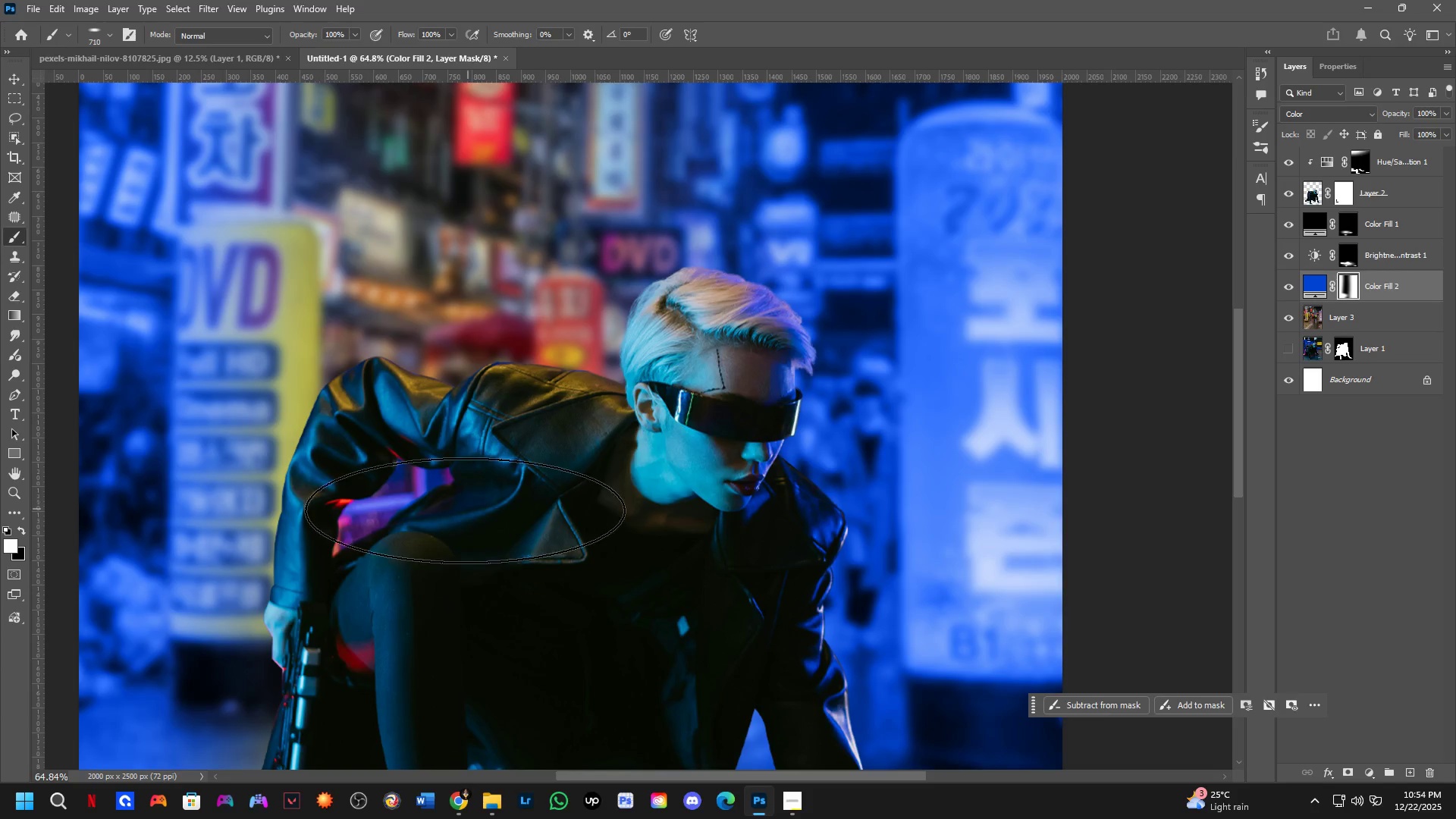 
key(Alt+AltLeft)
 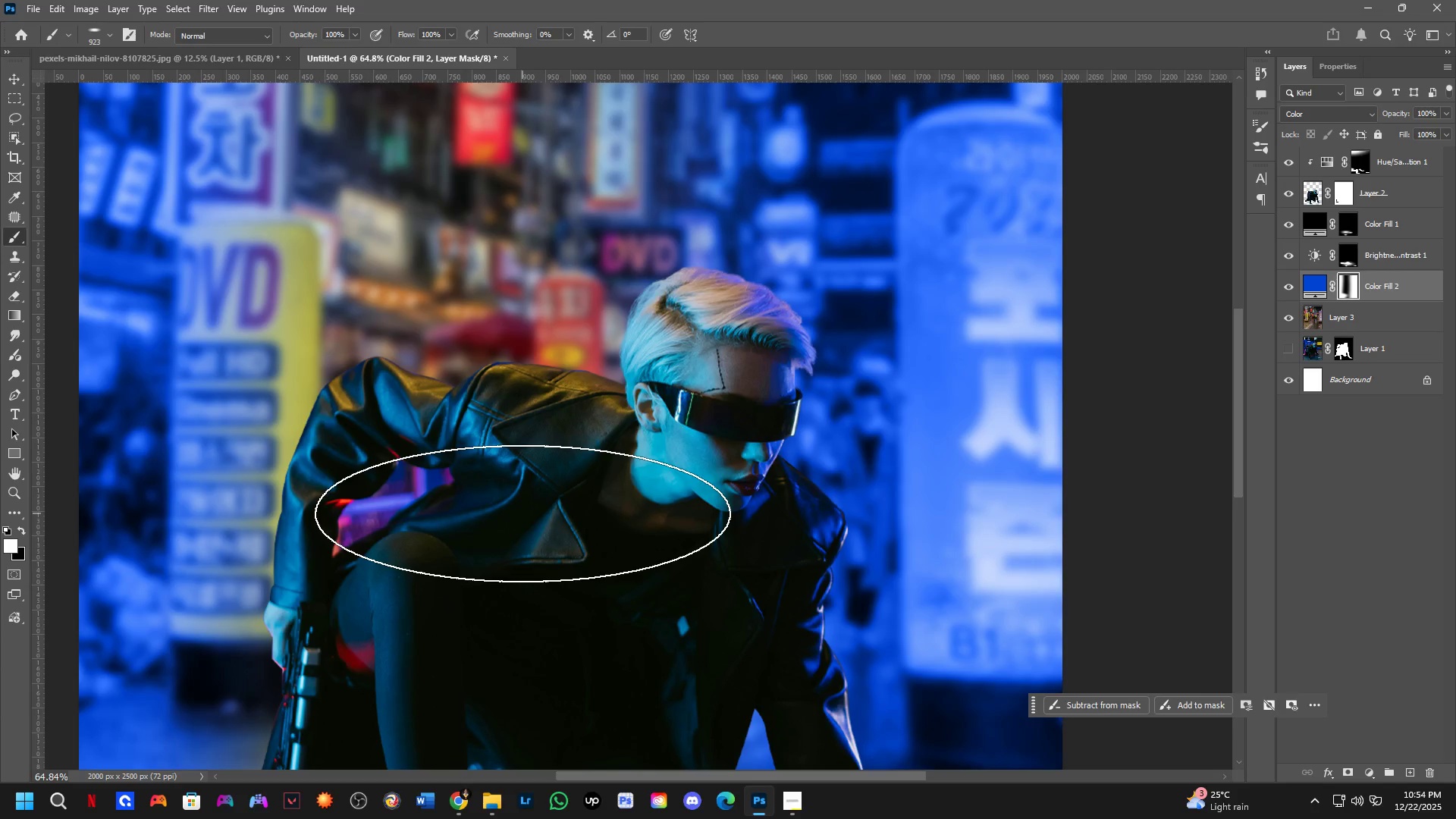 
hold_key(key=AltLeft, duration=1.52)
 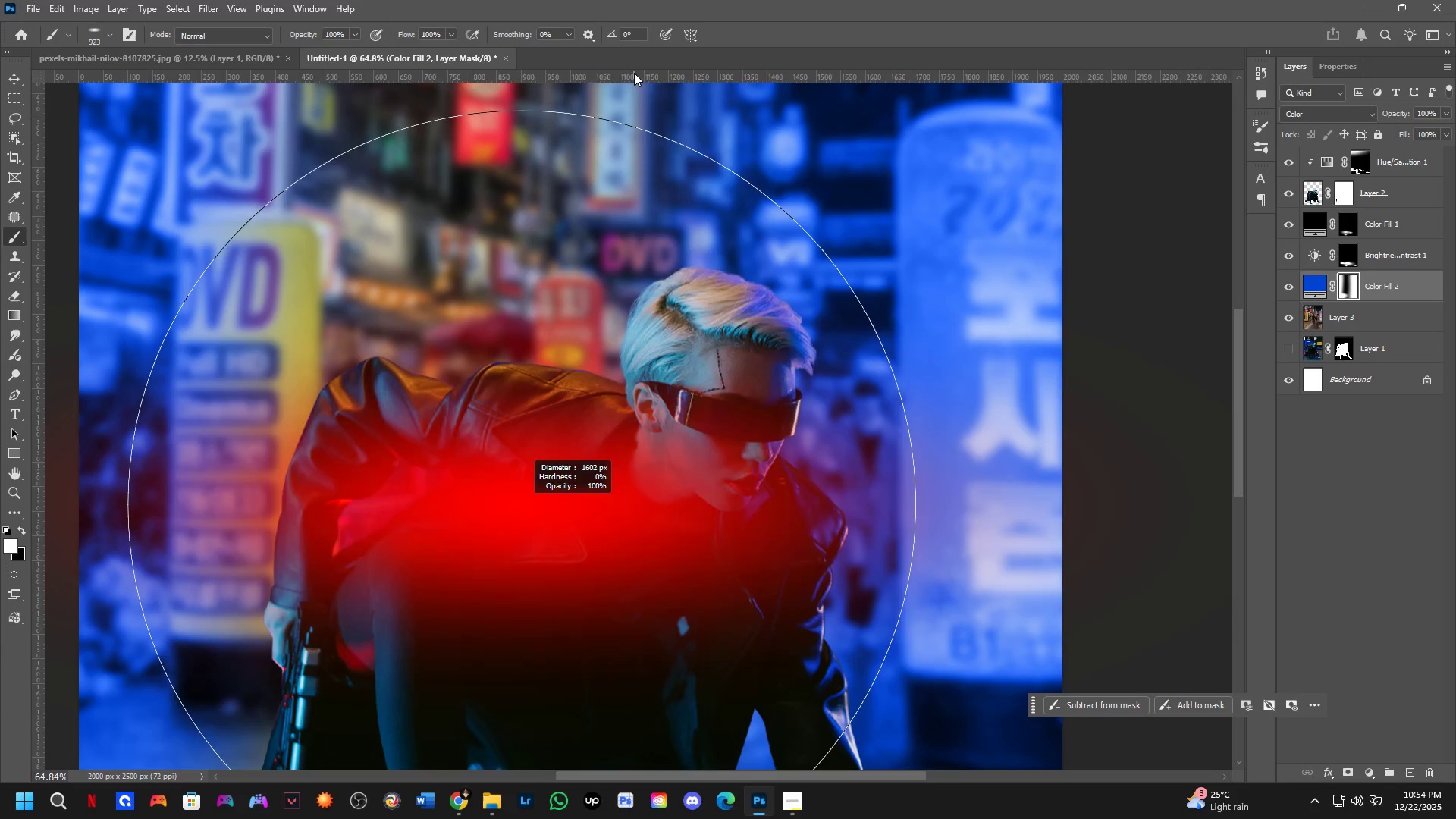 
key(Alt+AltLeft)
 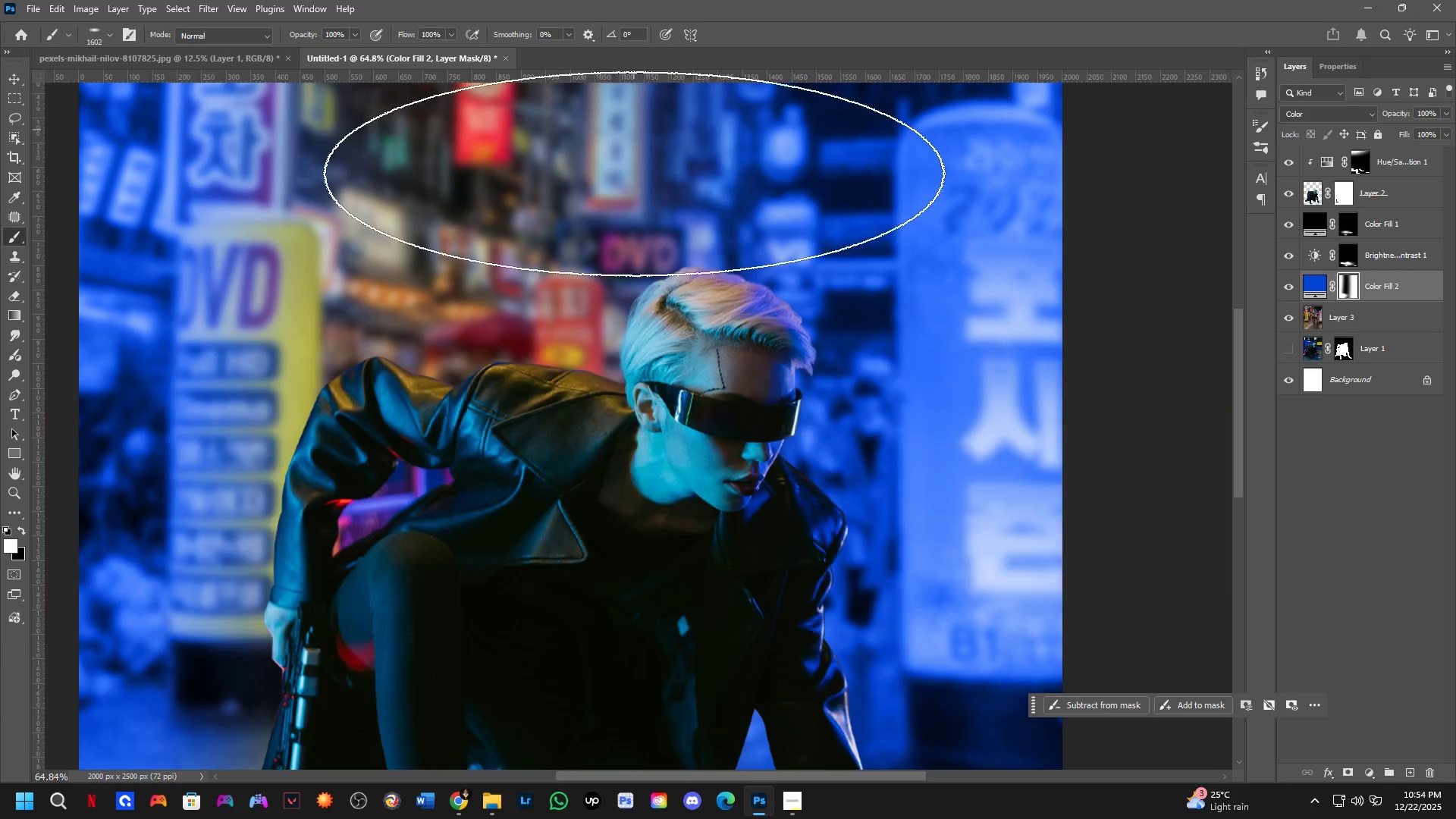 
scroll: coordinate [606, 358], scroll_direction: down, amount: 5.0
 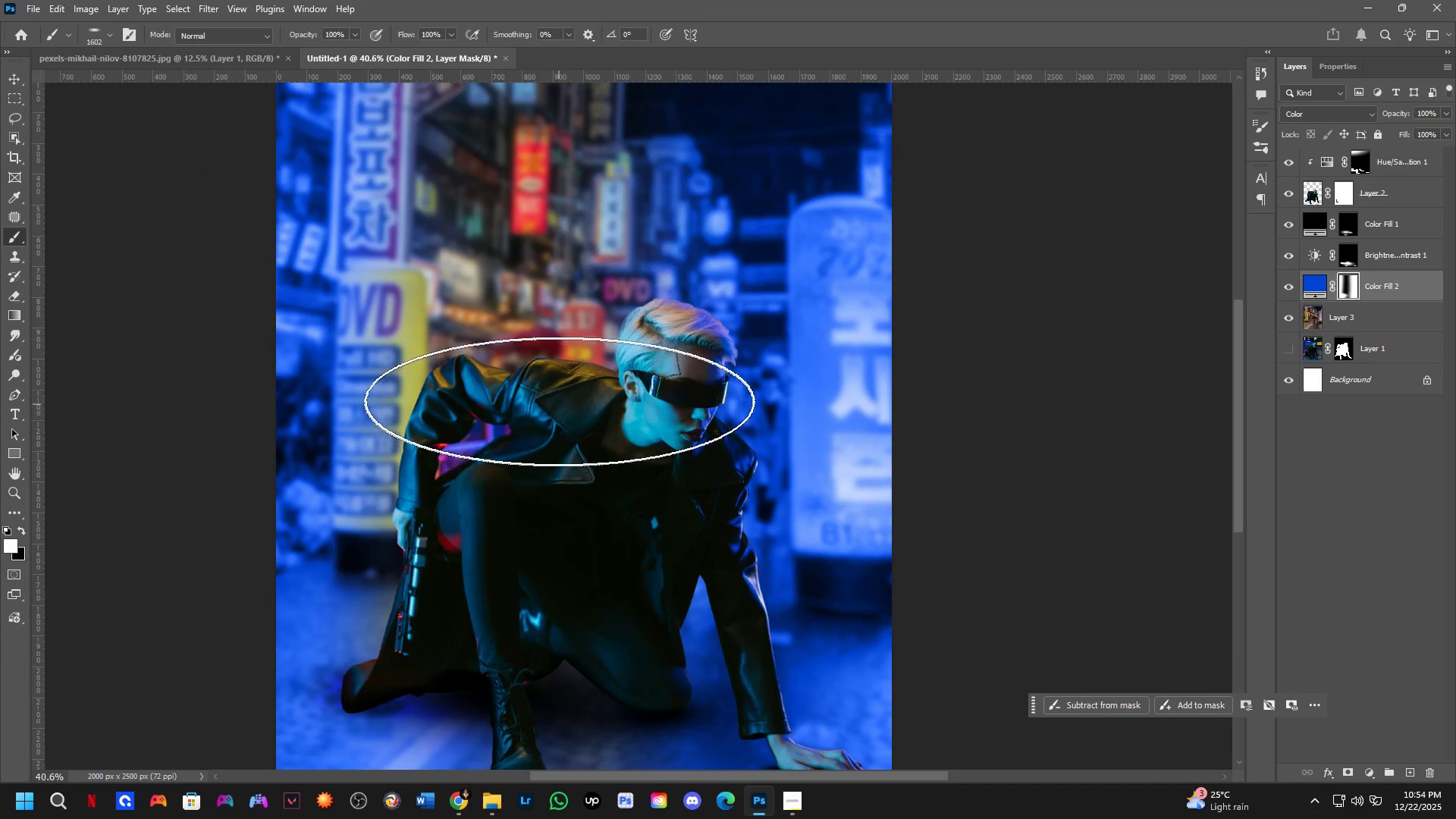 
left_click([560, 398])
 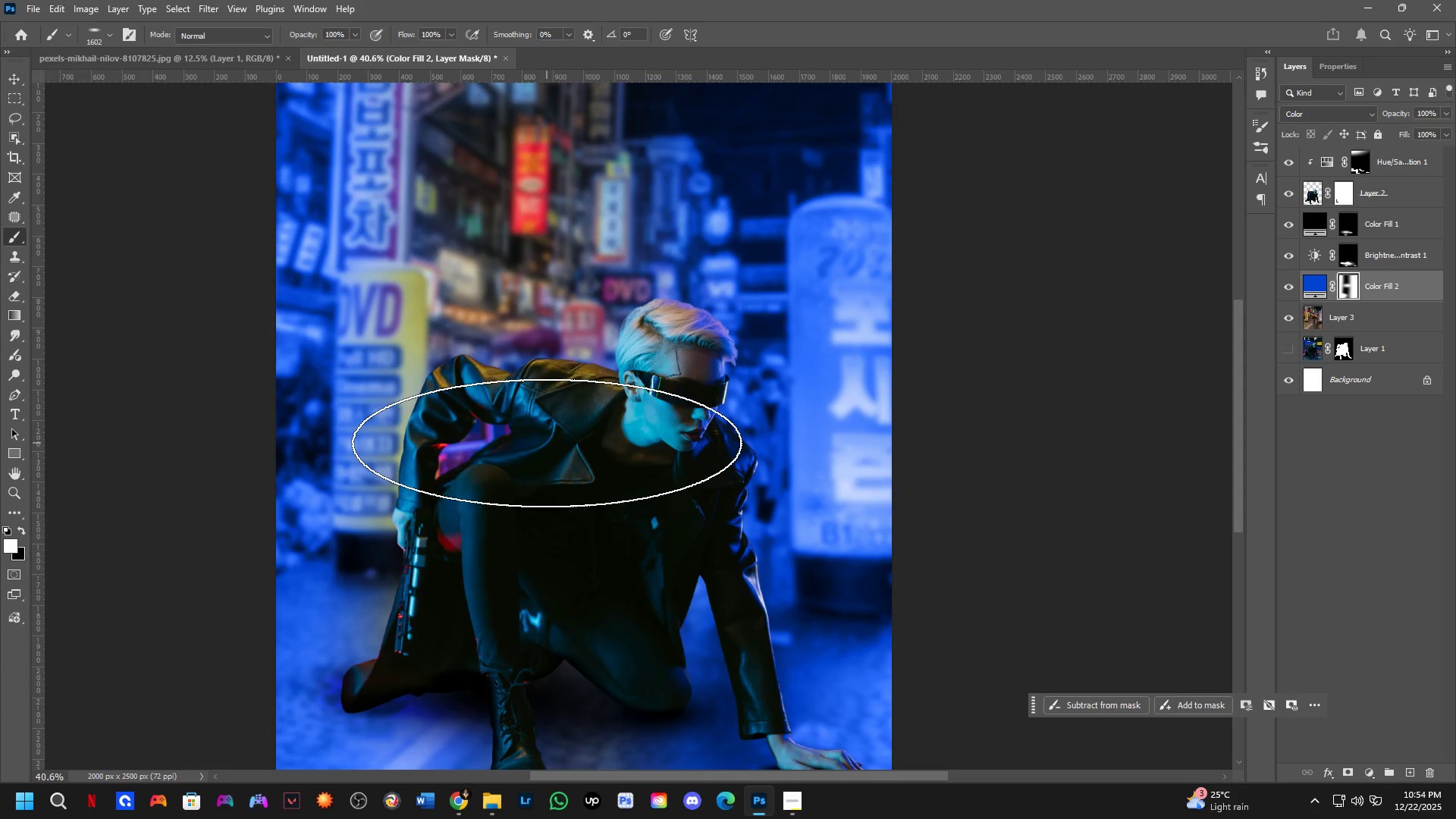 
left_click_drag(start_coordinate=[546, 433], to_coordinate=[521, 564])
 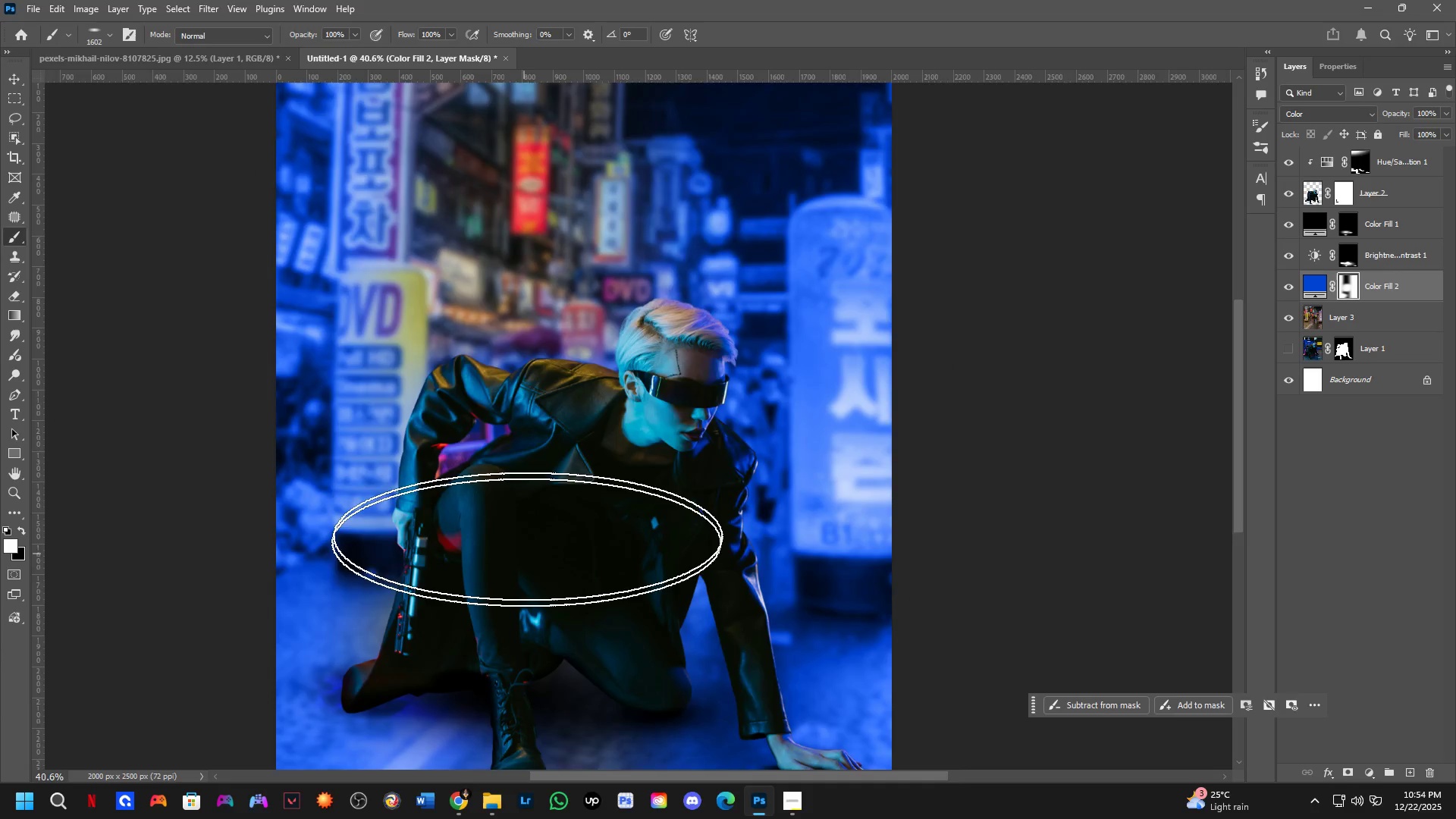 
scroll: coordinate [556, 457], scroll_direction: down, amount: 5.0
 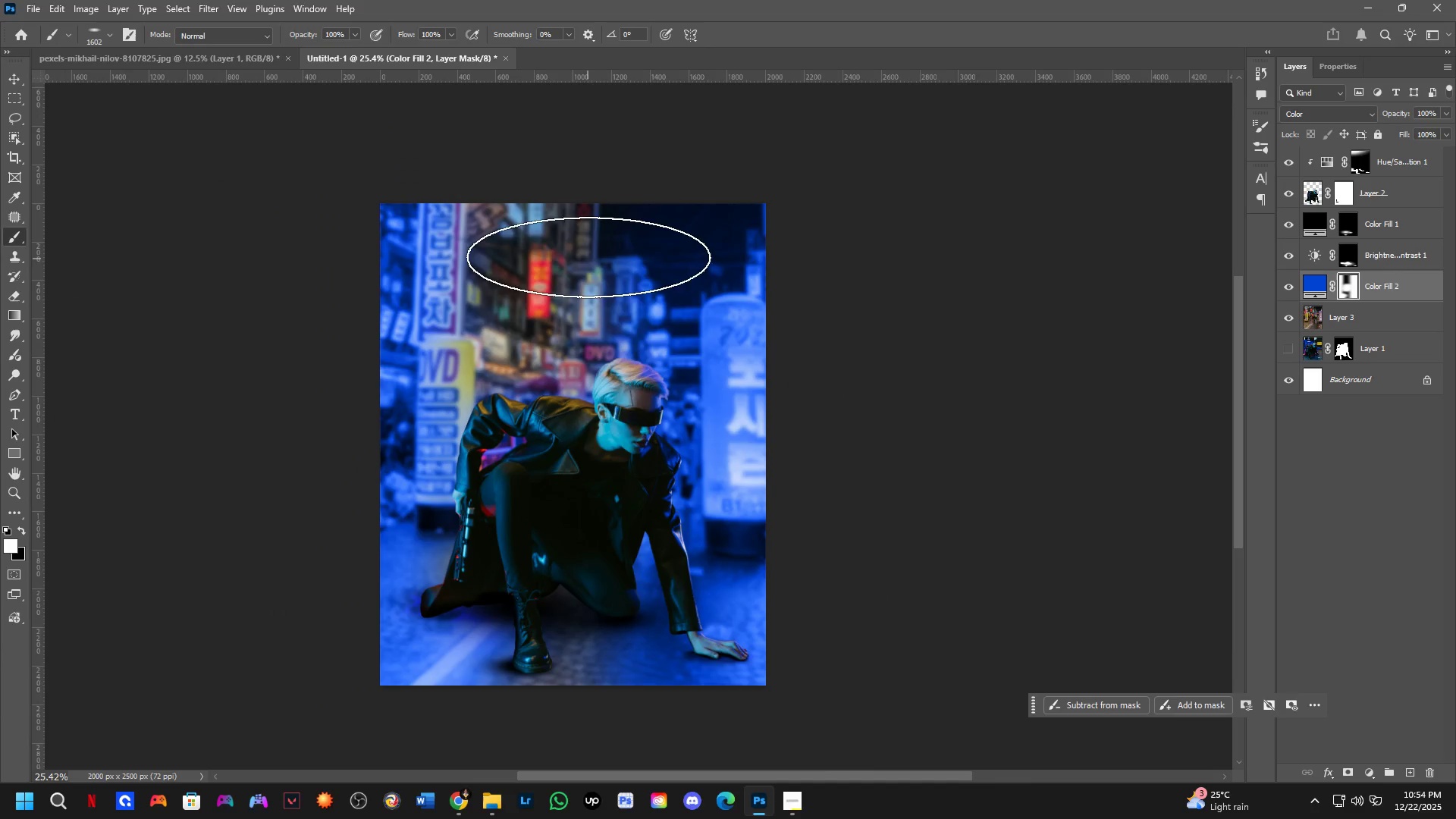 
hold_key(key=AltLeft, duration=0.72)
 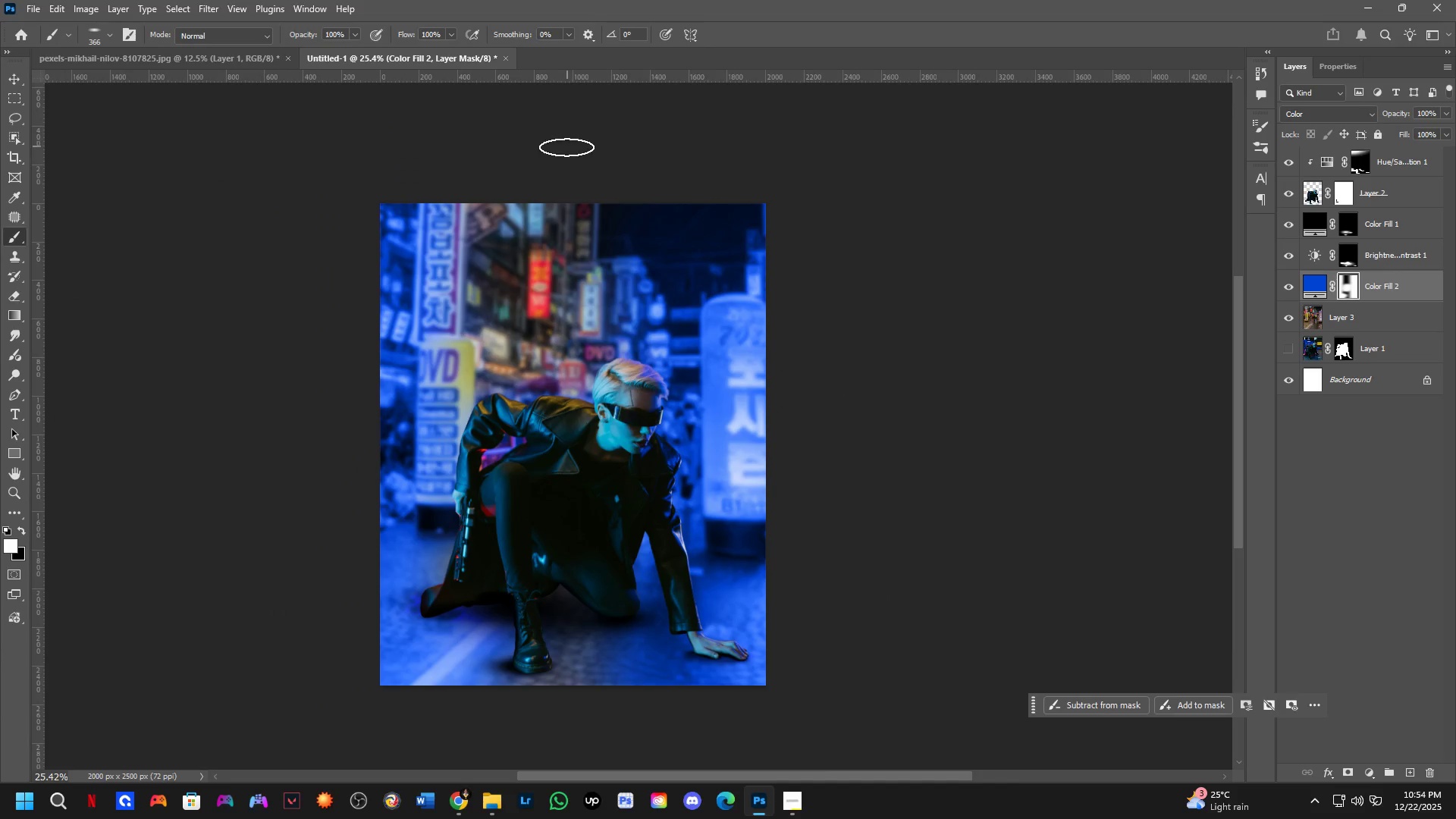 
left_click_drag(start_coordinate=[563, 162], to_coordinate=[477, 811])
 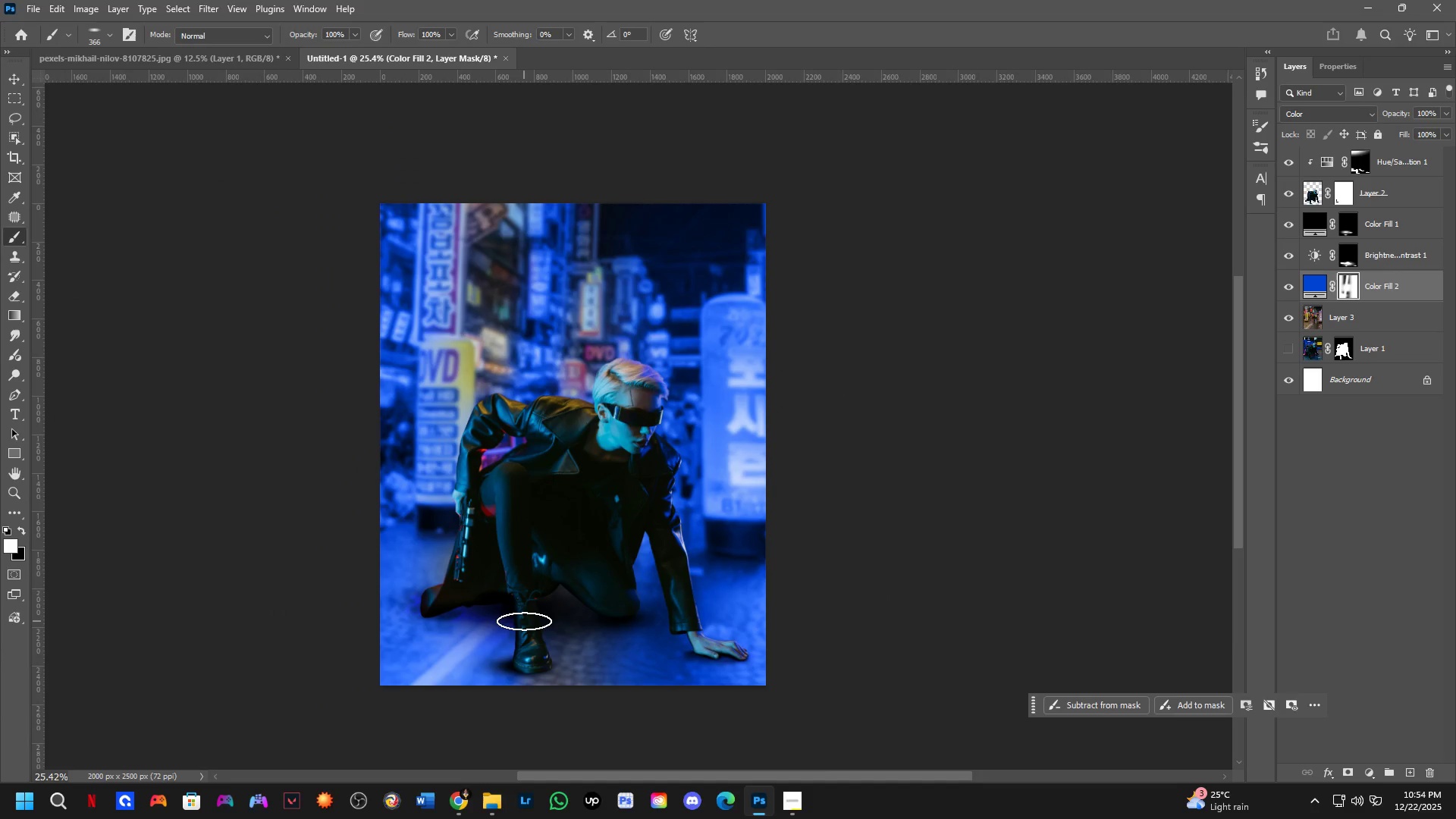 
key(Control+ControlLeft)
 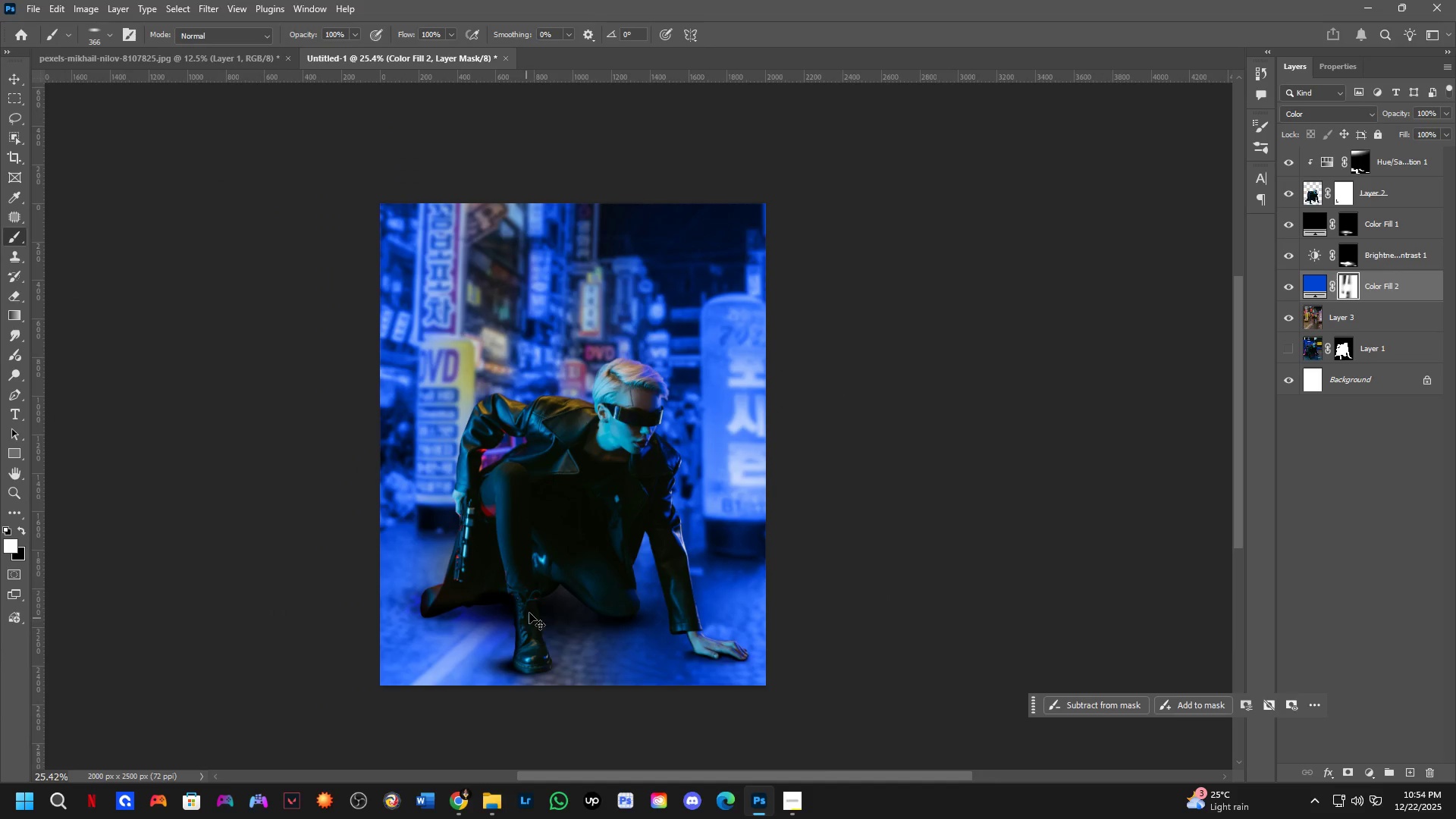 
key(Control+Z)
 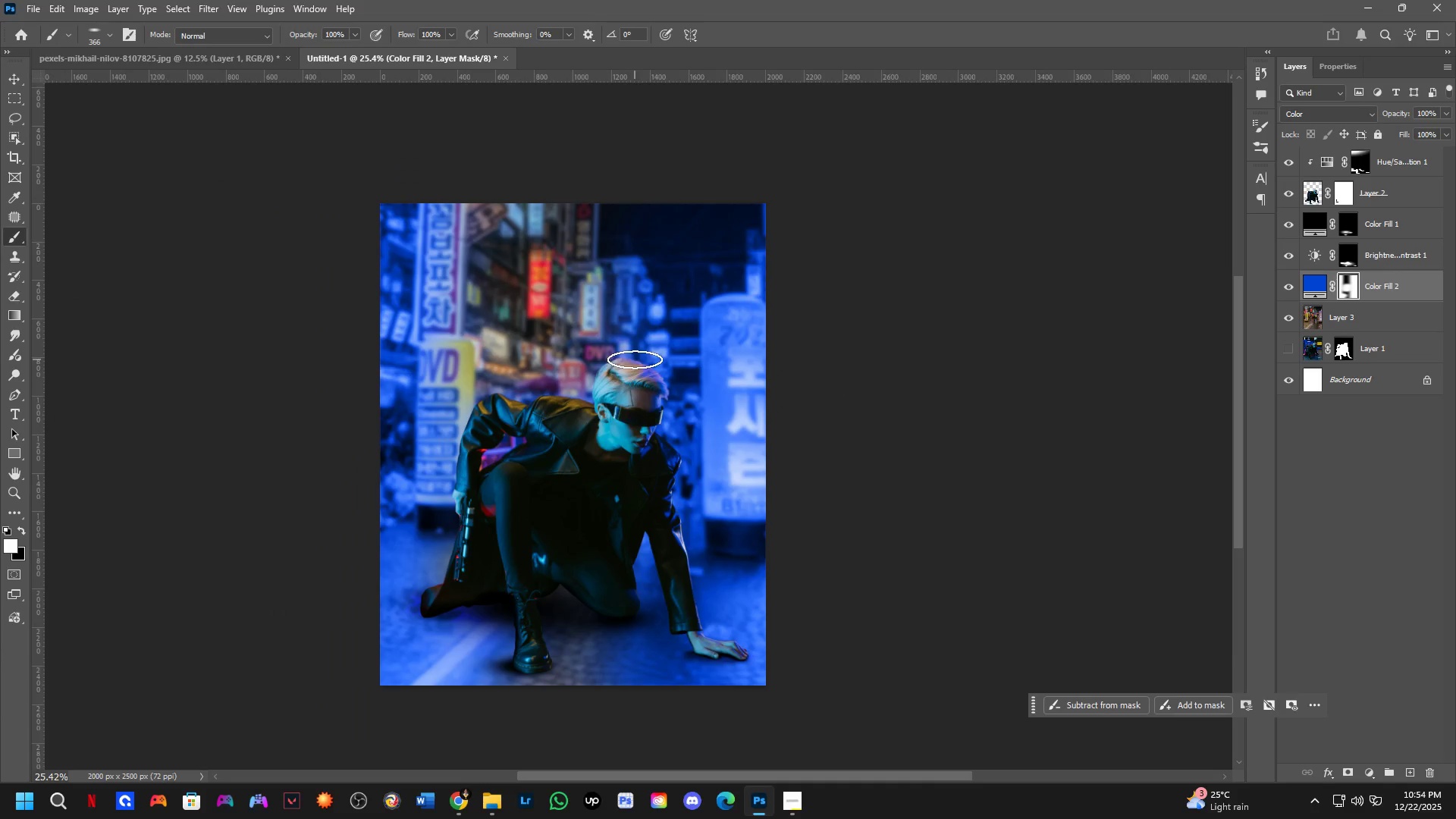 
hold_key(key=Space, duration=0.38)
 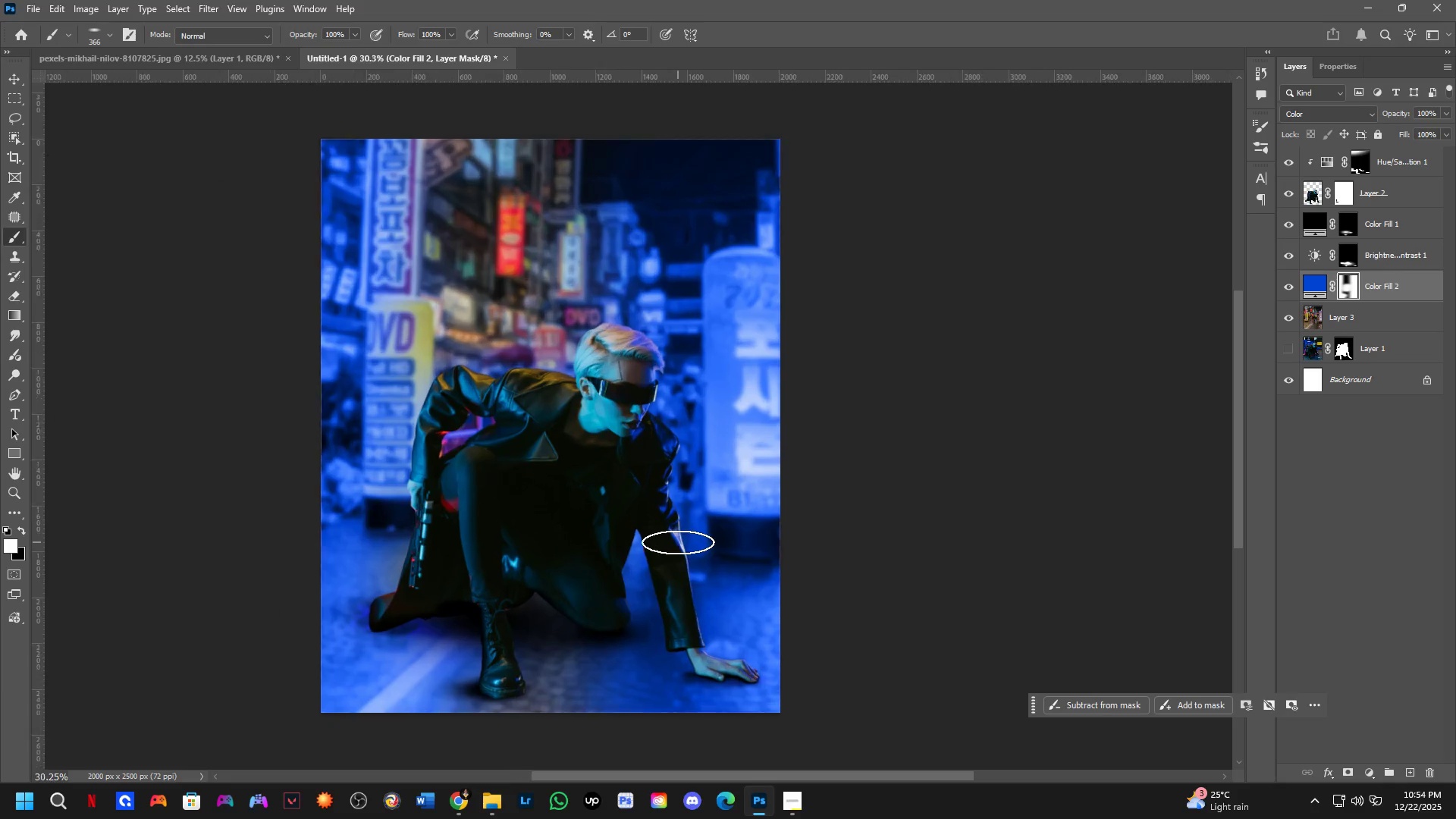 
left_click_drag(start_coordinate=[717, 550], to_coordinate=[707, 569])
 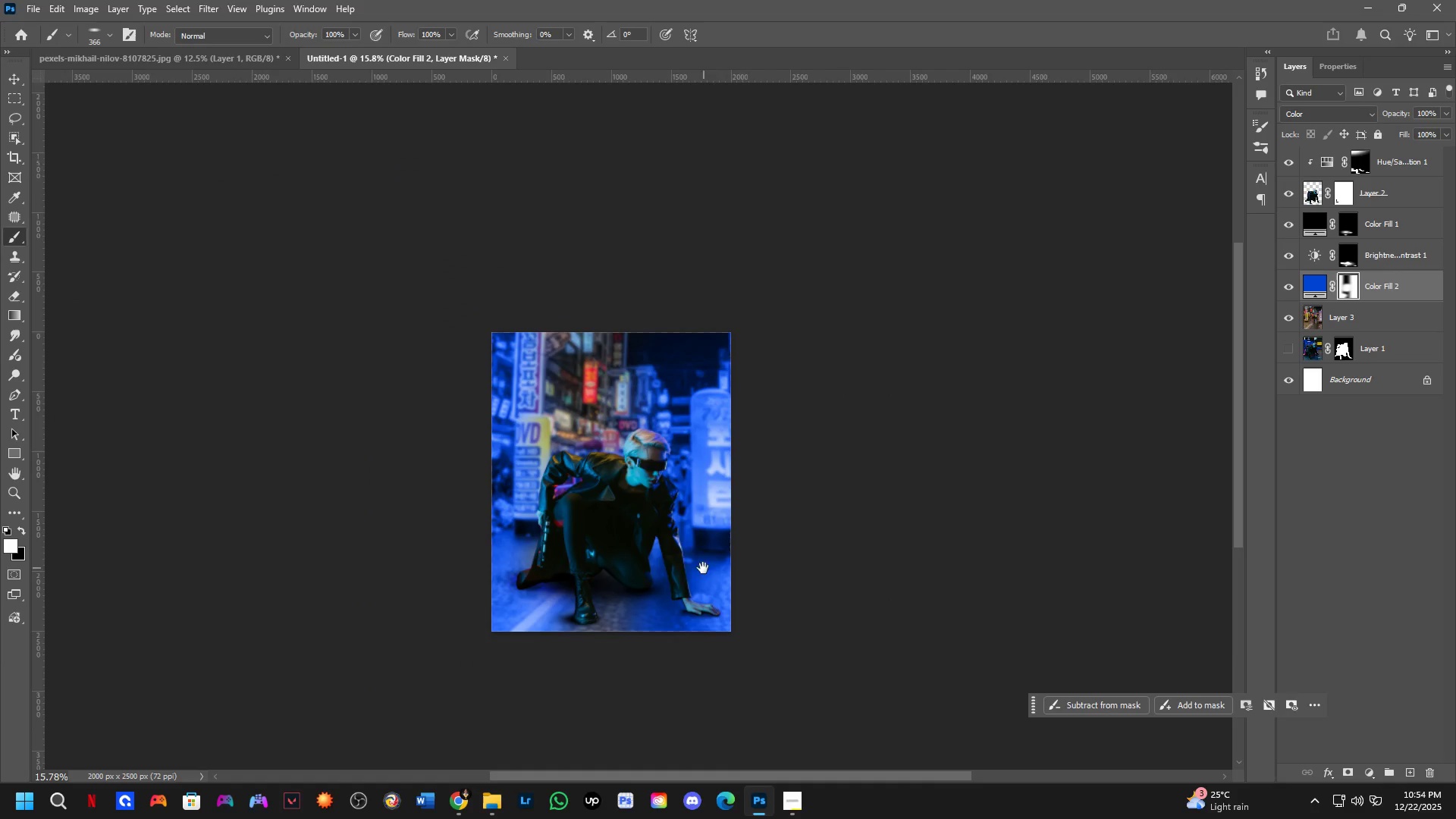 
scroll: coordinate [704, 499], scroll_direction: down, amount: 5.0
 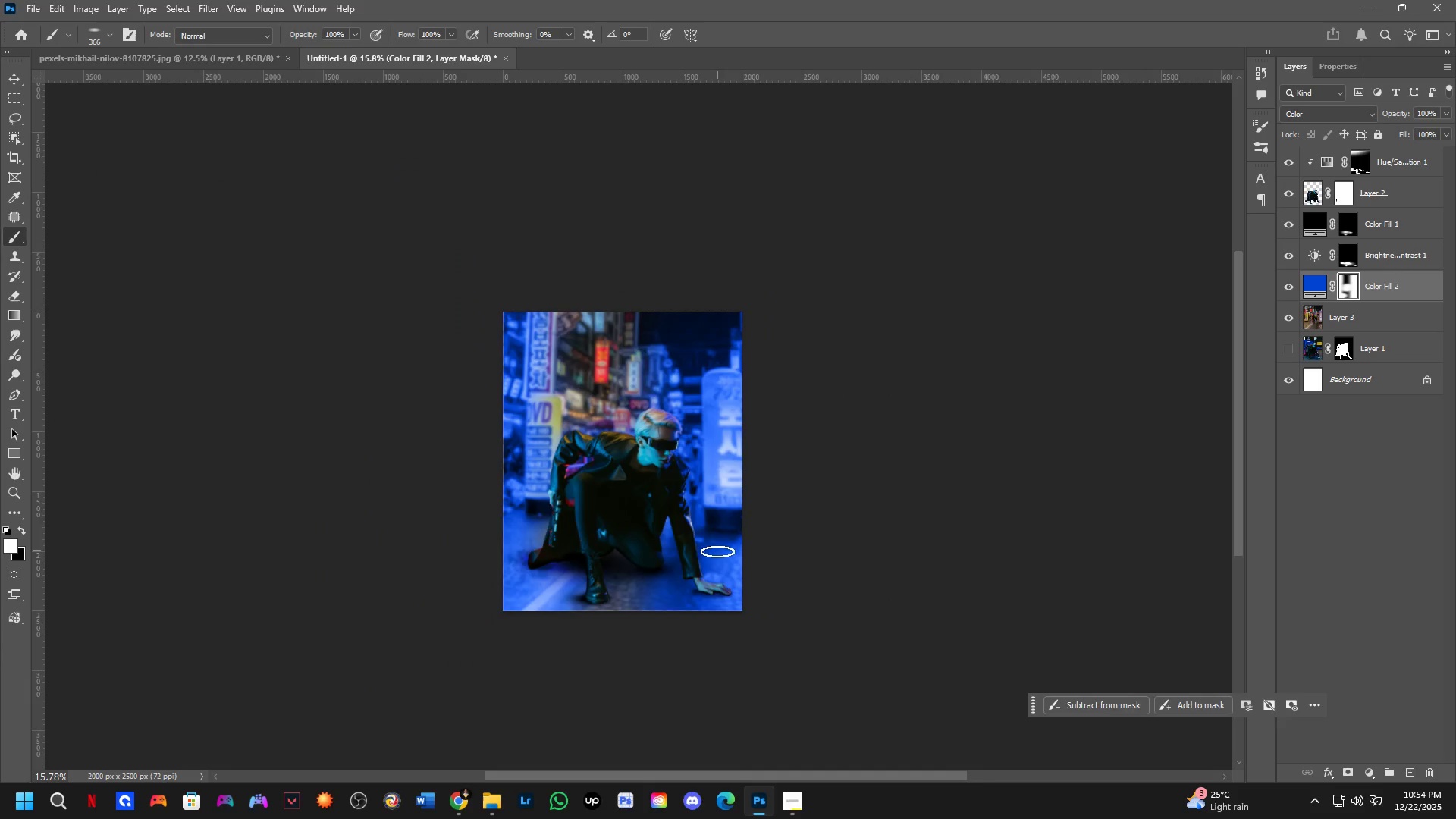 
key(Shift+ShiftLeft)
 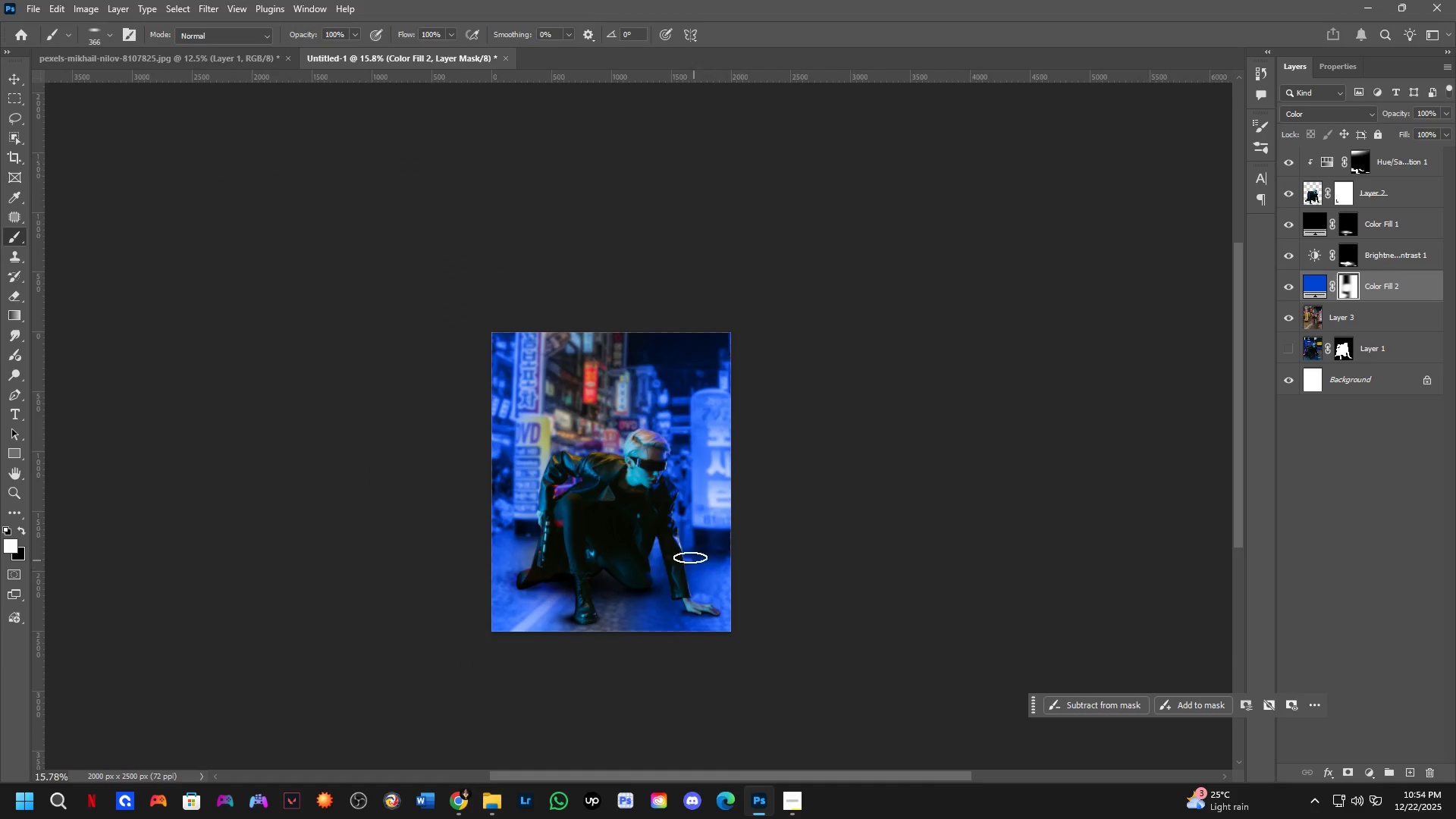 
scroll: coordinate [678, 542], scroll_direction: up, amount: 5.0
 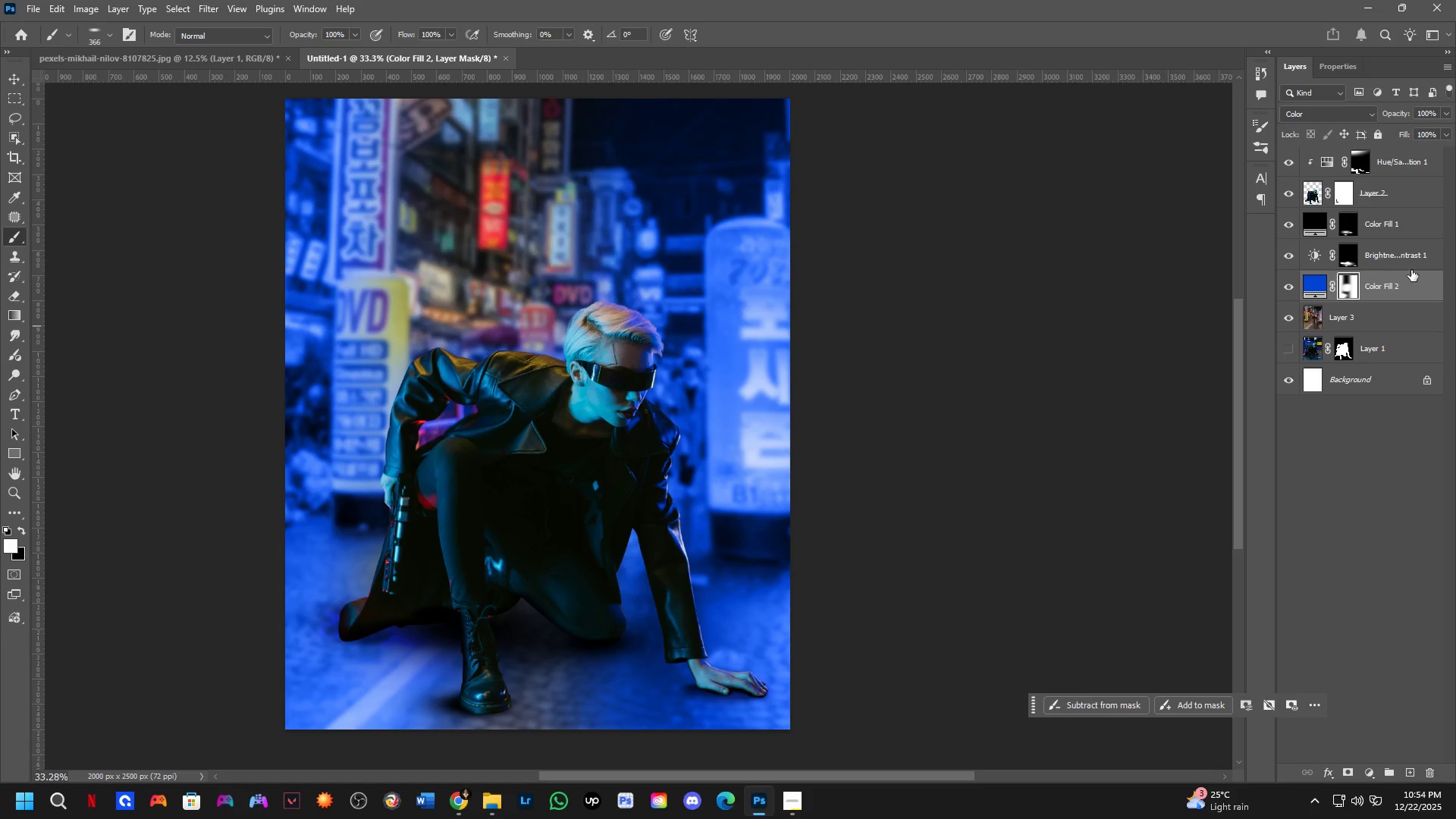 
key(F2)
 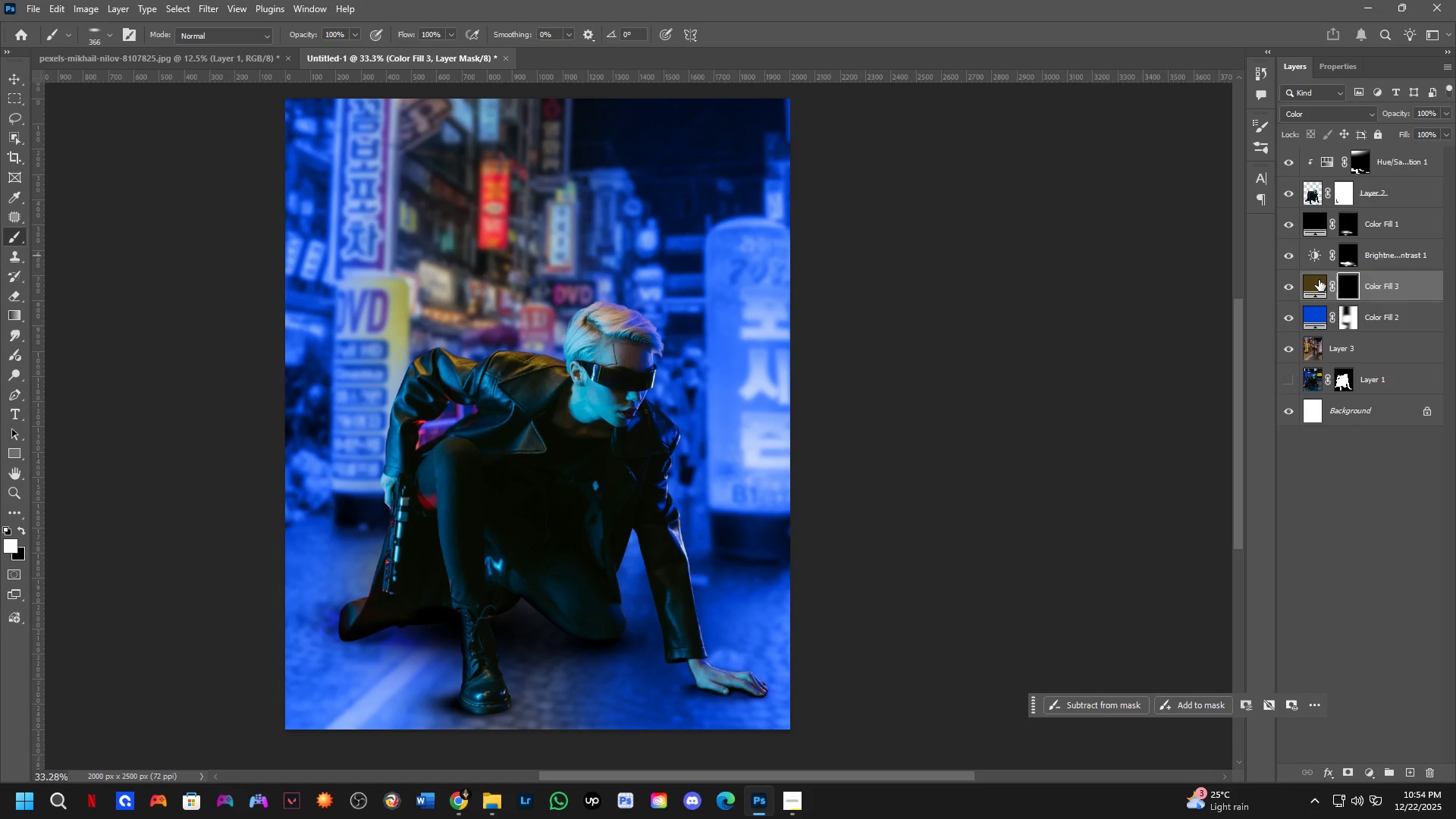 
double_click([1319, 280])
 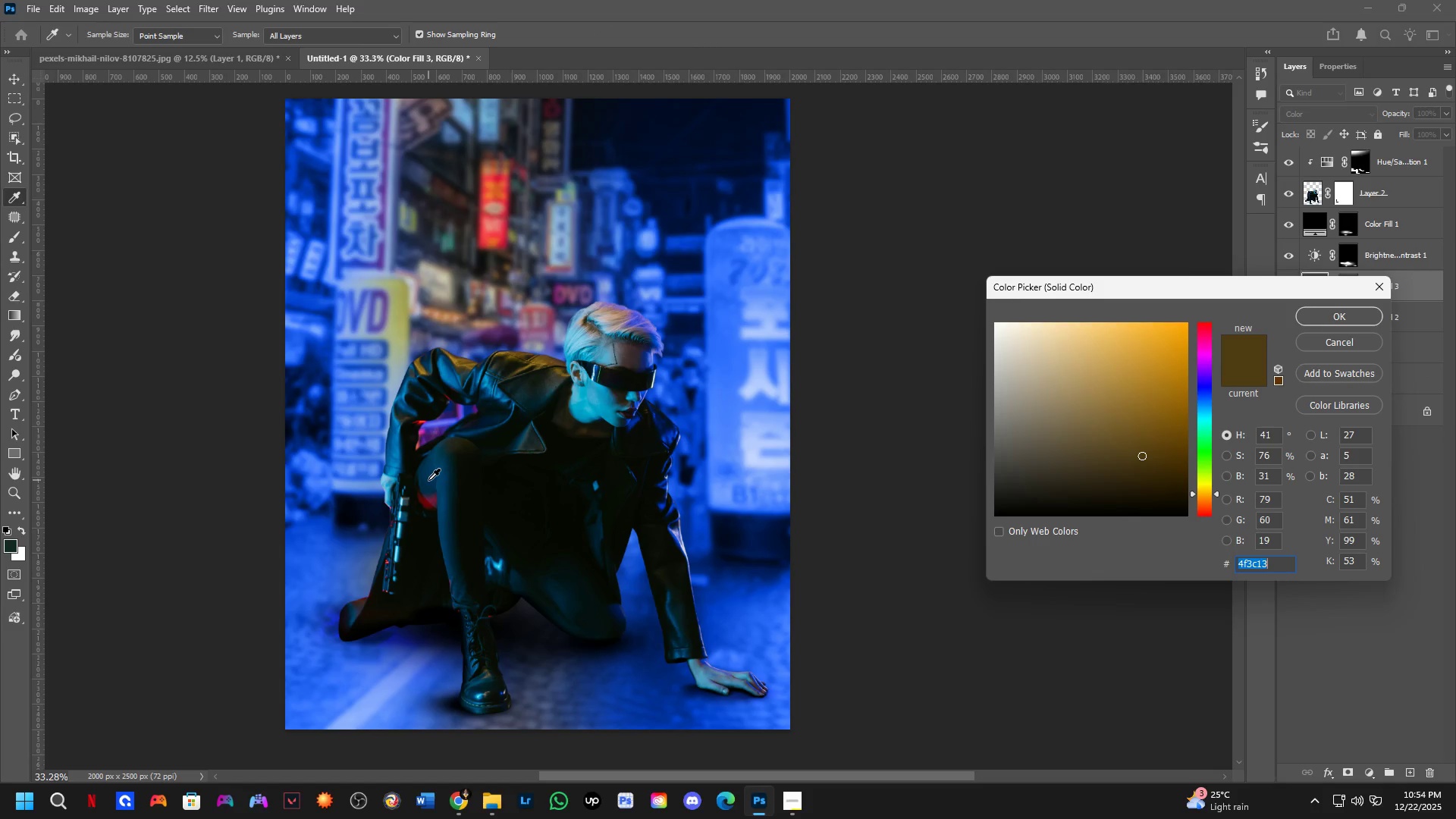 
left_click_drag(start_coordinate=[424, 452], to_coordinate=[420, 423])
 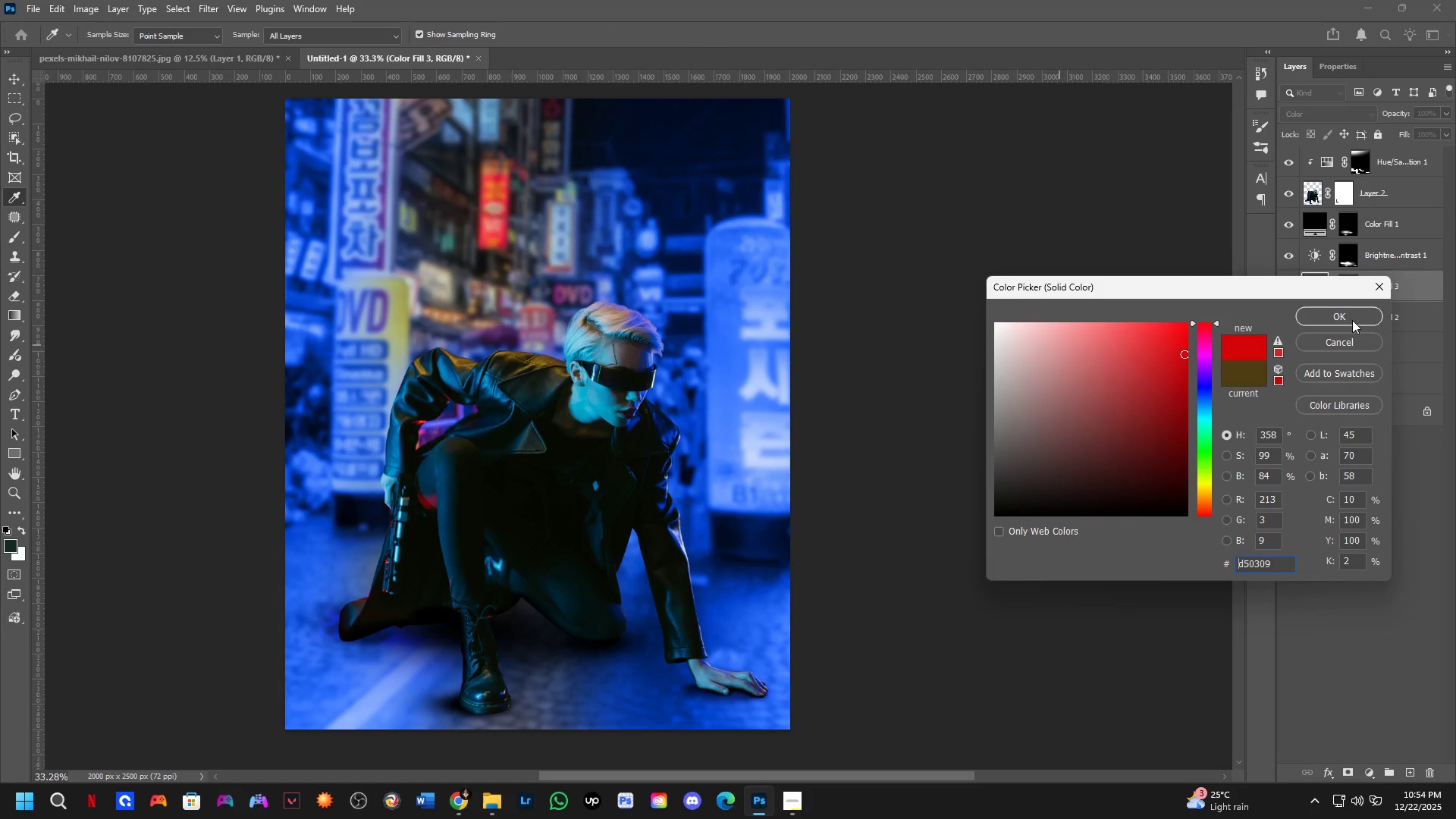 
left_click([1352, 320])
 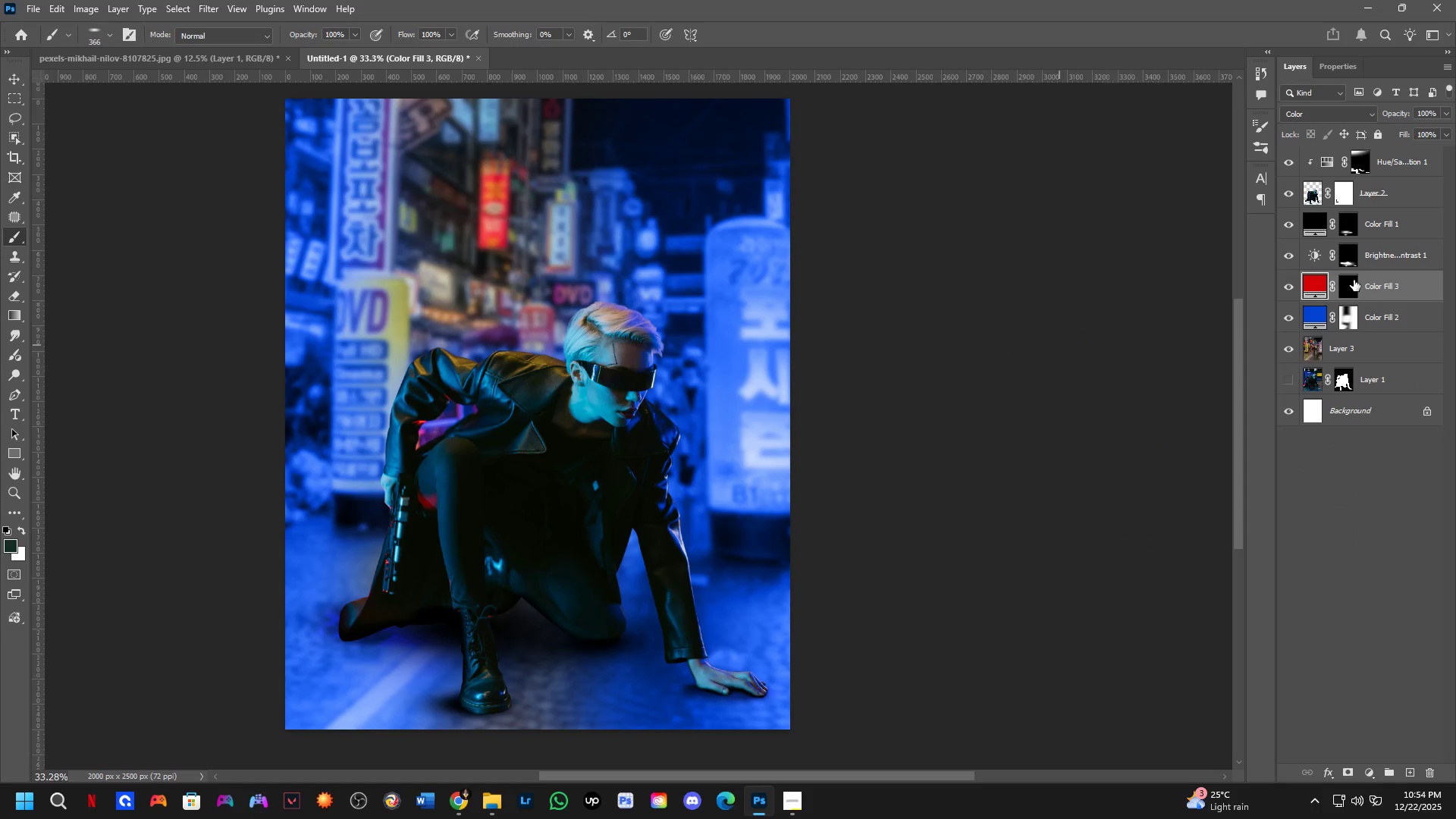 
left_click([1354, 280])
 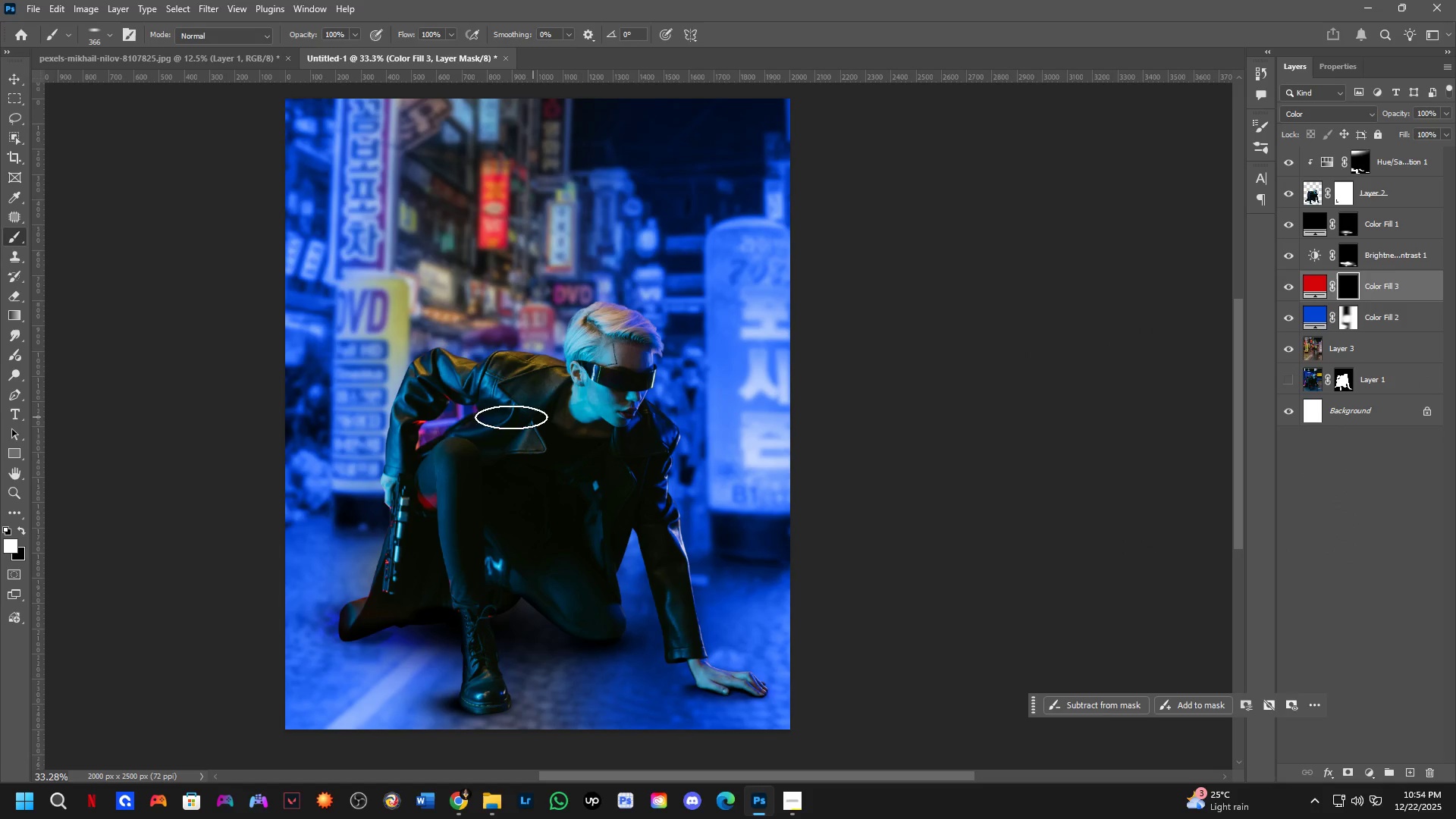 
hold_key(key=AltLeft, duration=0.31)
 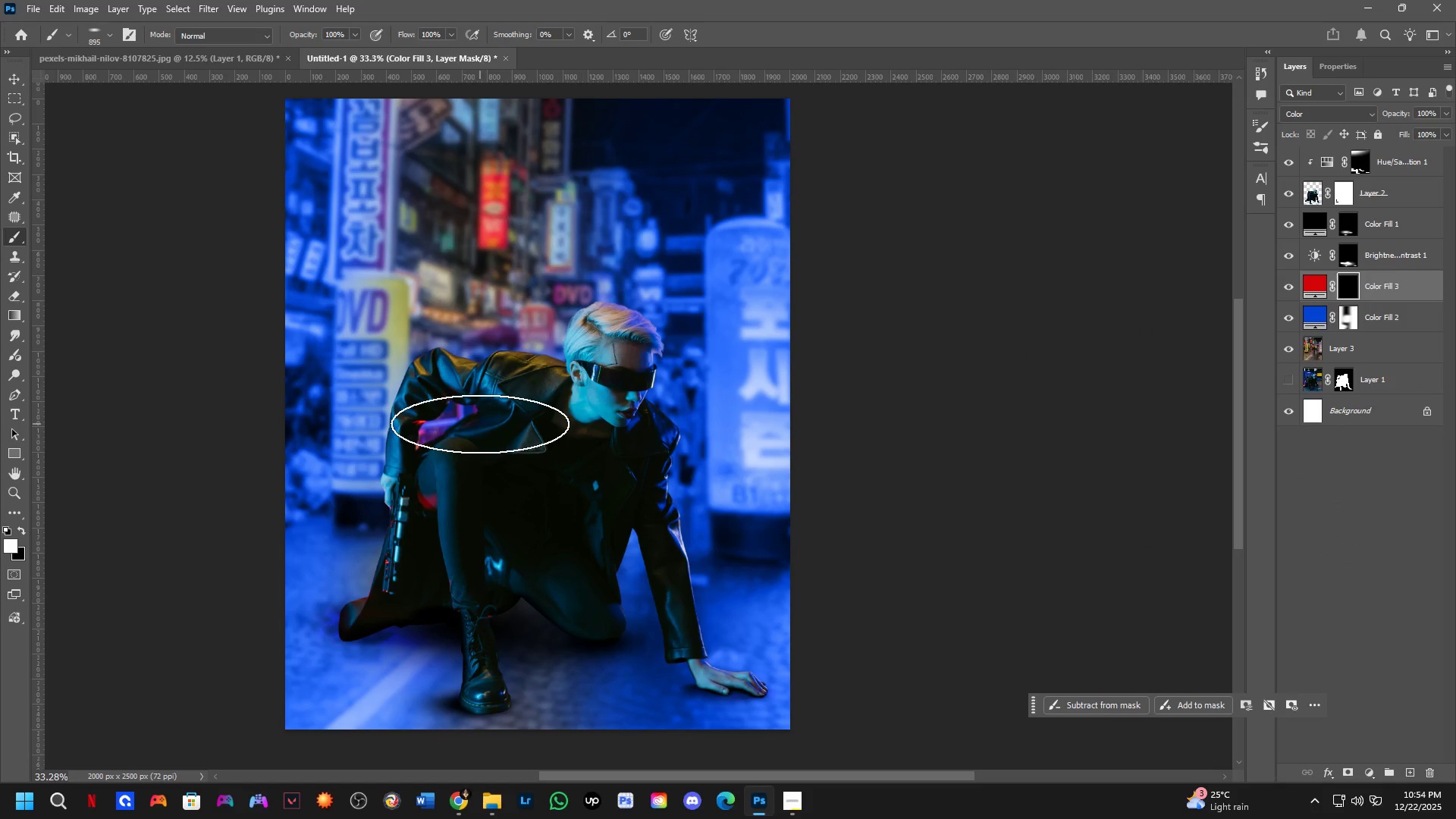 
left_click([474, 419])
 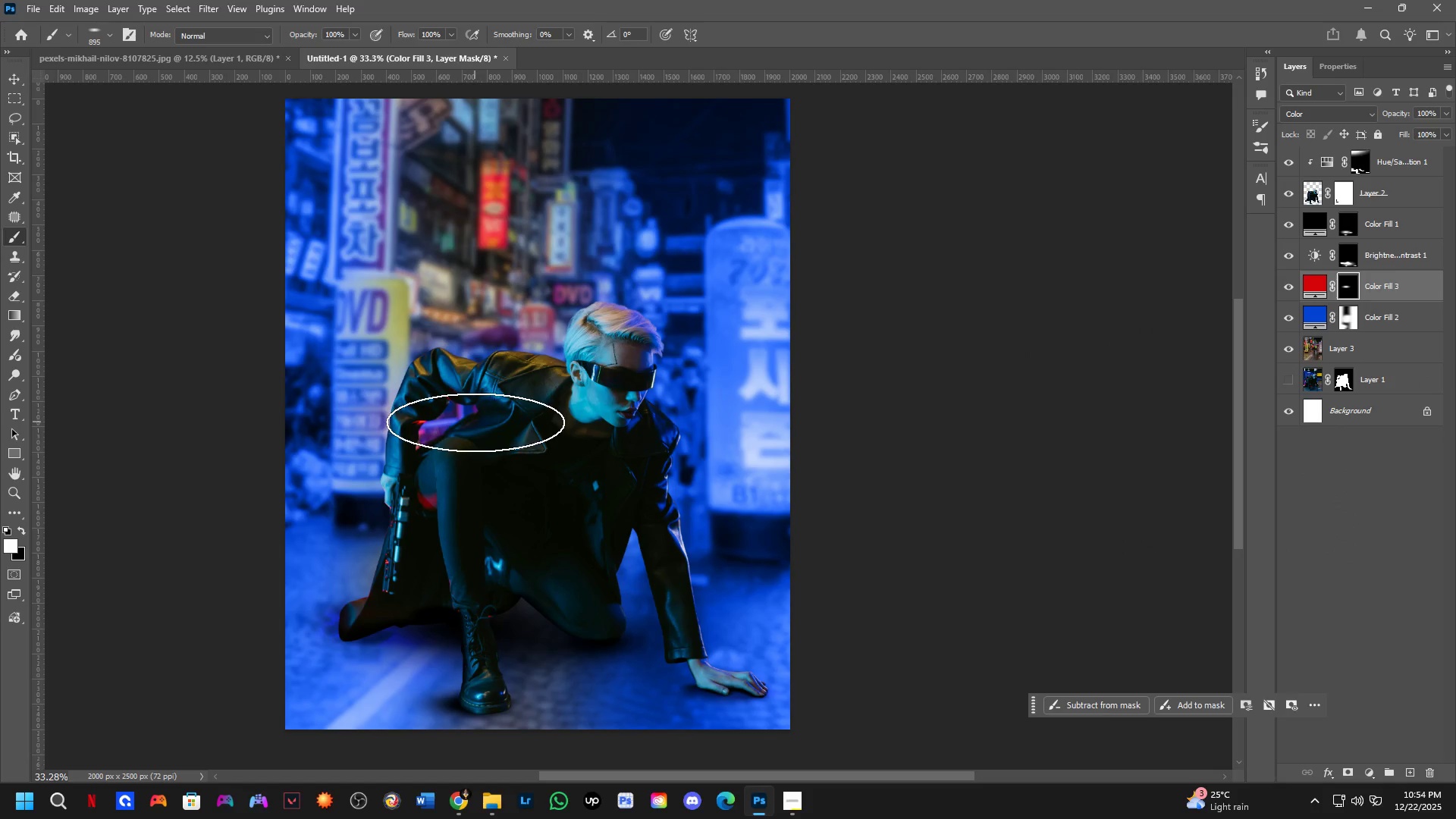 
key(X)
 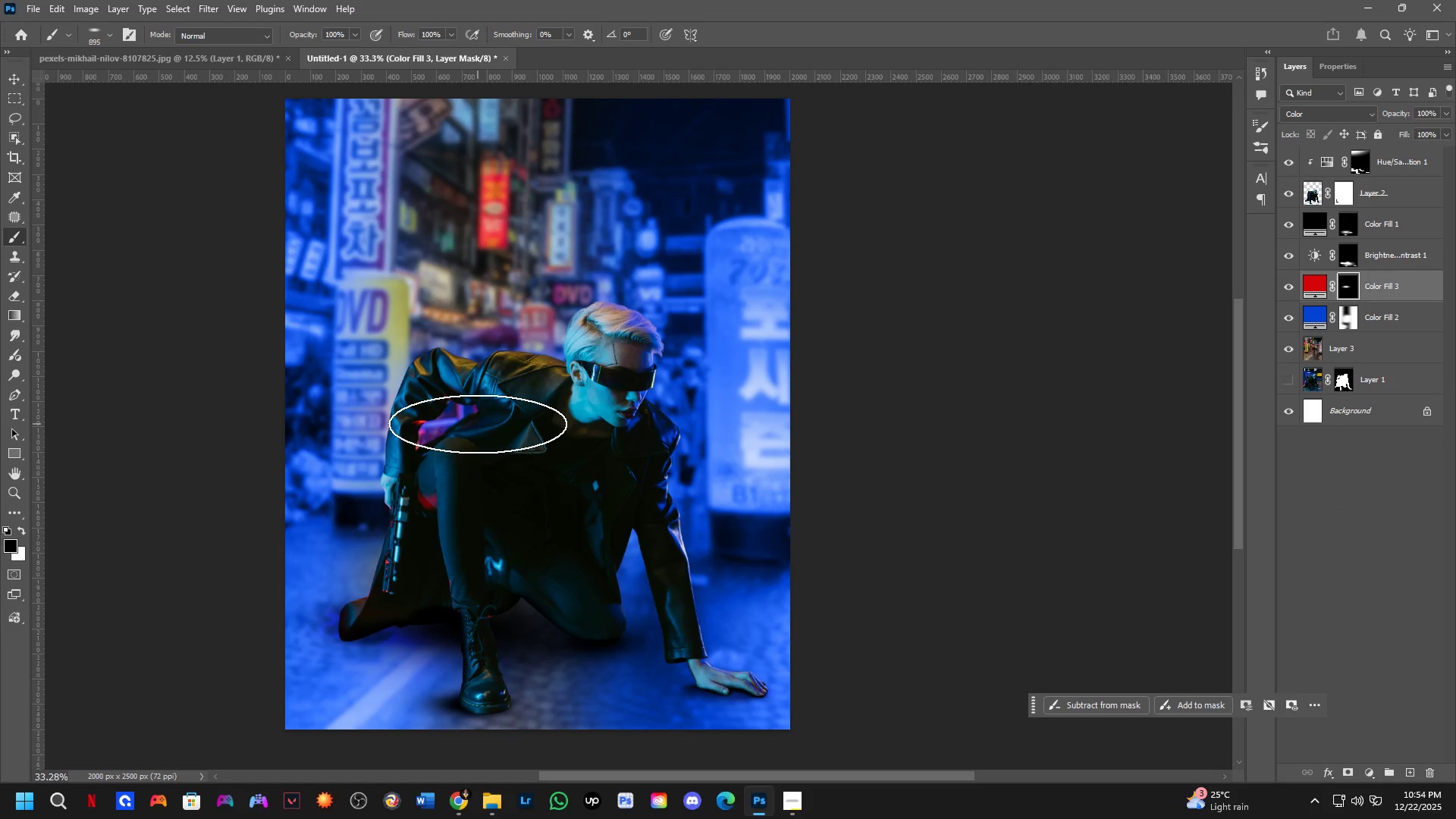 
left_click([478, 424])
 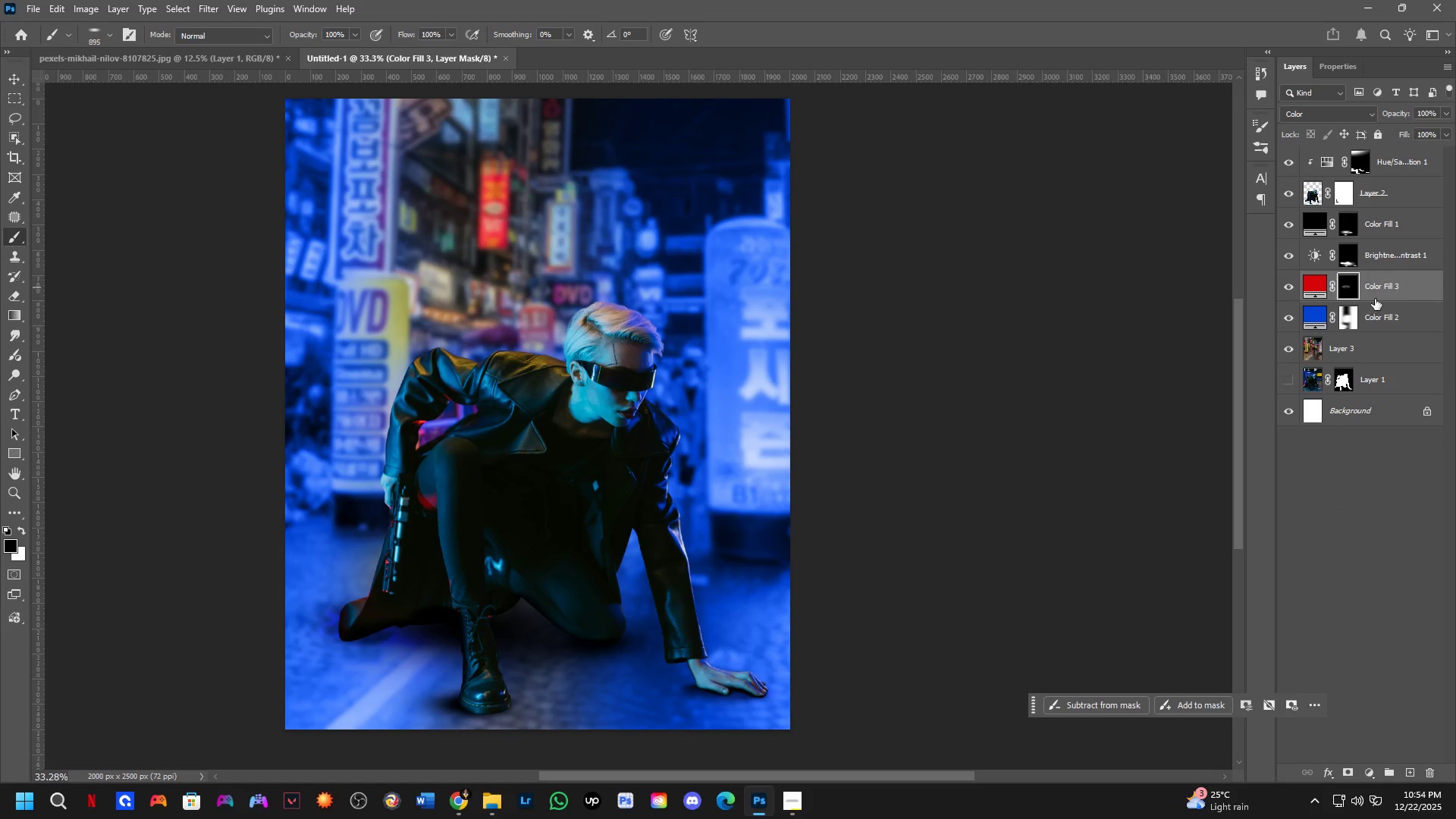 
key(X)
 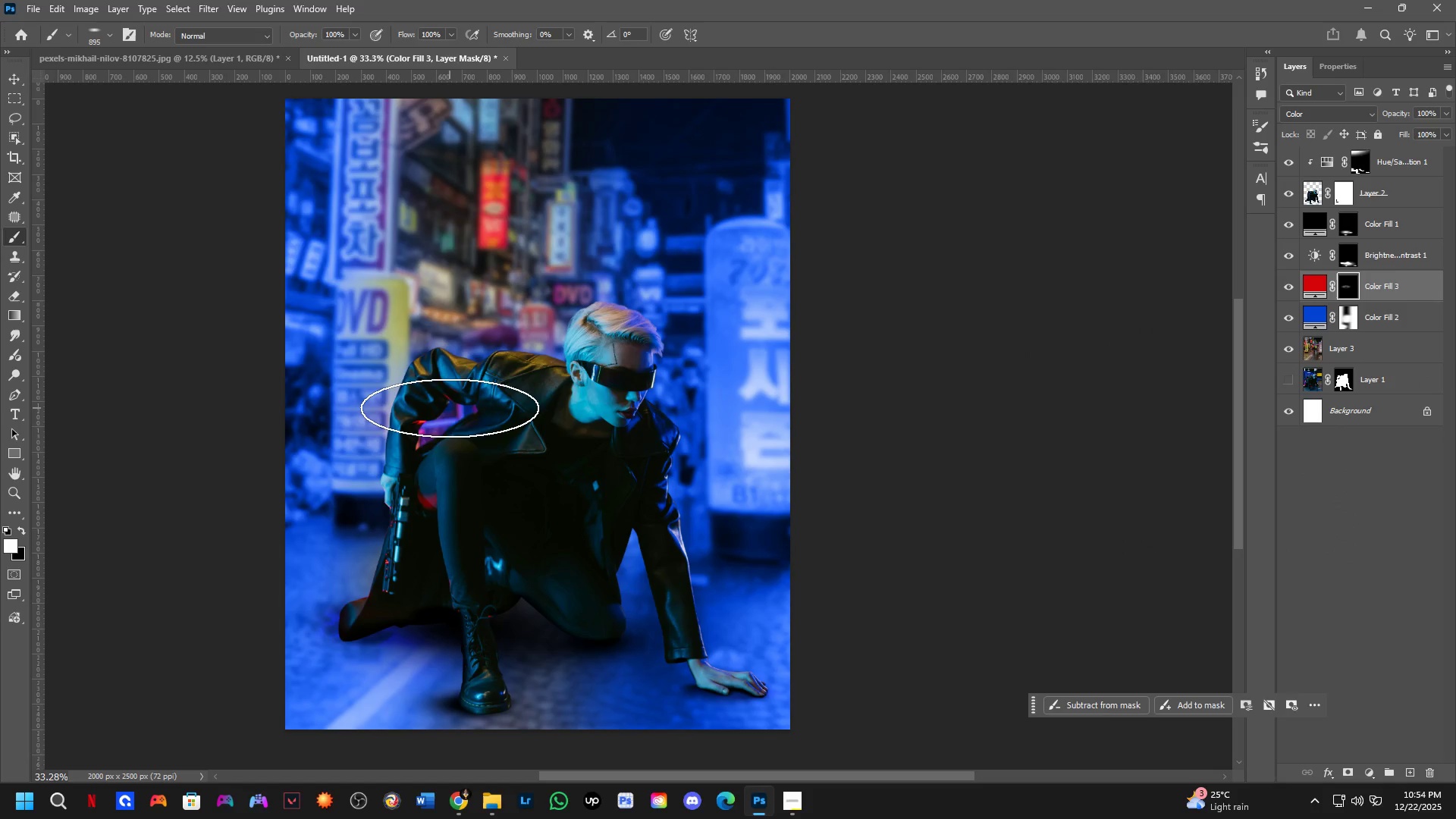 
left_click_drag(start_coordinate=[450, 408], to_coordinate=[503, 494])
 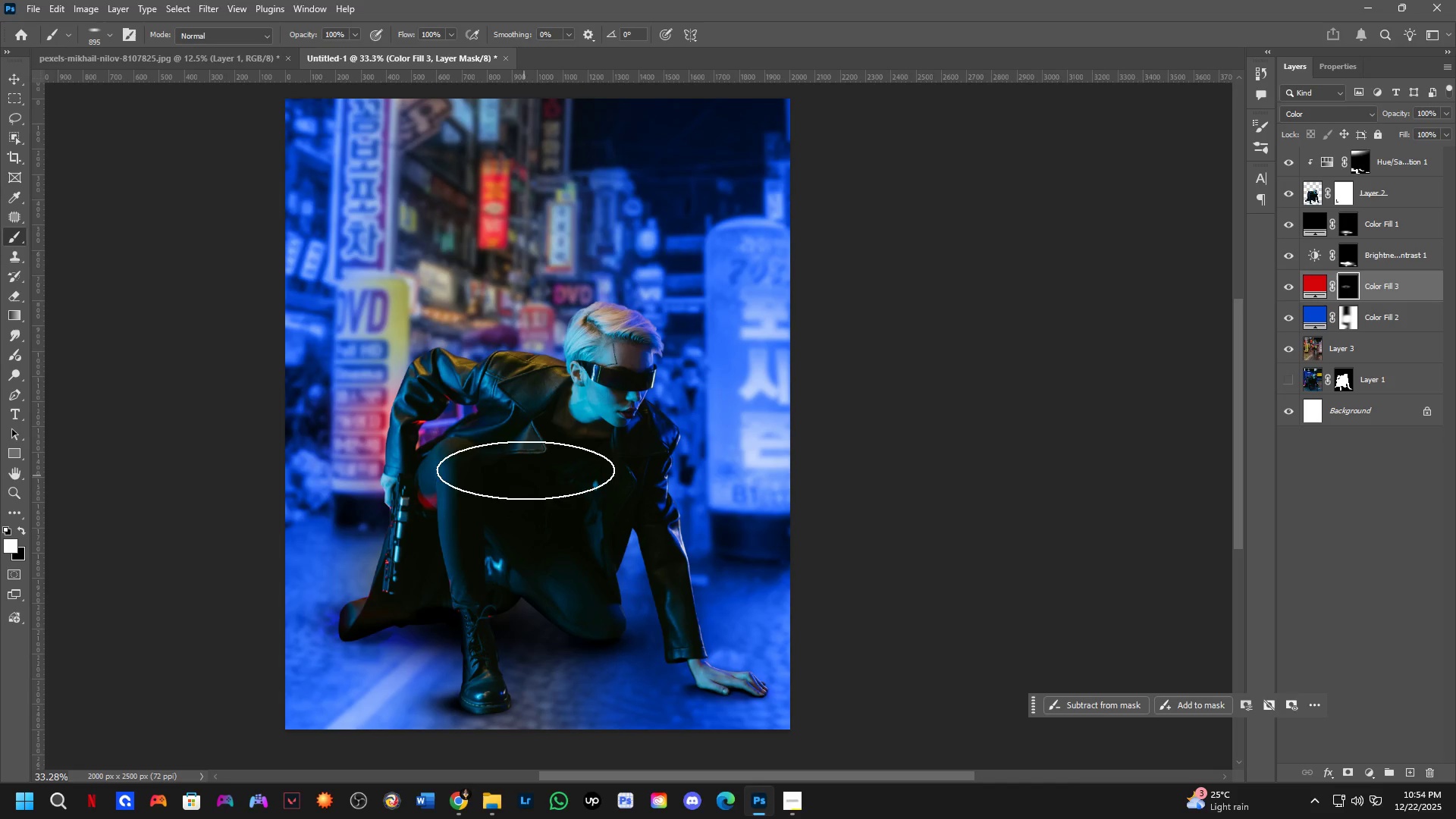 
hold_key(key=ControlLeft, duration=0.77)
 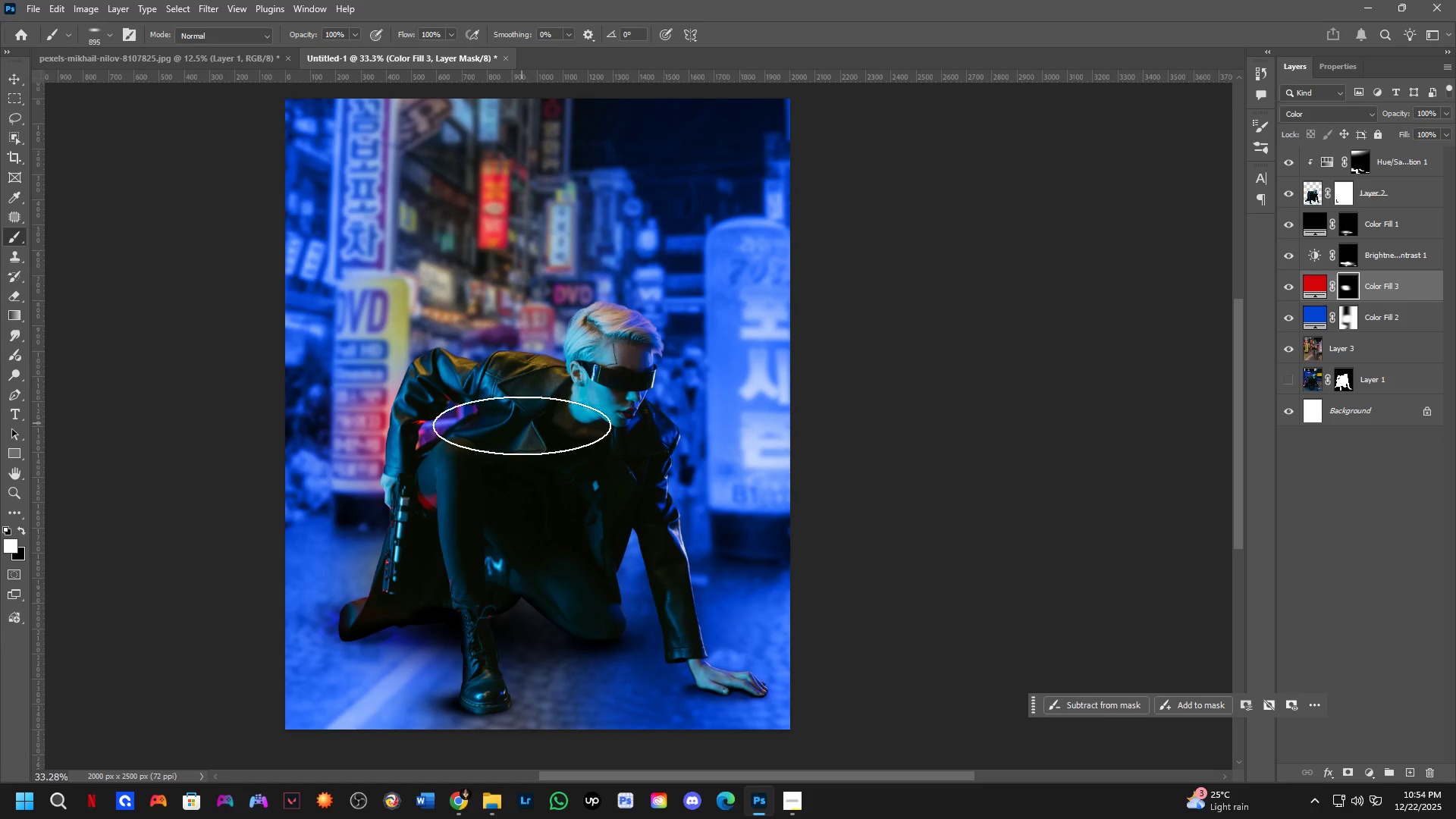 
key(Control+Z)
 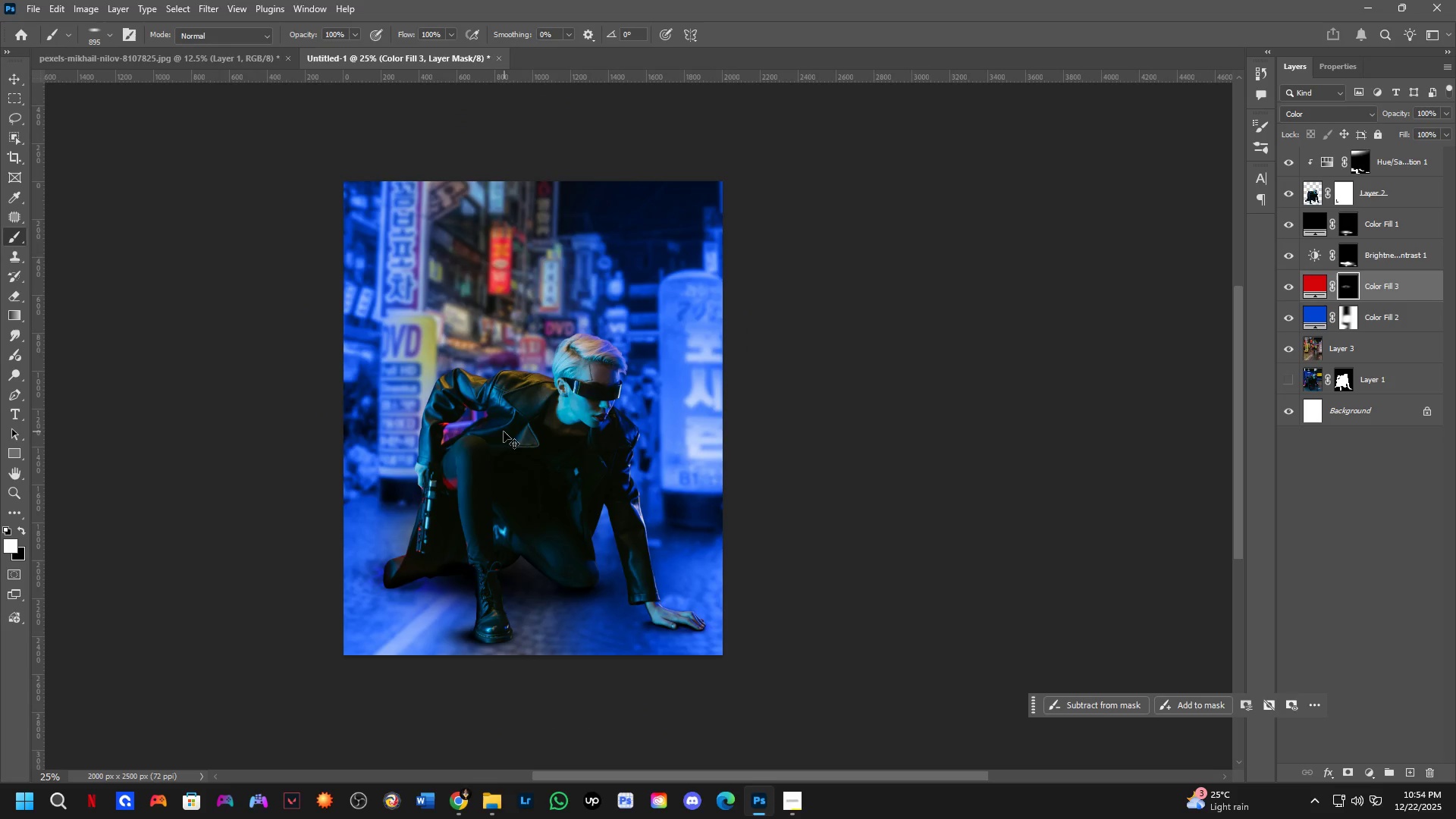 
key(Control+Z)
 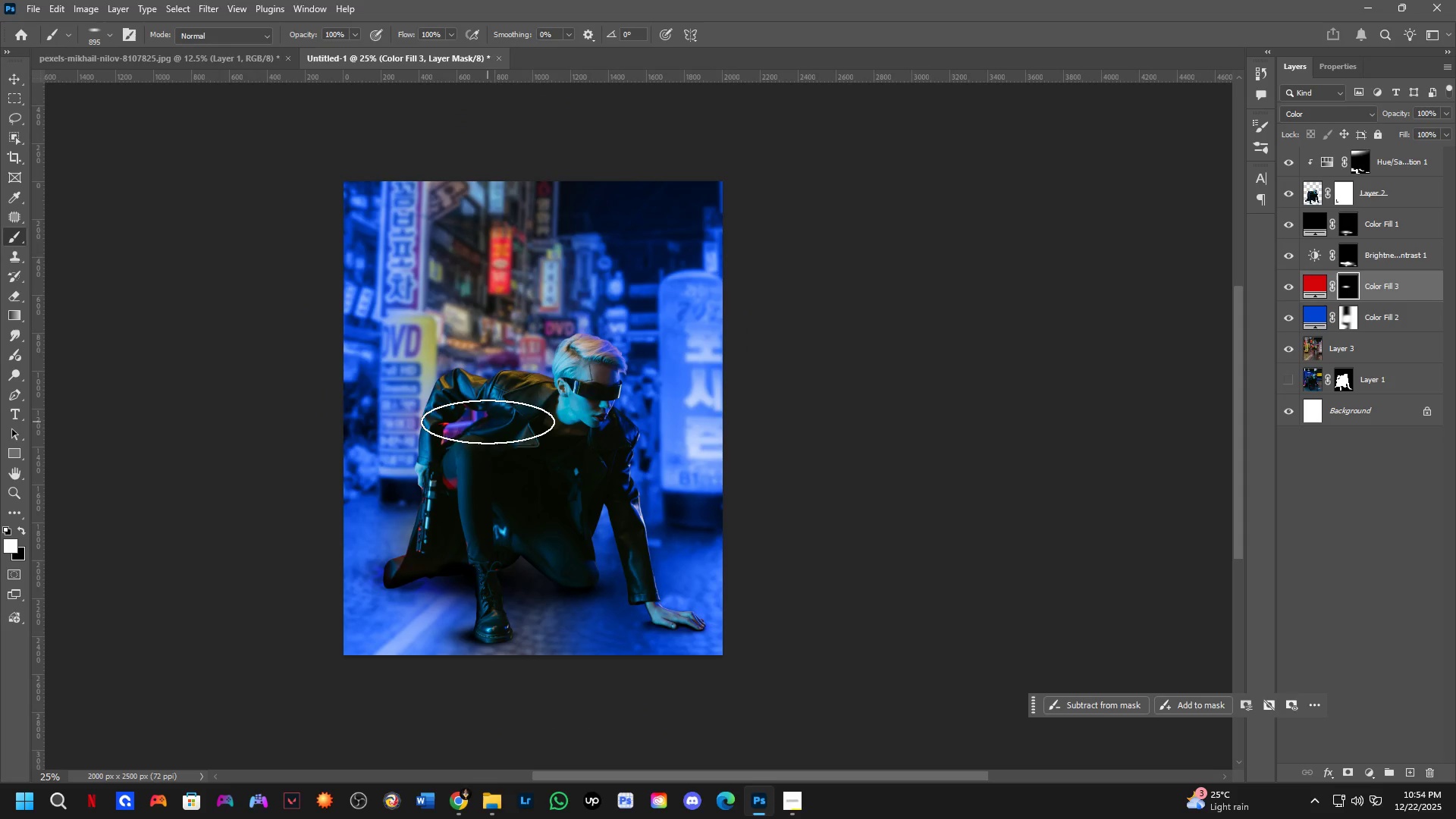 
scroll: coordinate [519, 432], scroll_direction: down, amount: 3.0
 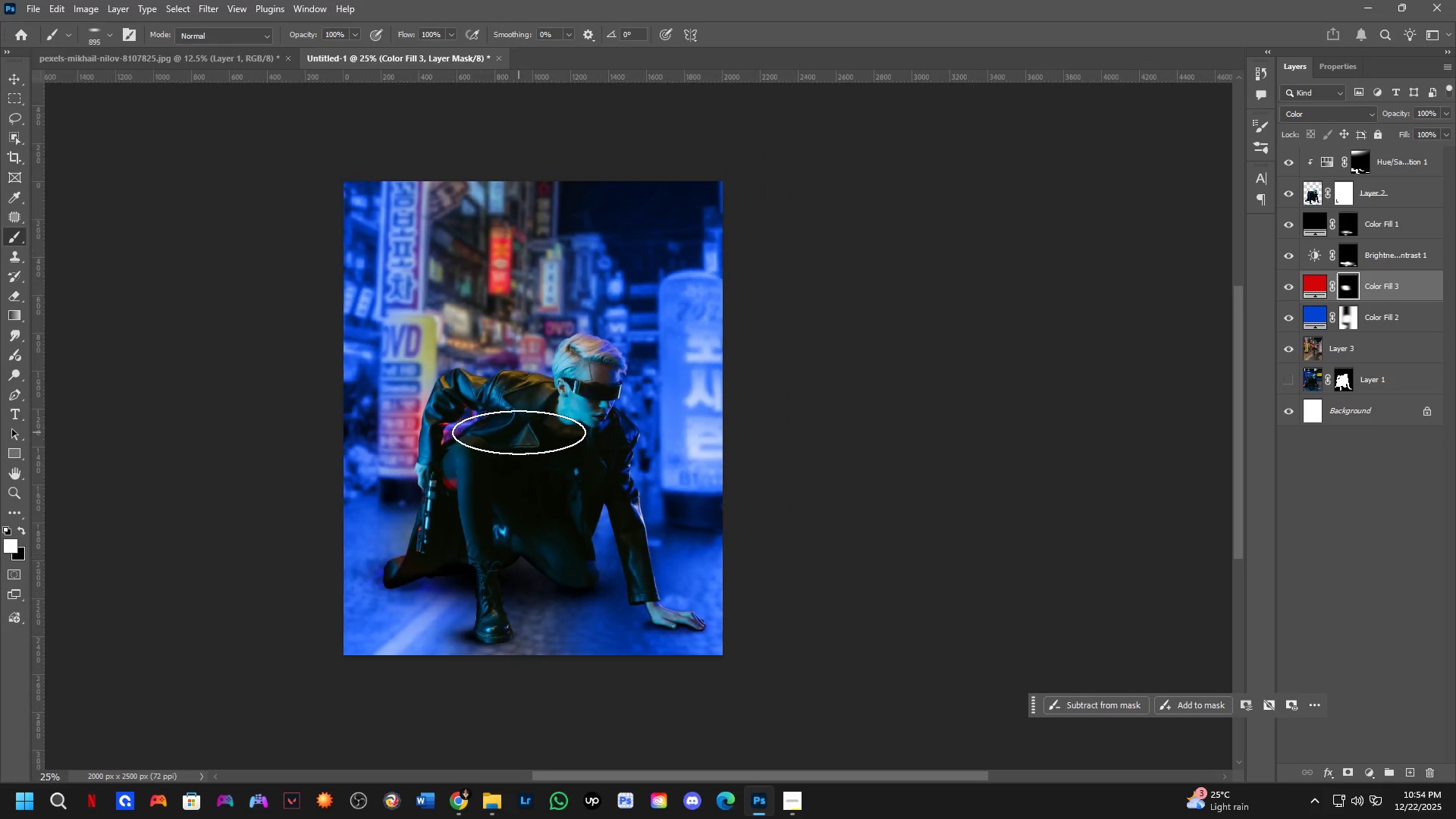 
key(Alt+AltLeft)
 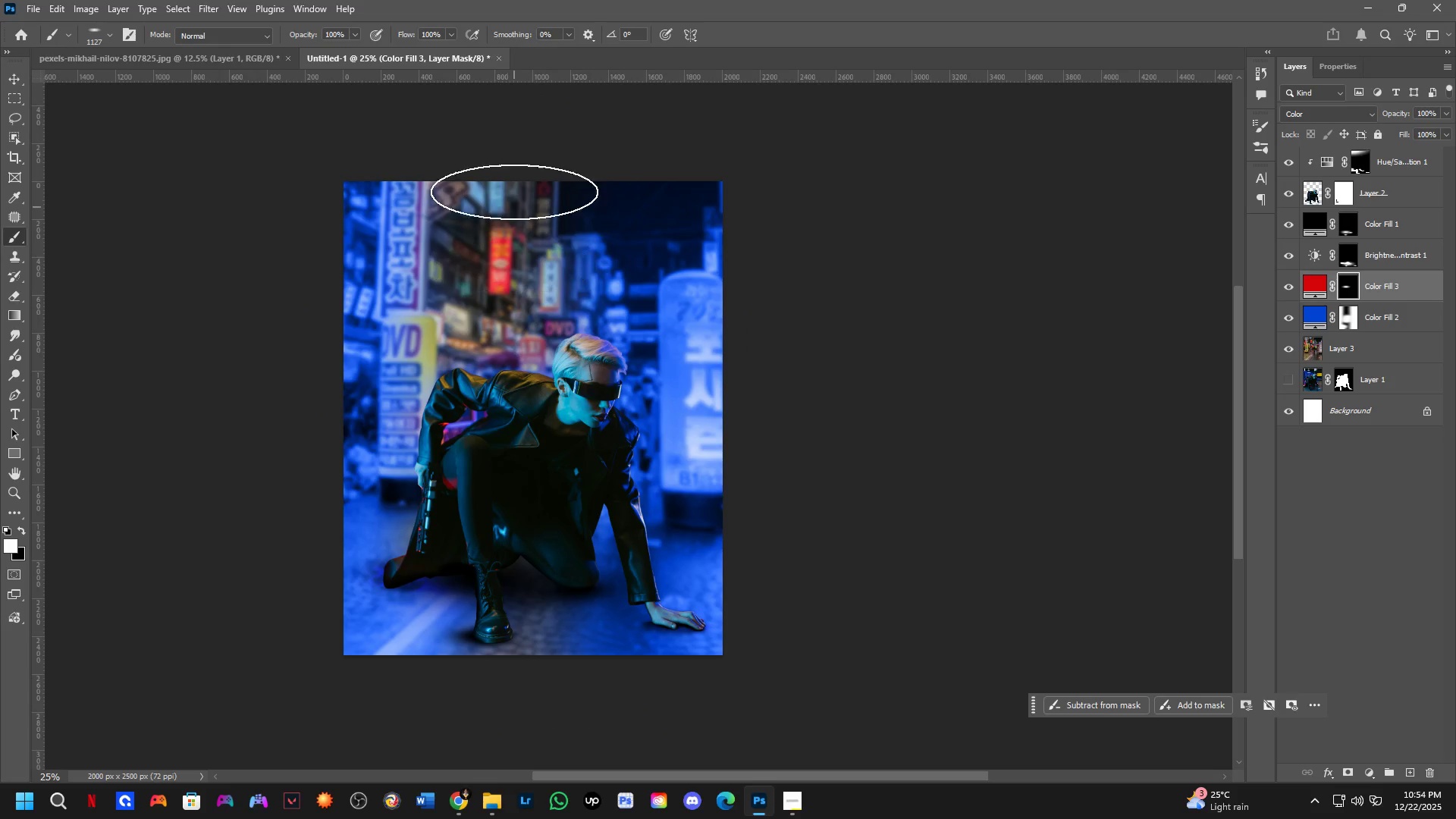 
left_click_drag(start_coordinate=[506, 189], to_coordinate=[511, 491])
 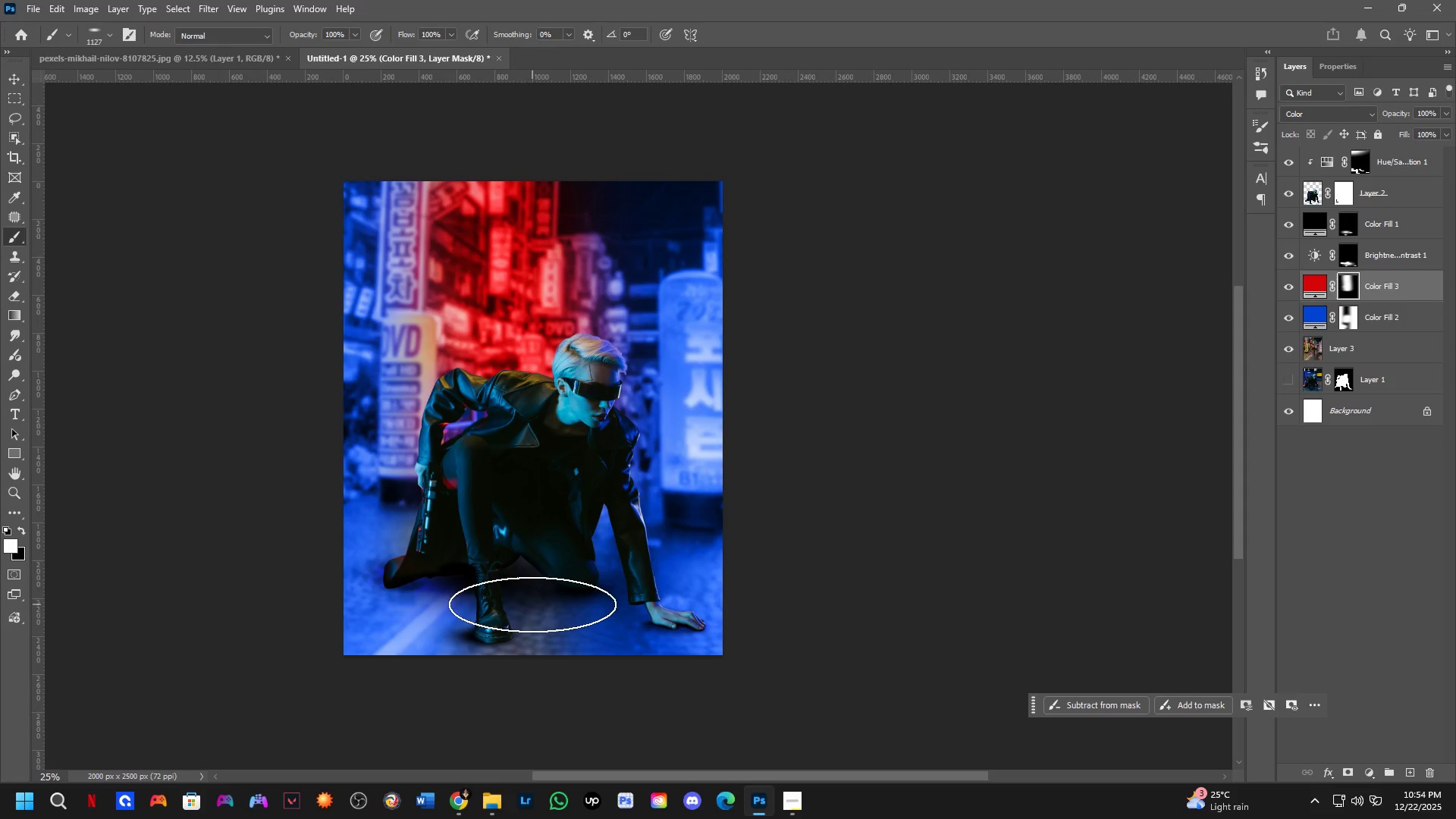 
key(Control+Z)
 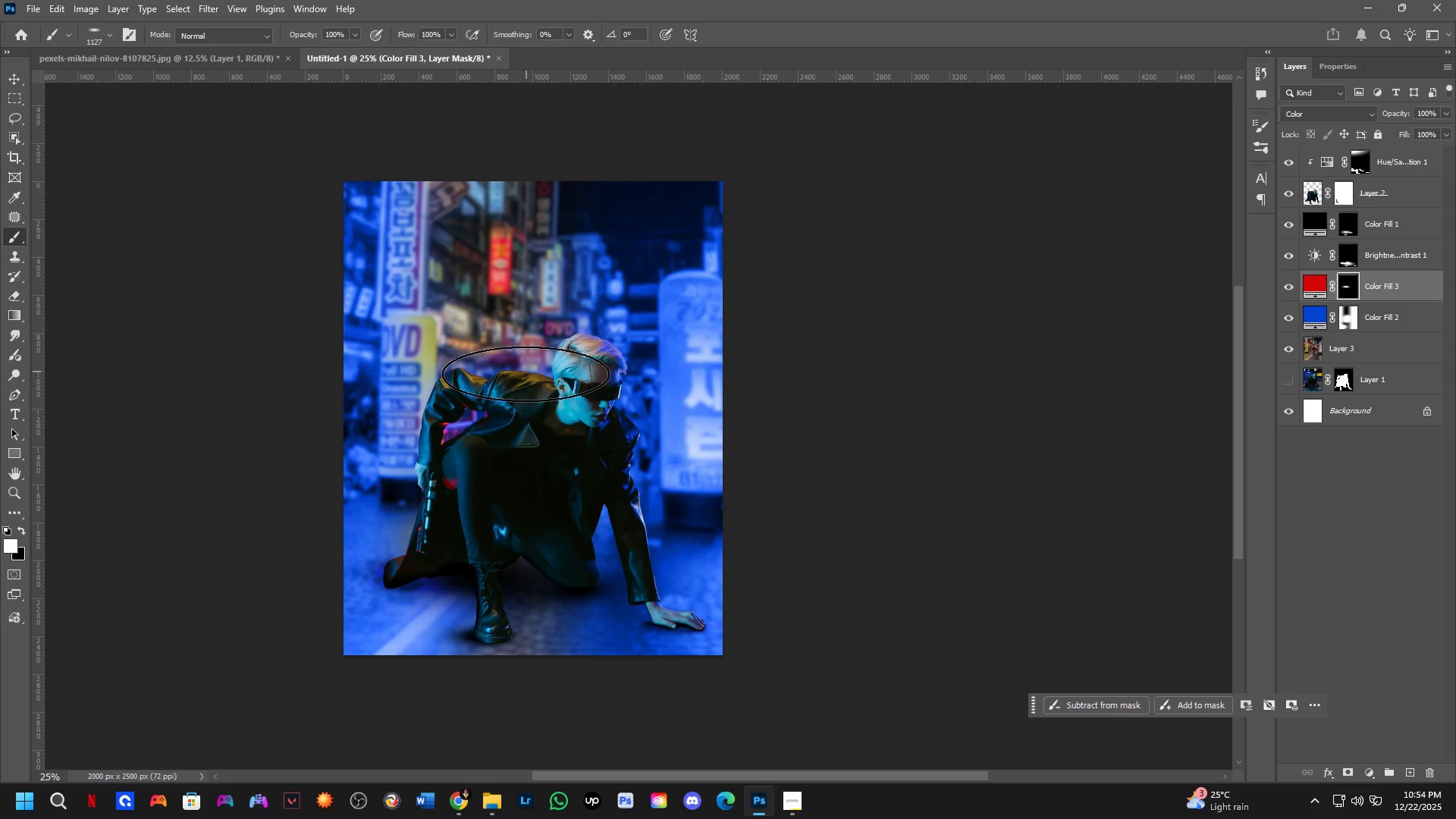 
key(X)
 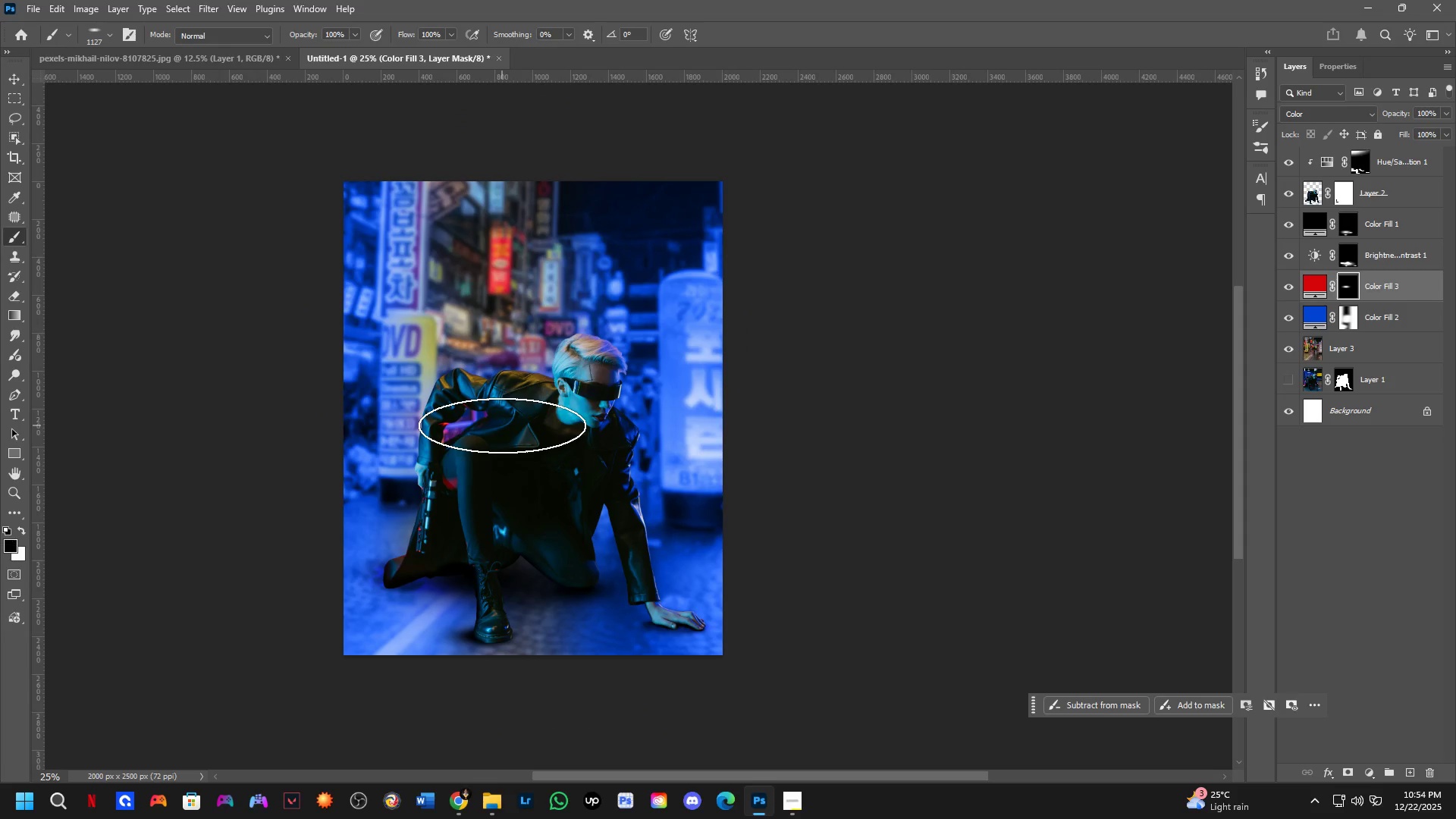 
left_click([502, 425])
 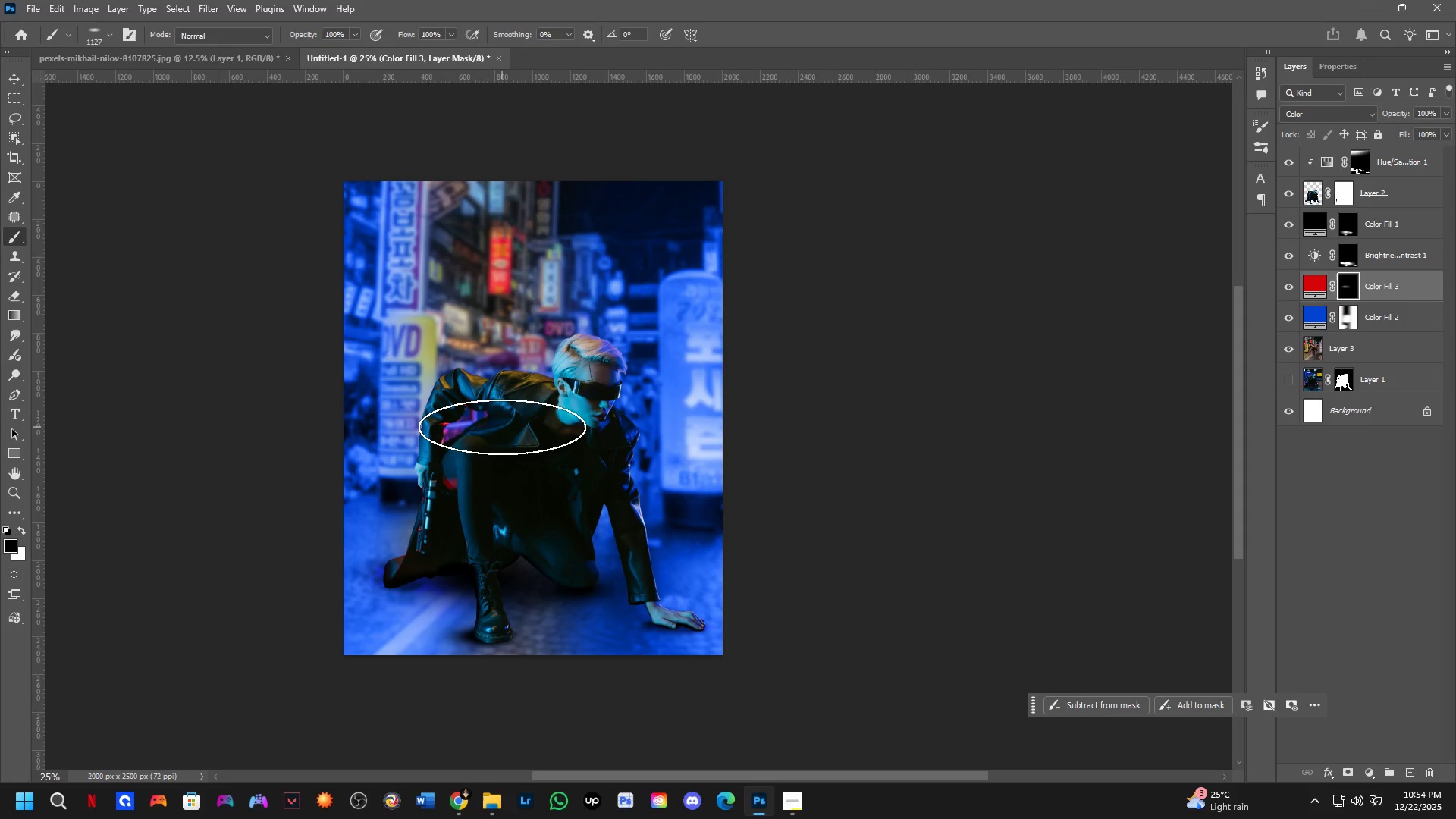 
key(X)
 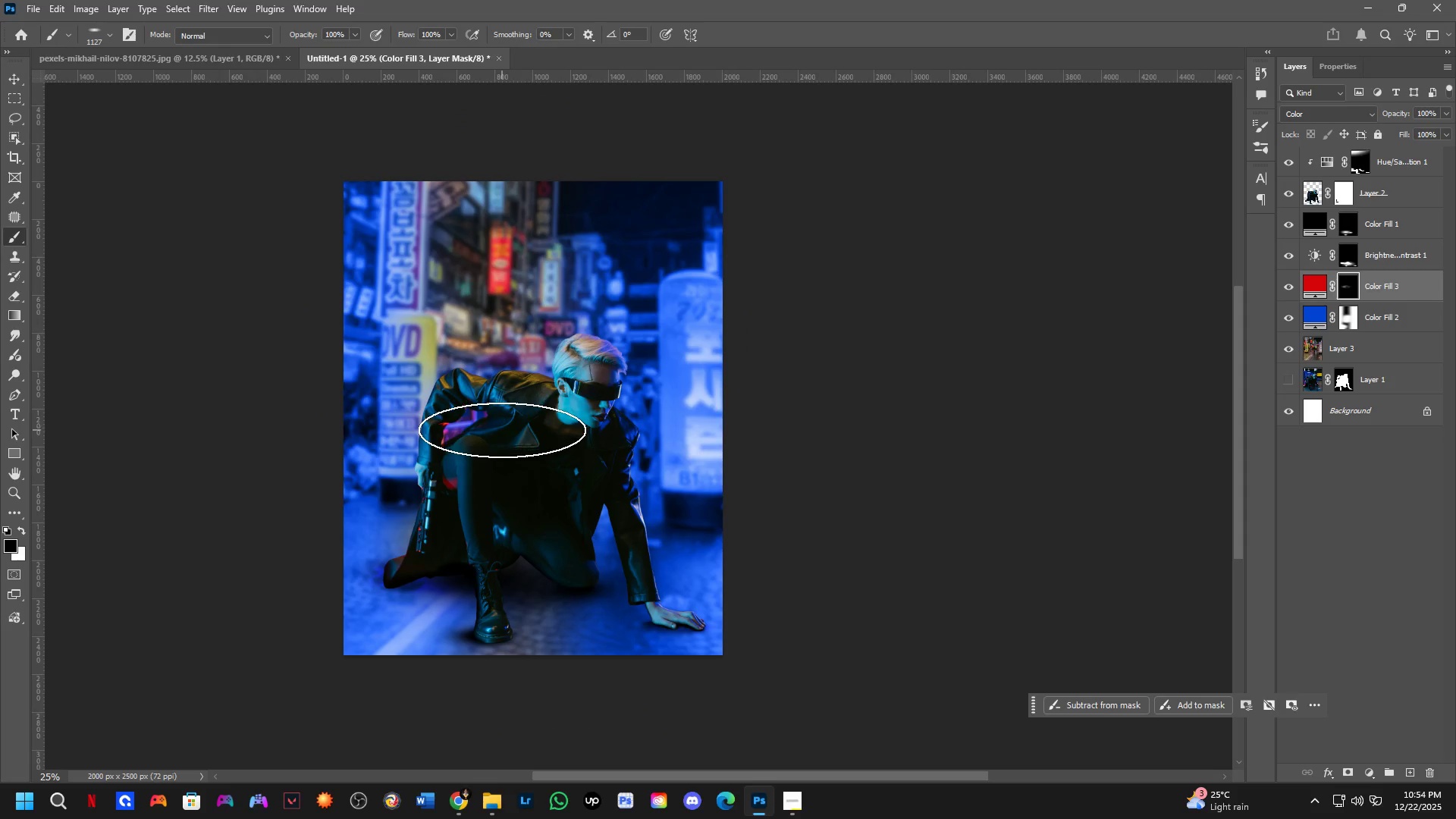 
double_click([502, 430])
 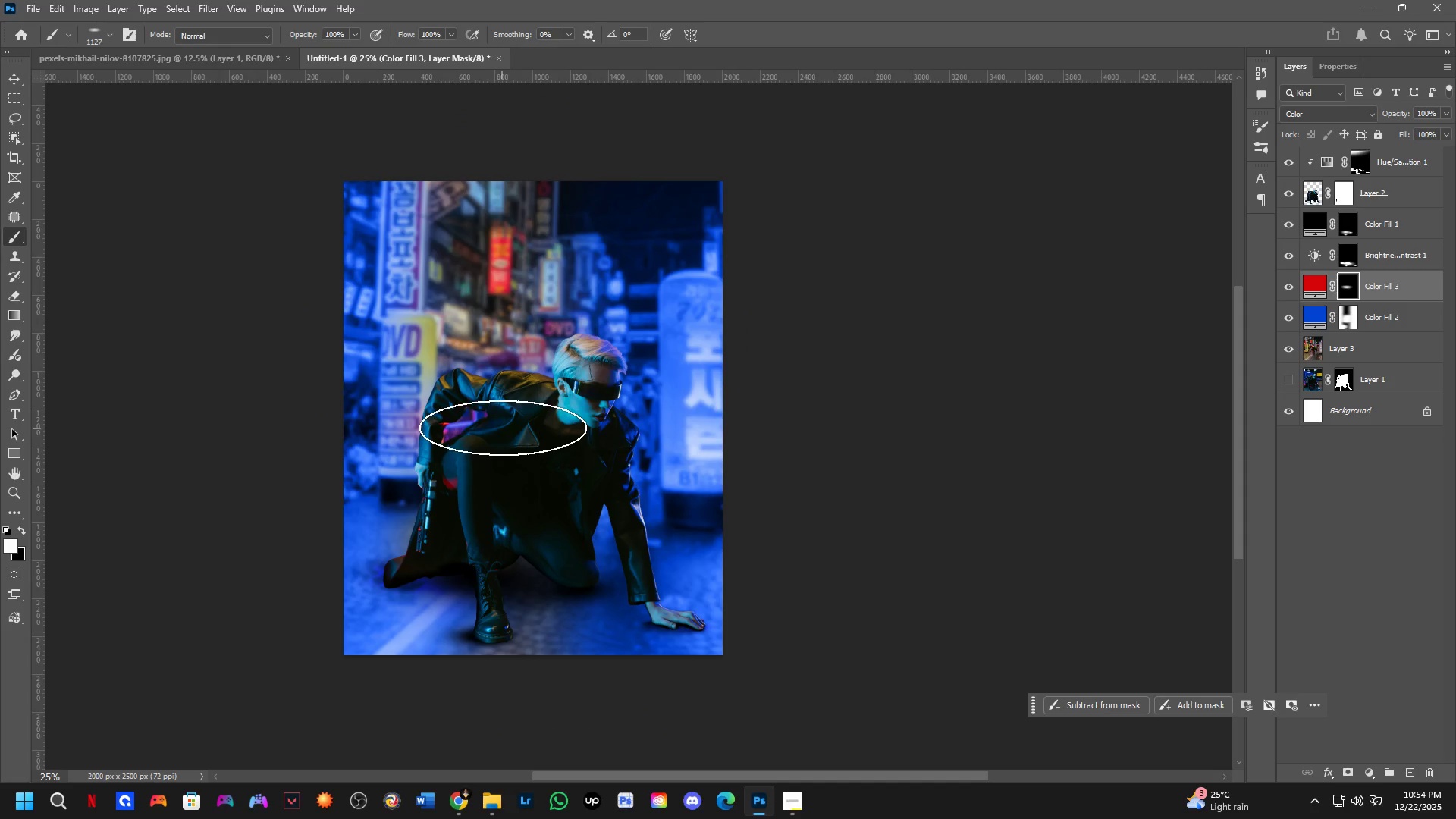 
triple_click([504, 425])
 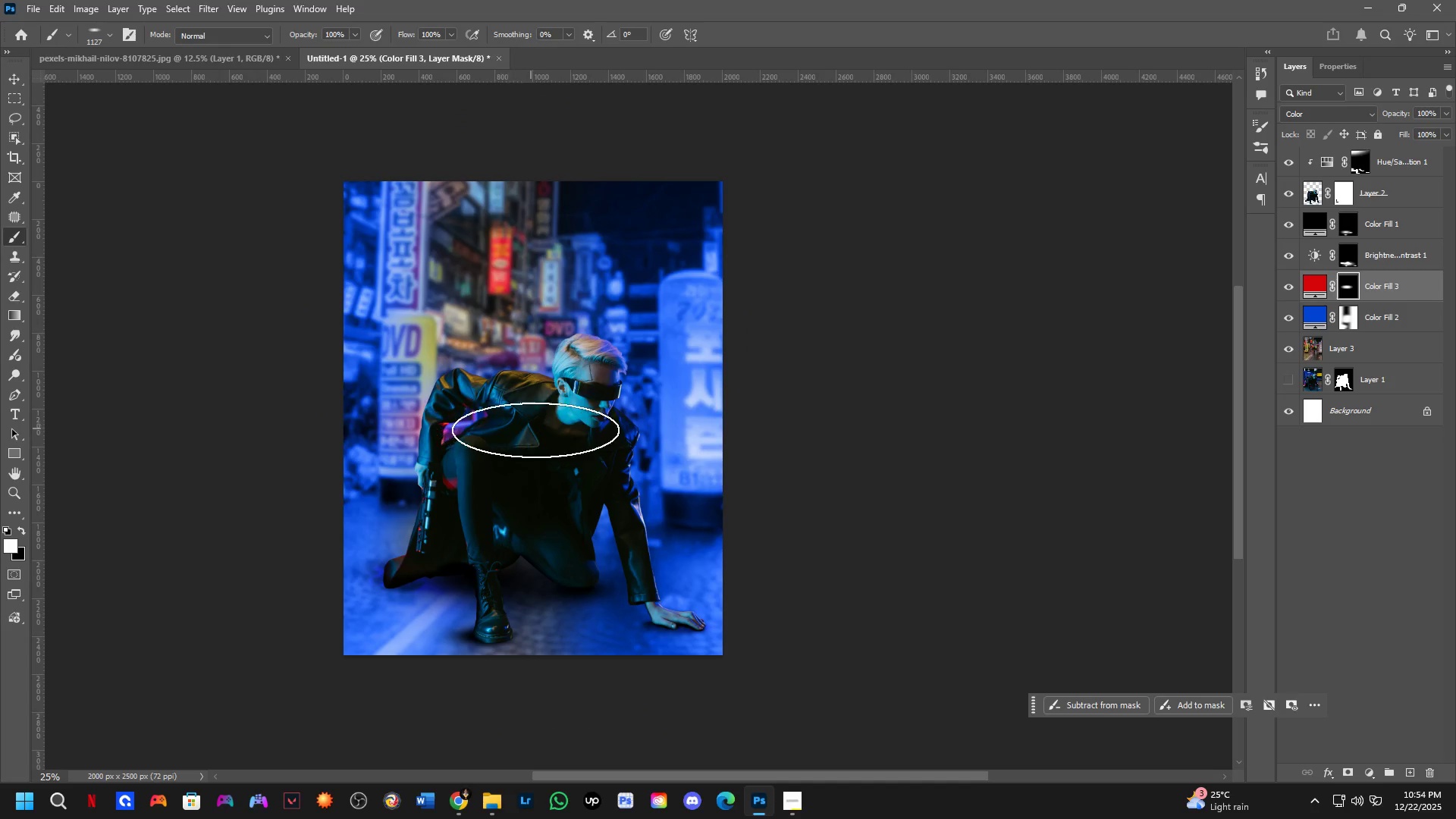 
left_click_drag(start_coordinate=[543, 431], to_coordinate=[627, 512])
 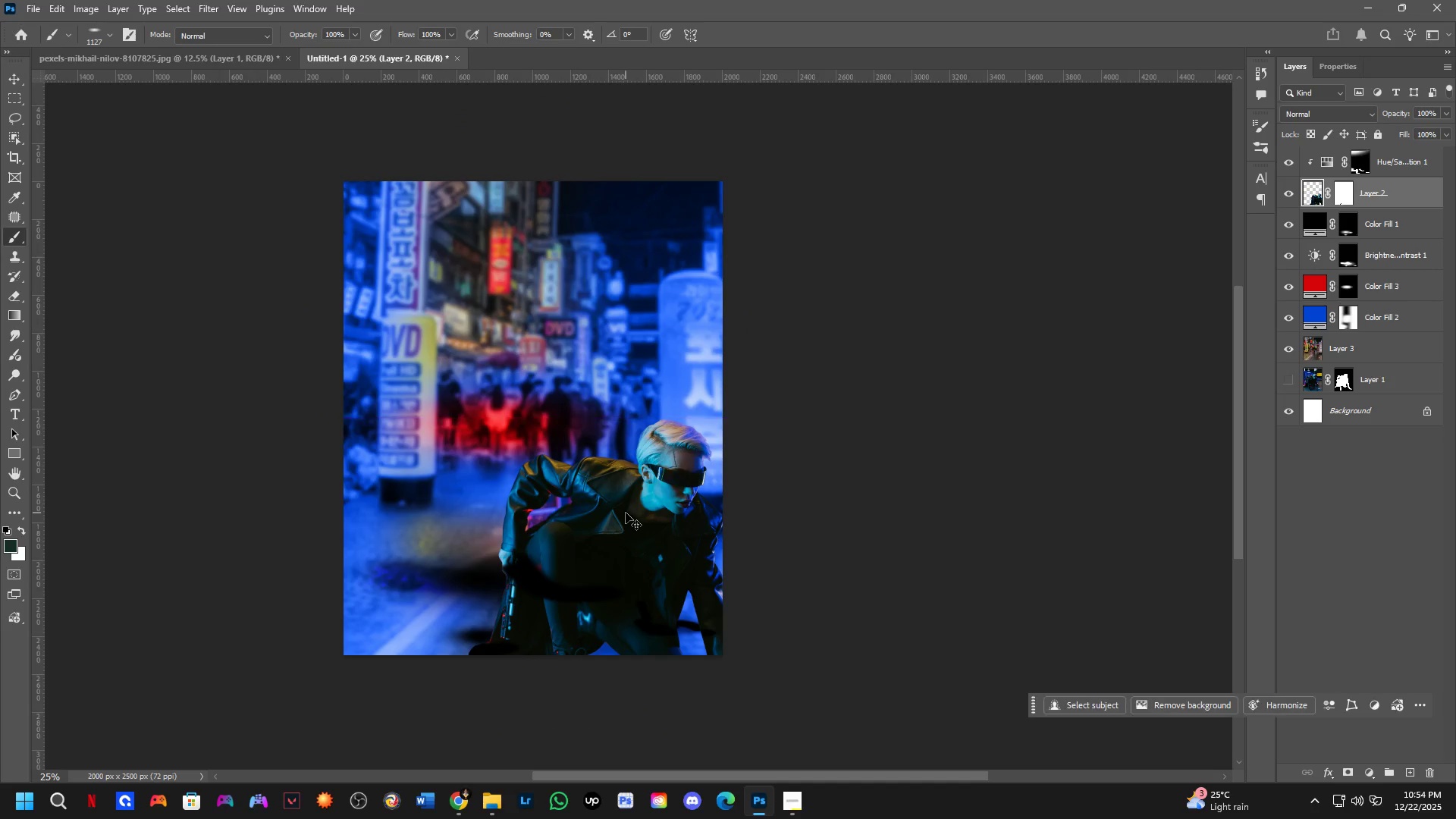 
key(Control+Z)
 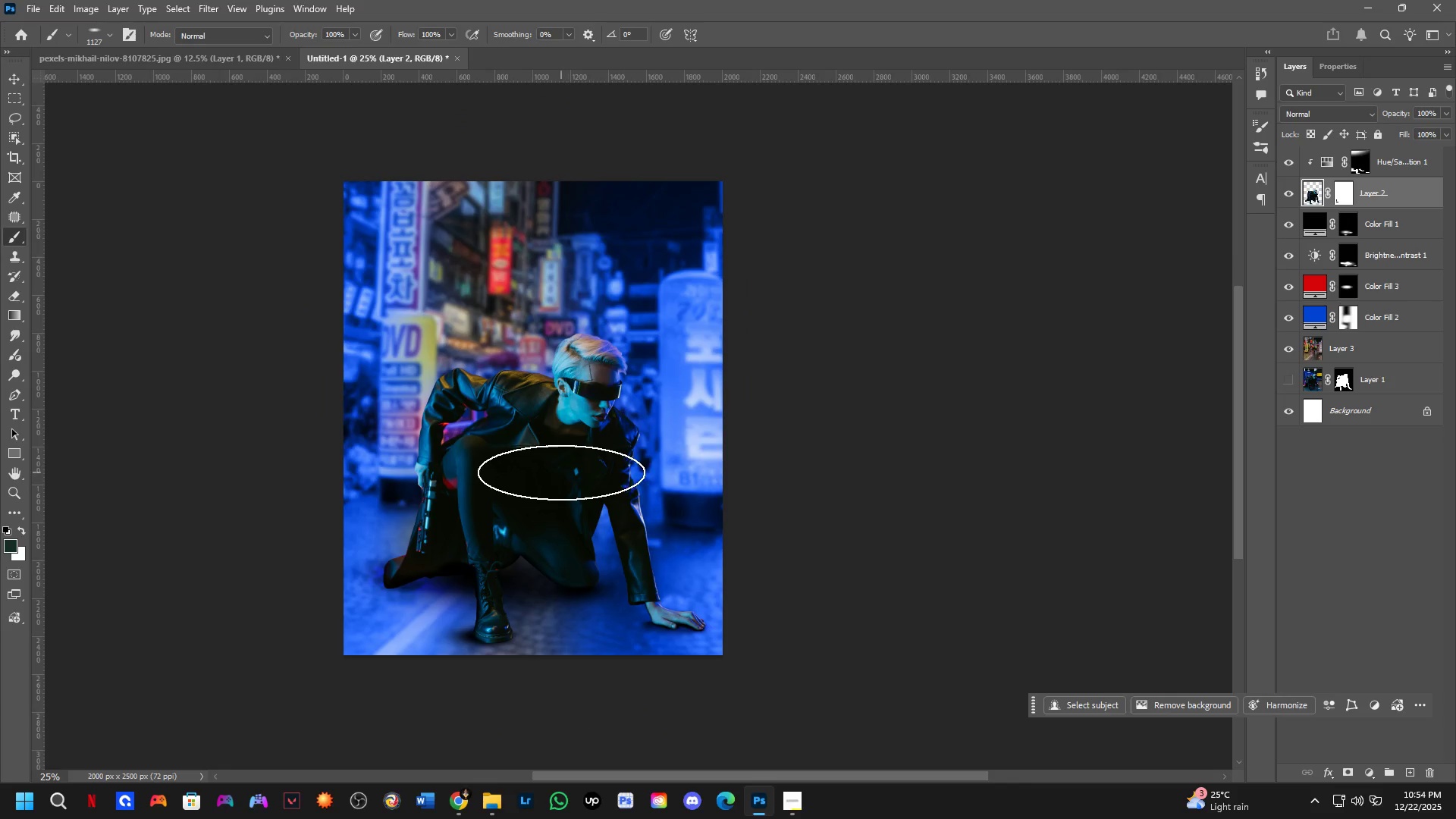 
key(Control+Z)
 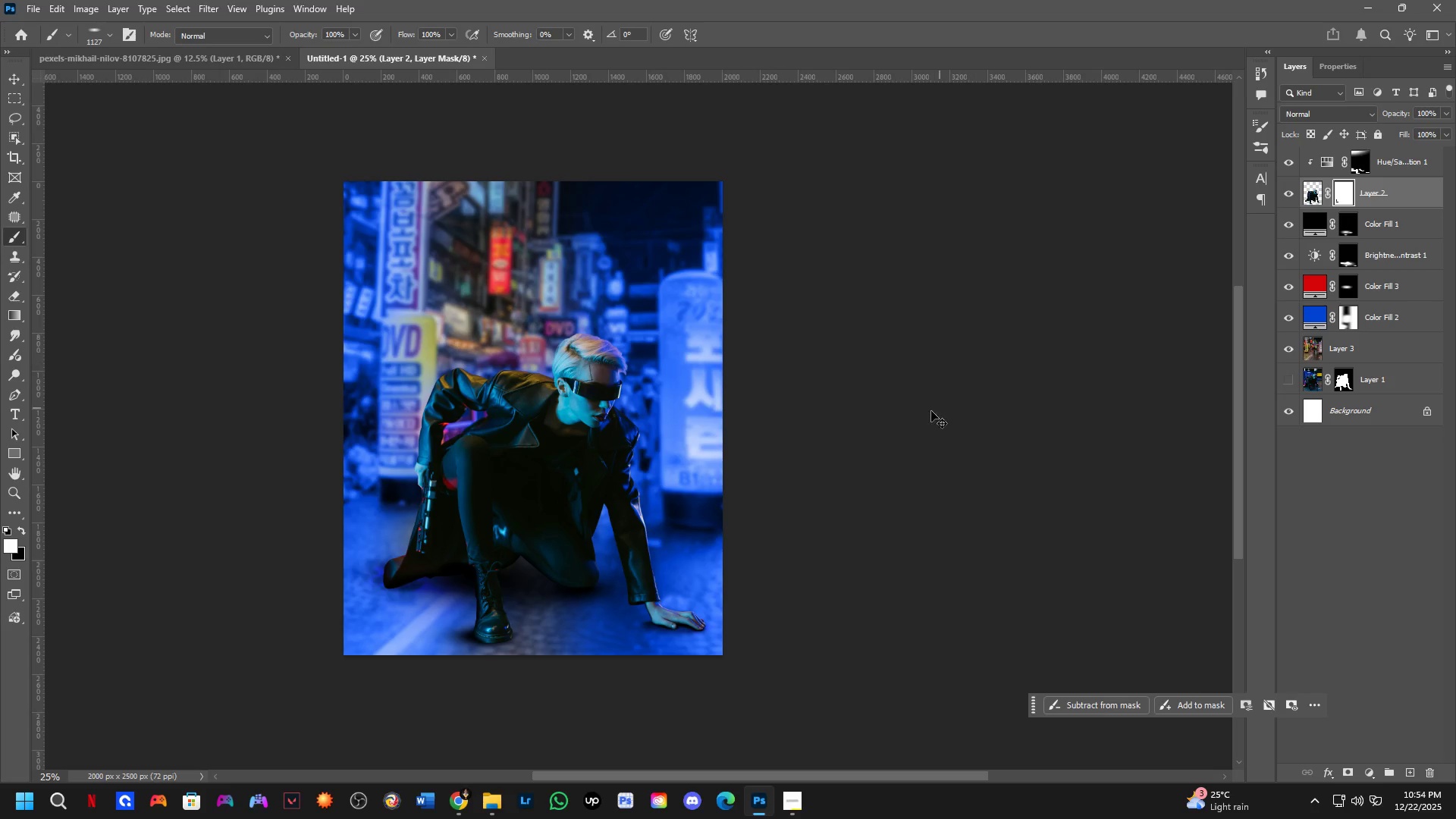 
key(Control+Z)
 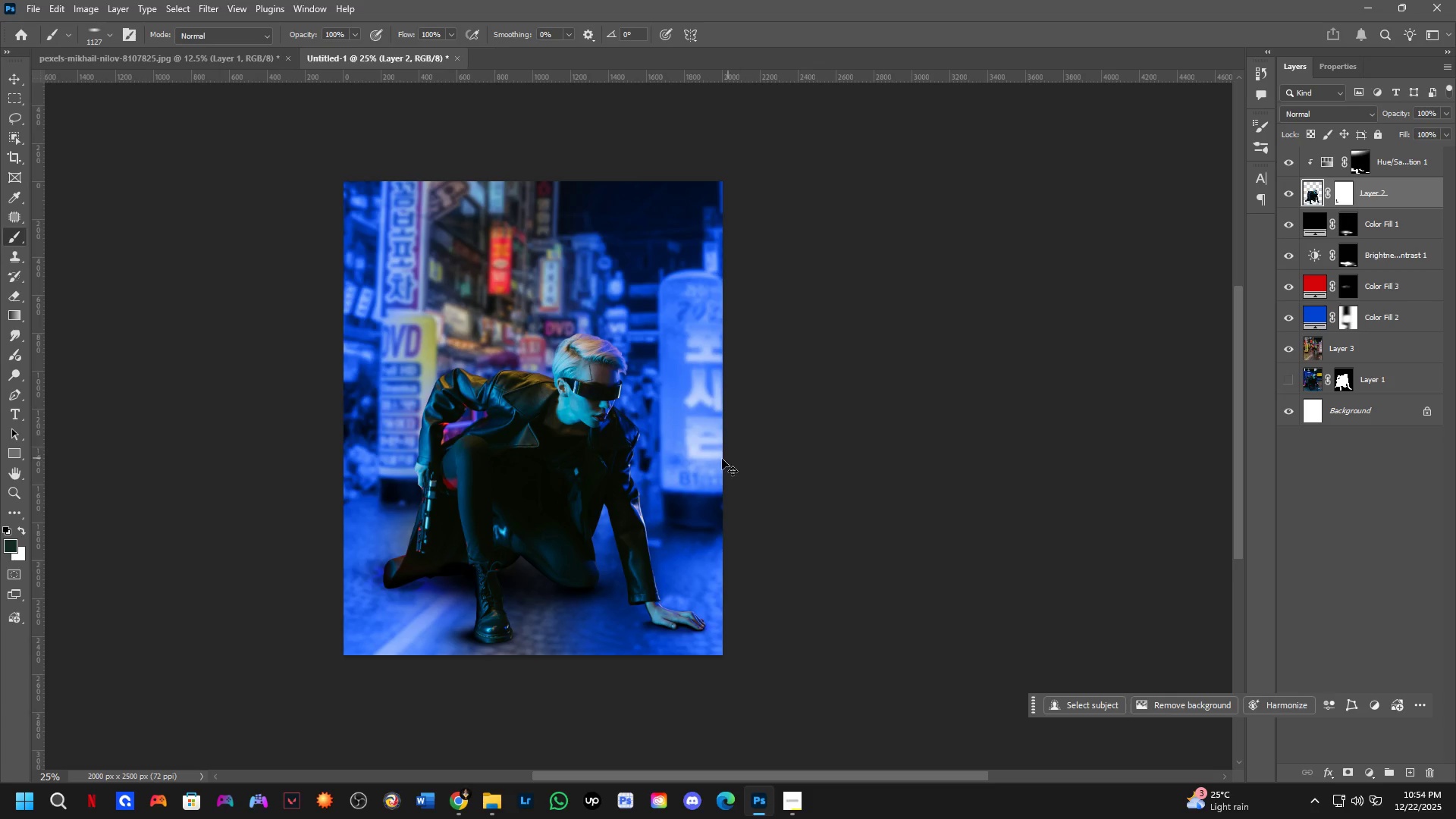 
key(Control+Z)
 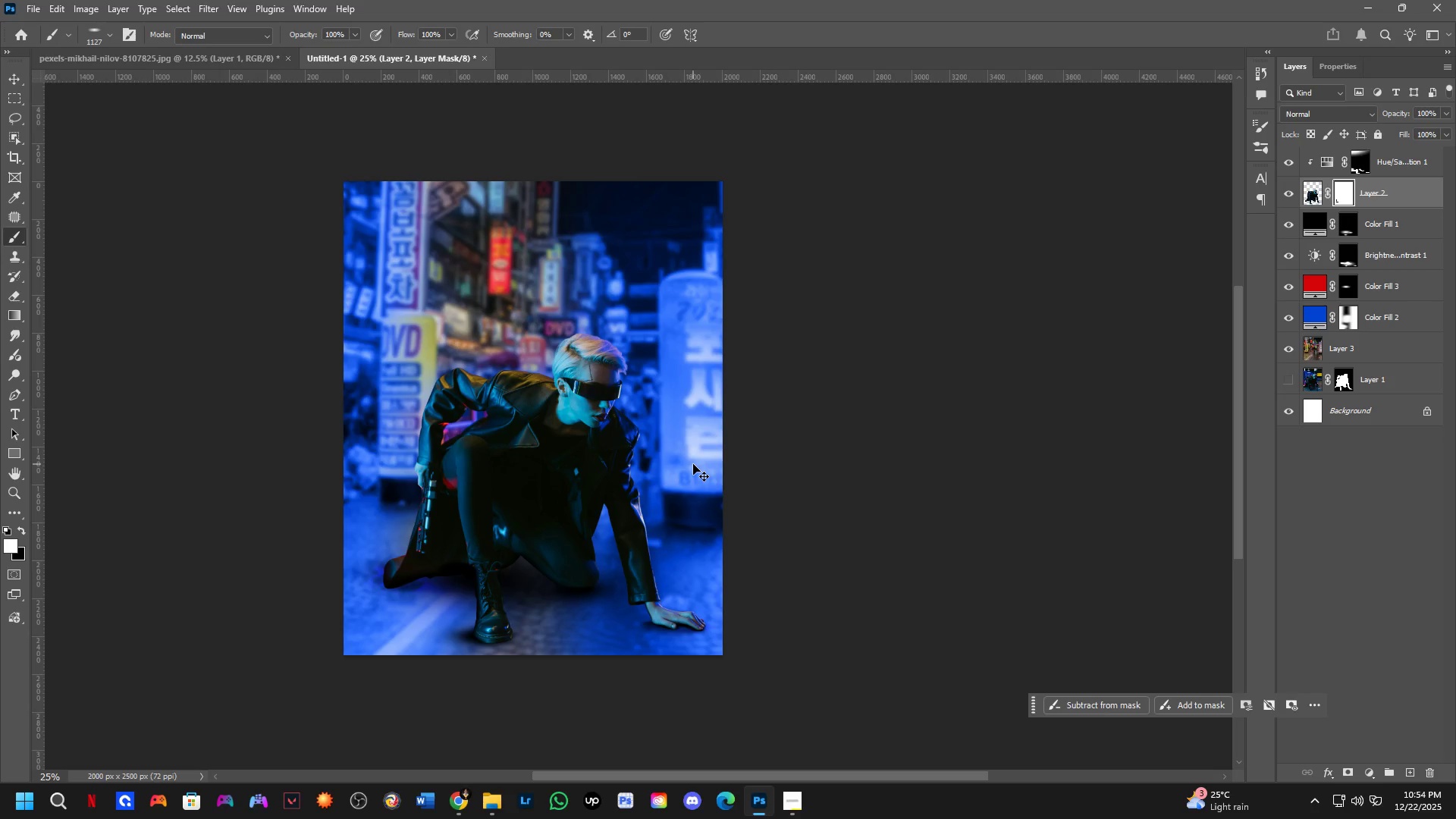 
key(Control+Z)
 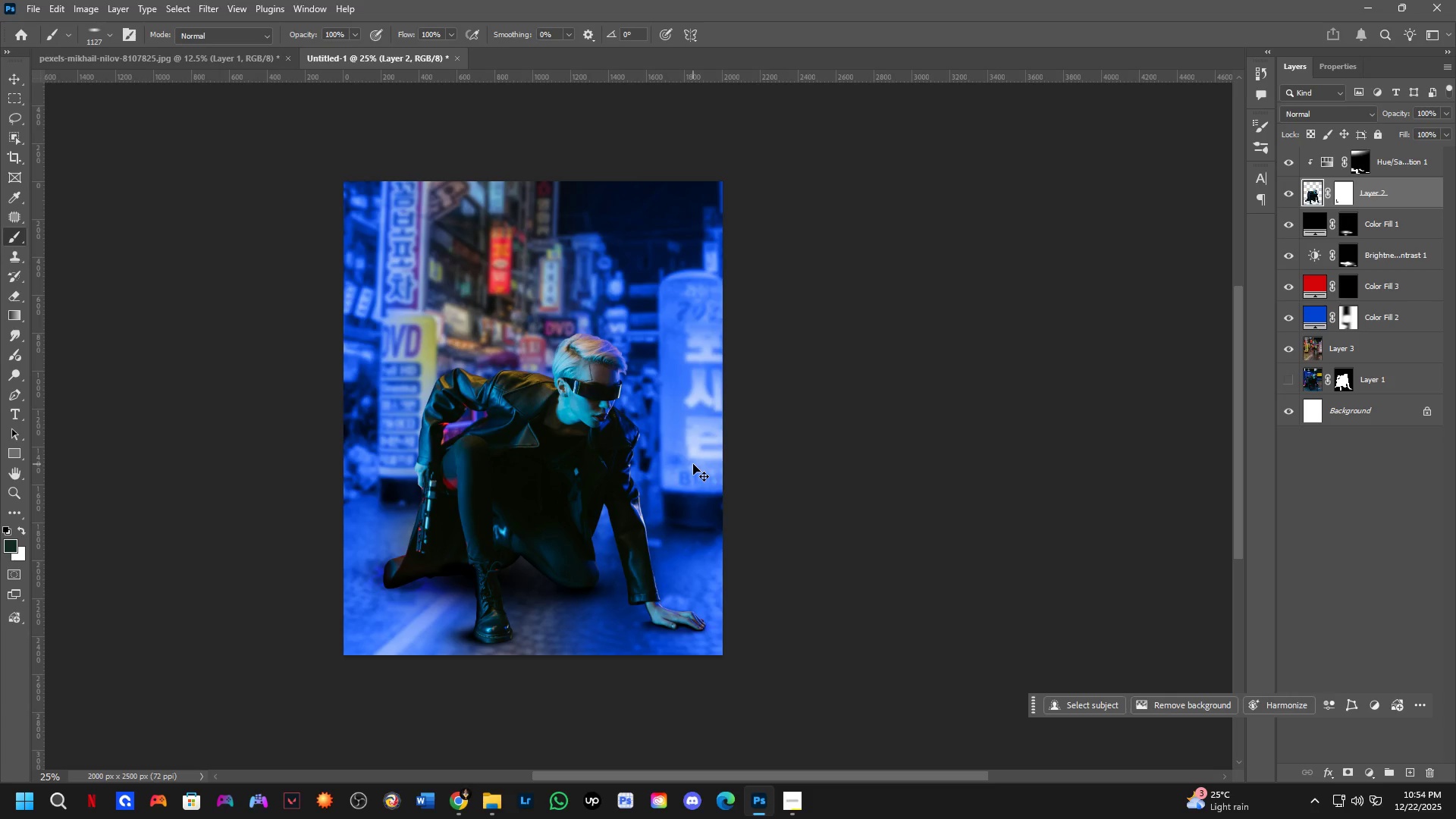 
key(Control+Z)
 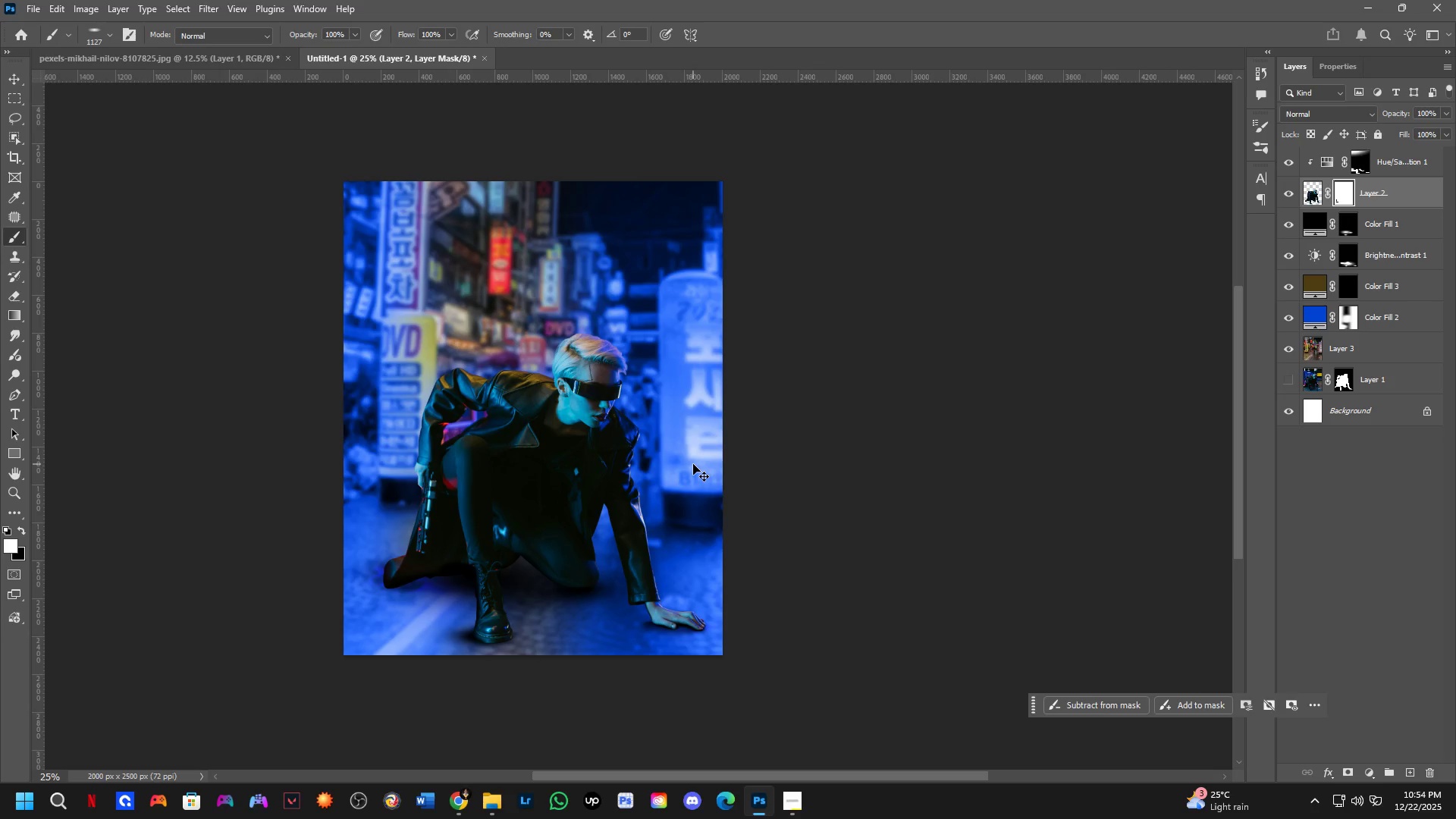 
key(Control+Shift+Z)
 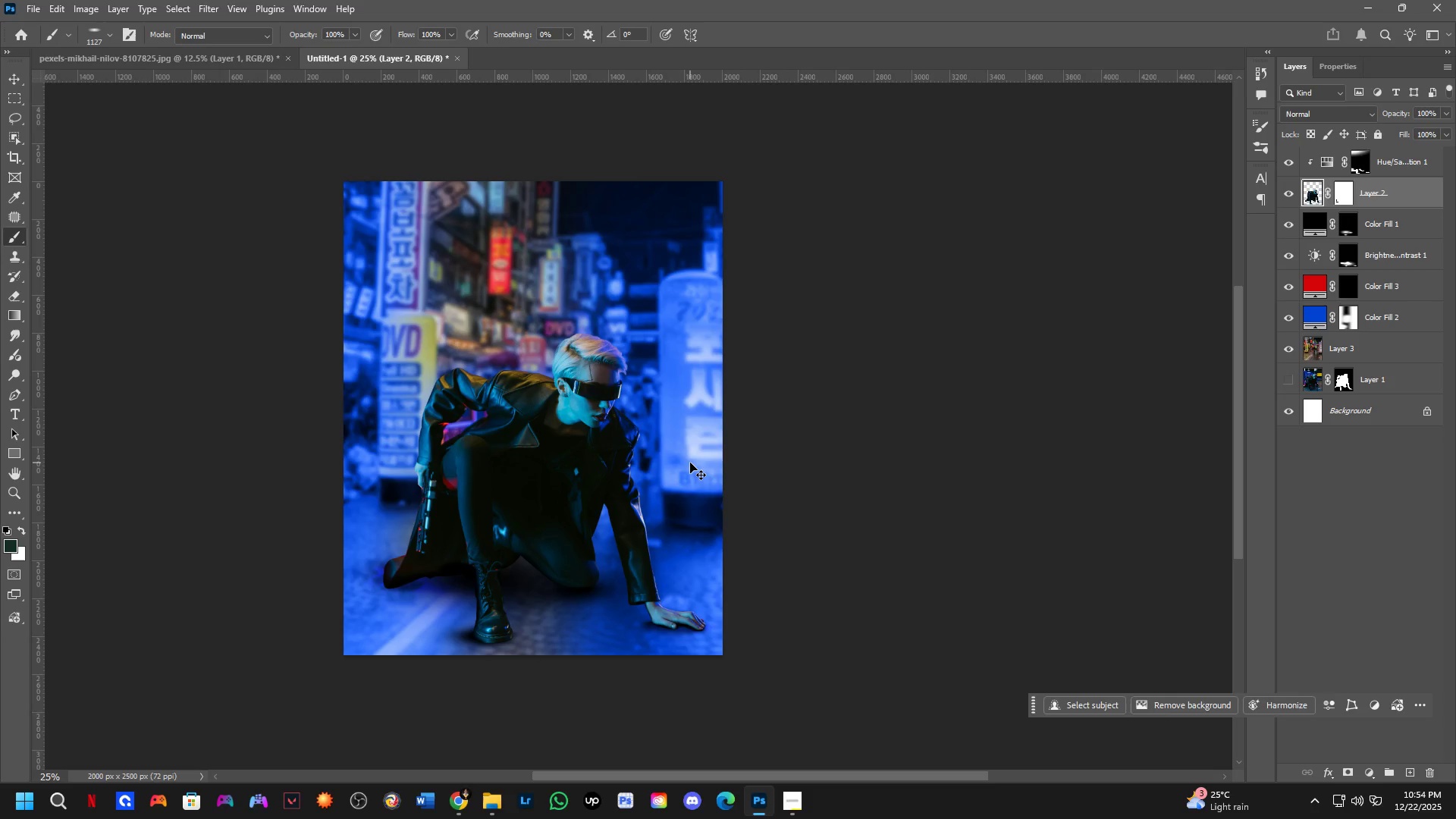 
key(Control+Shift+Z)
 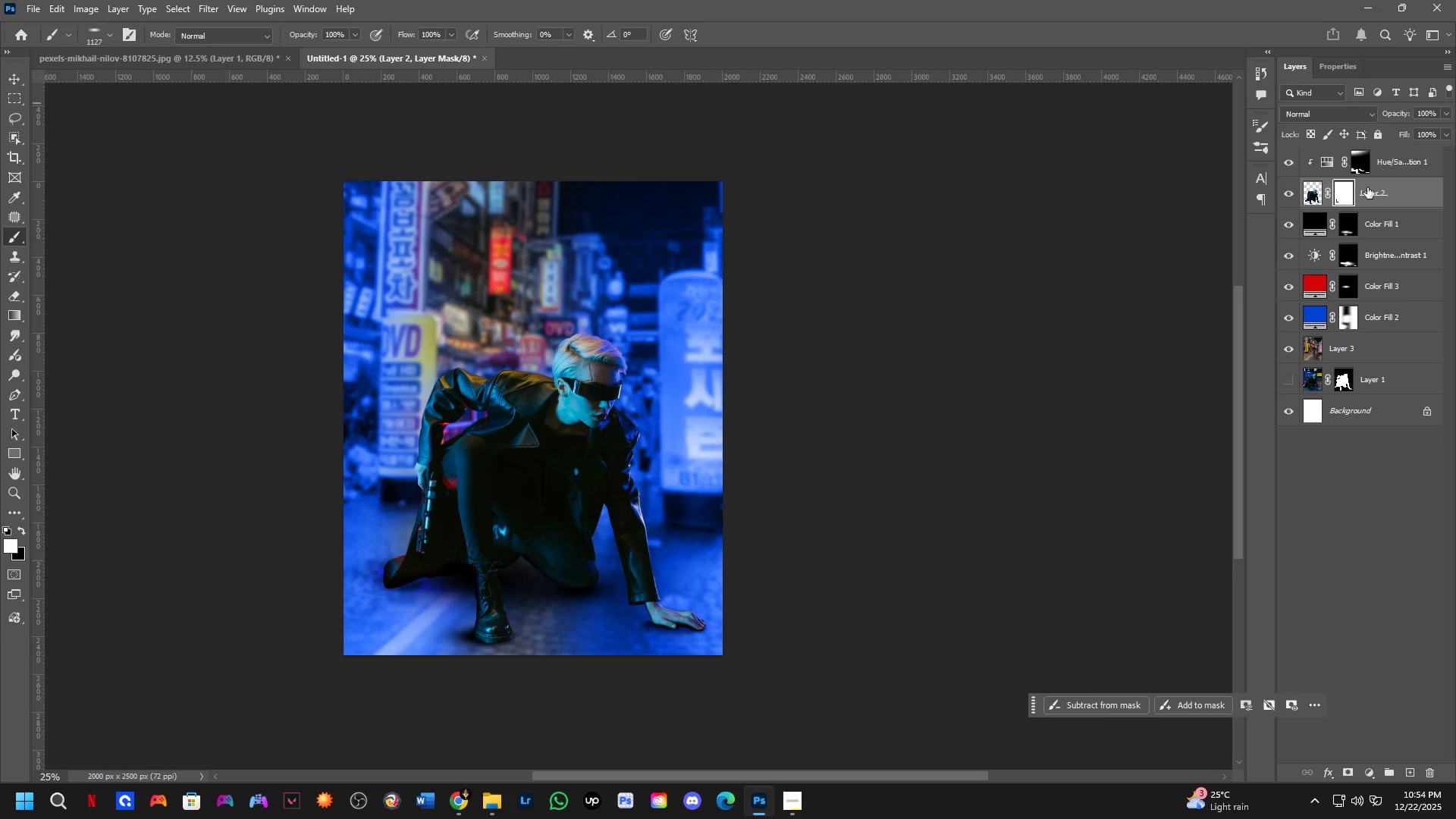 
left_click([1345, 196])
 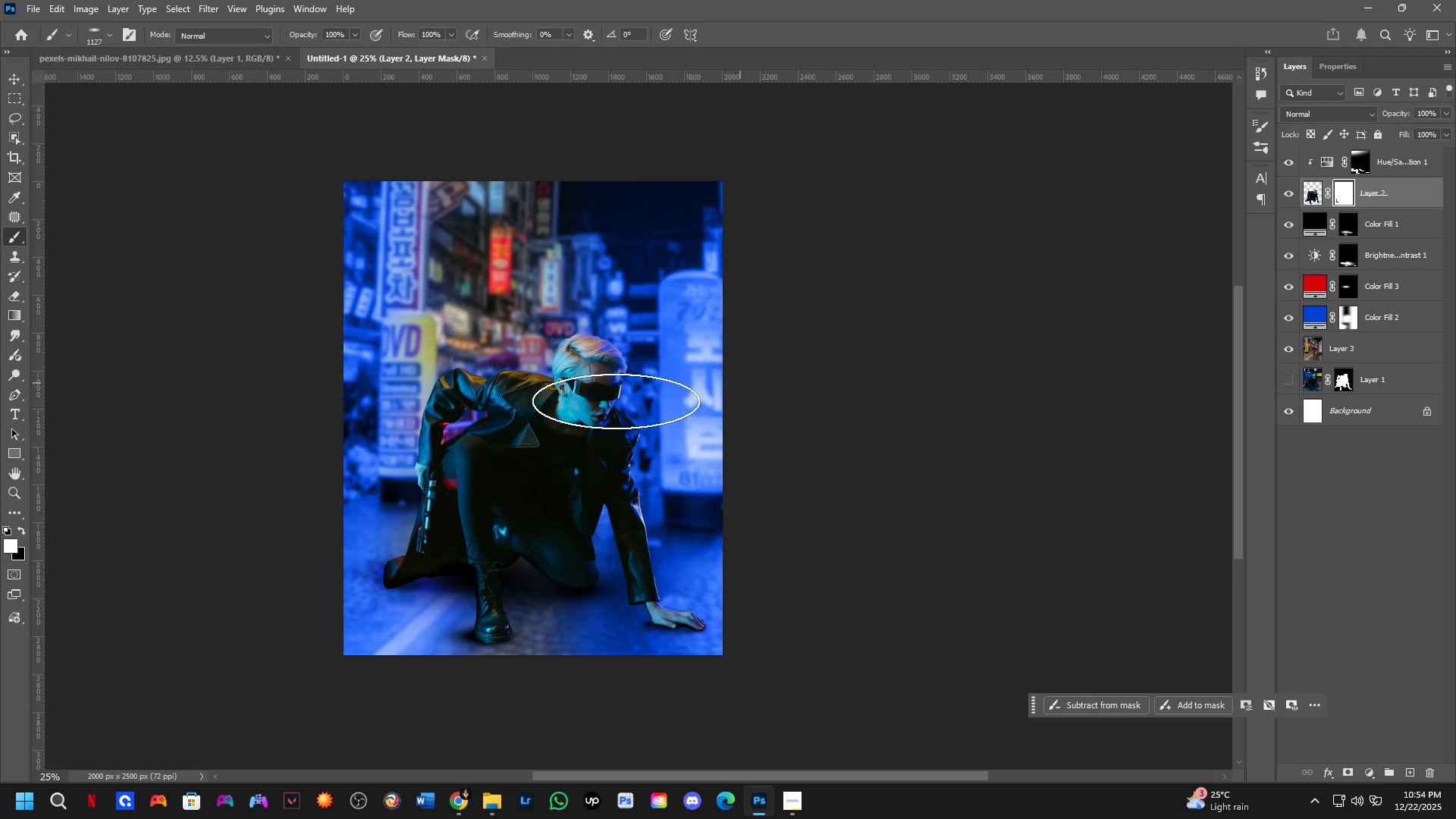 
key(Shift+ShiftLeft)
 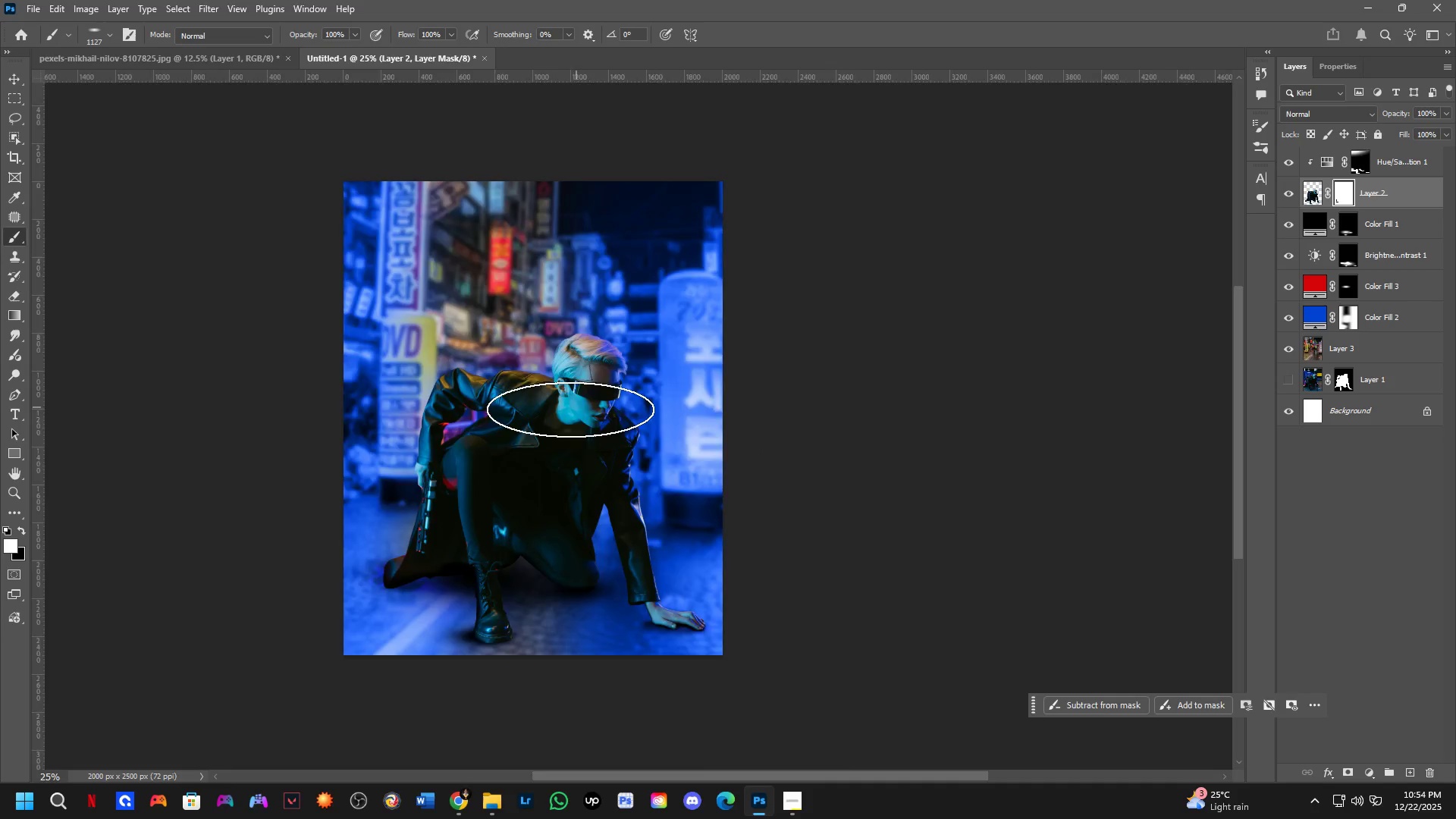 
hold_key(key=Space, duration=0.42)
 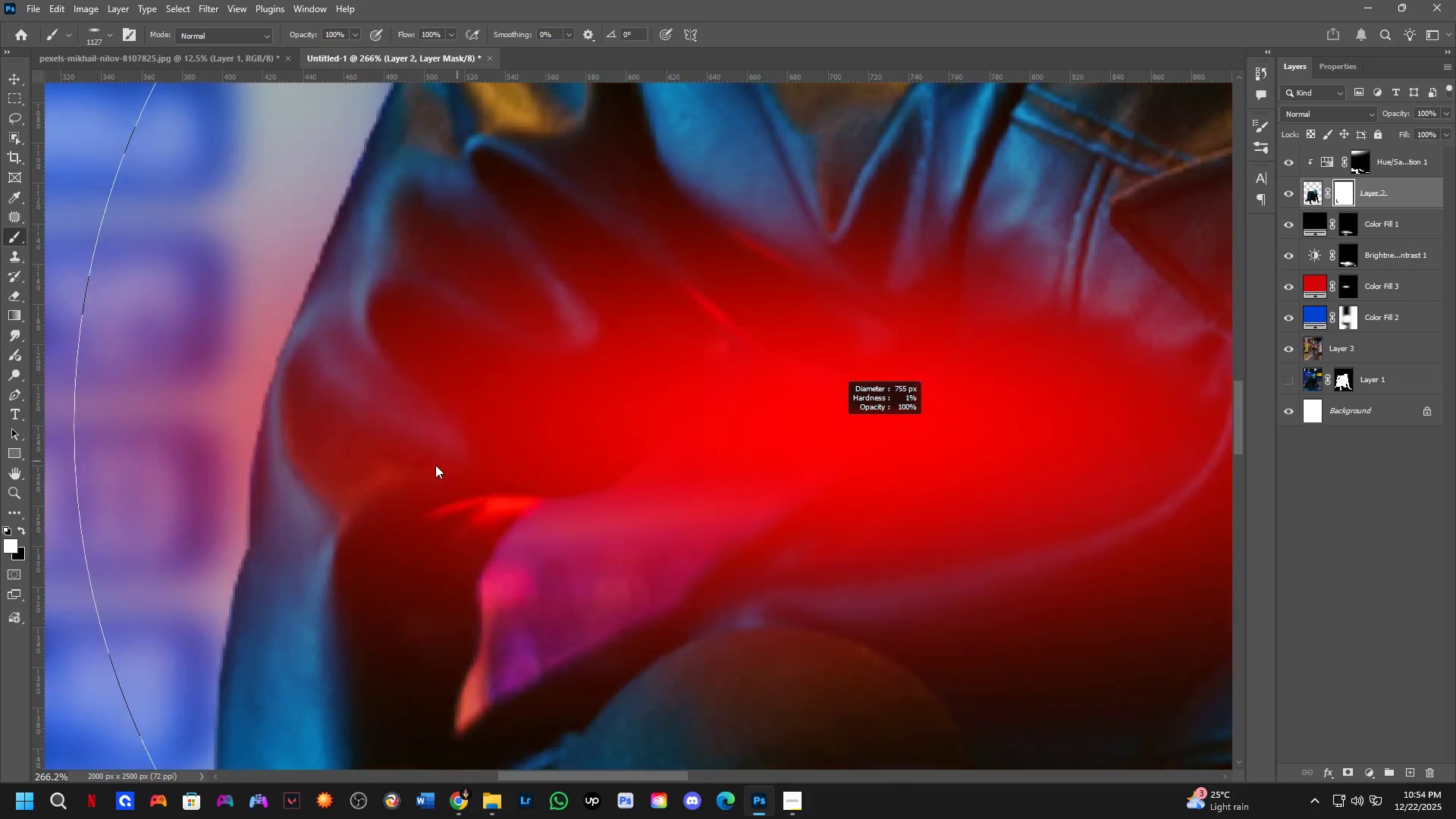 
left_click_drag(start_coordinate=[364, 431], to_coordinate=[858, 434])
 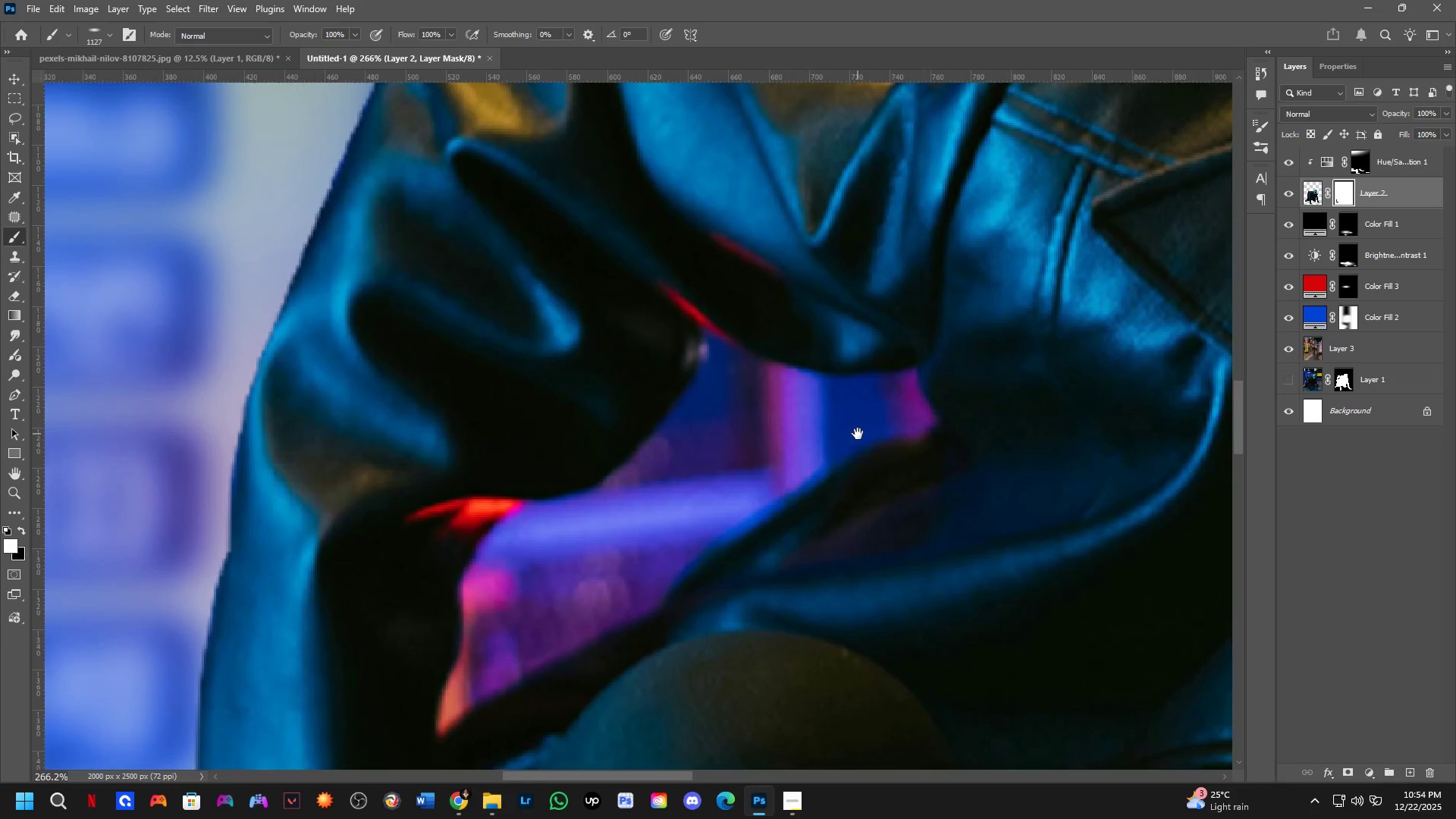 
scroll: coordinate [378, 425], scroll_direction: up, amount: 8.0
 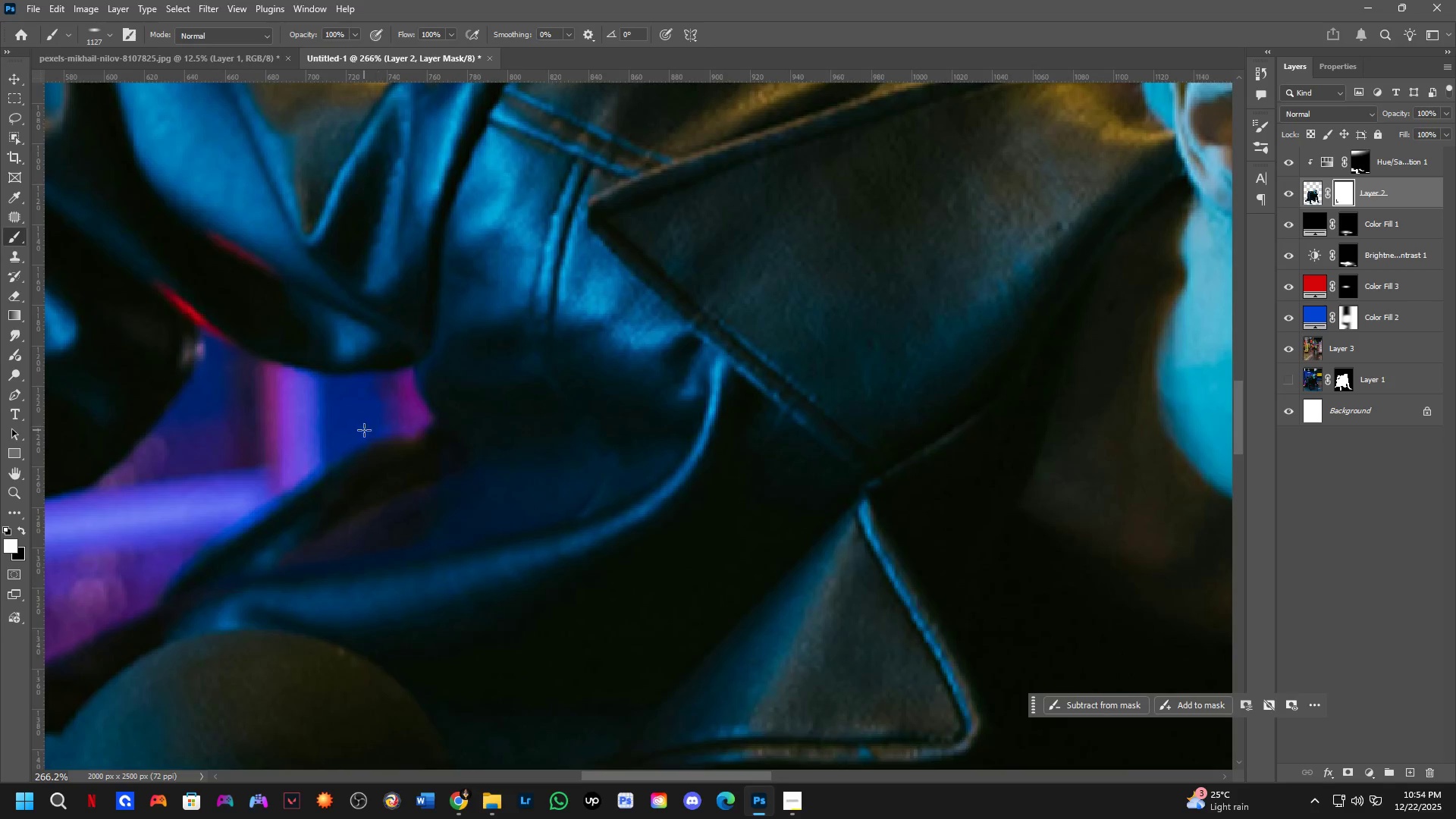 
hold_key(key=AltLeft, duration=0.67)
 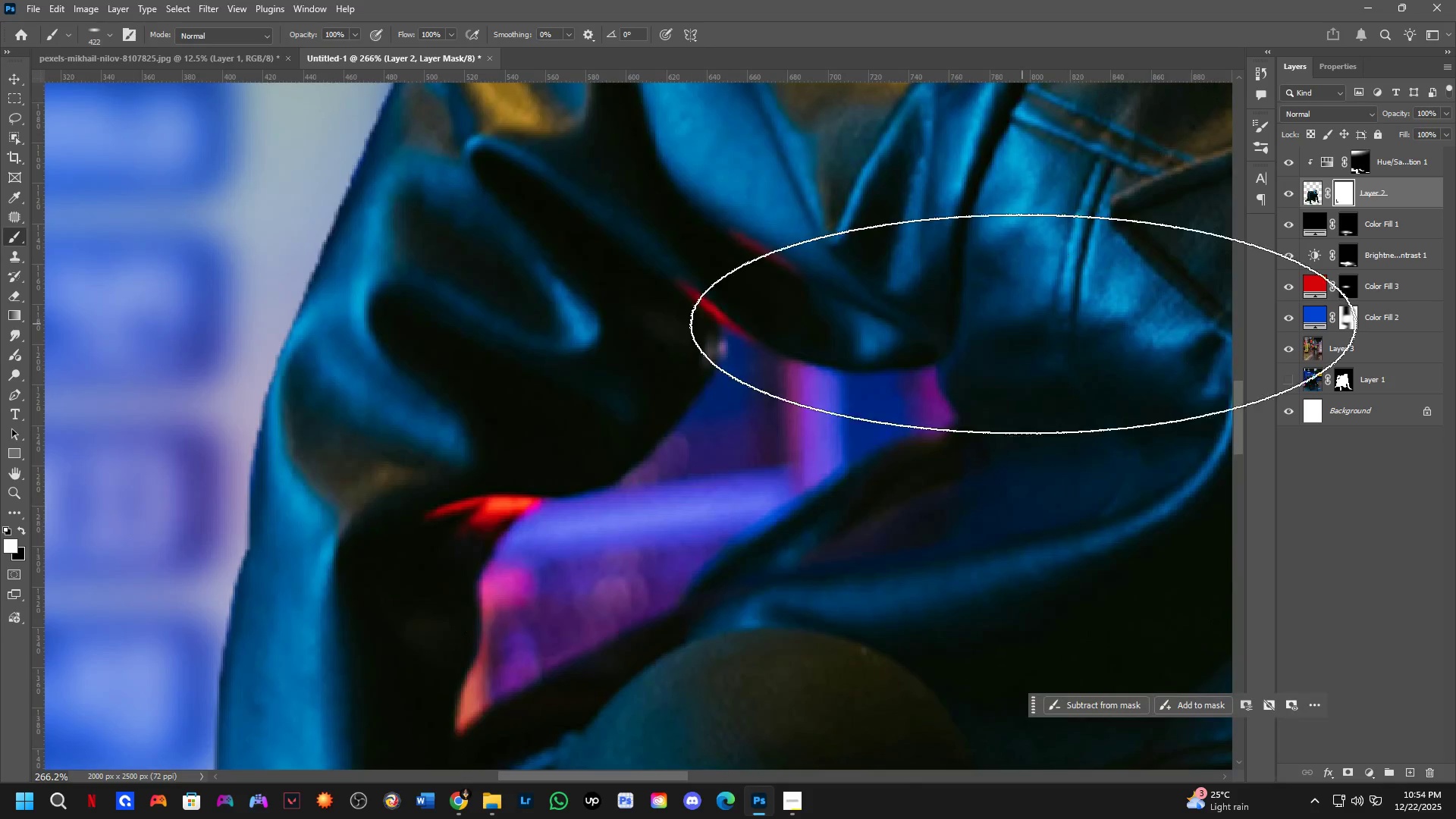 
hold_key(key=AltLeft, duration=1.12)
 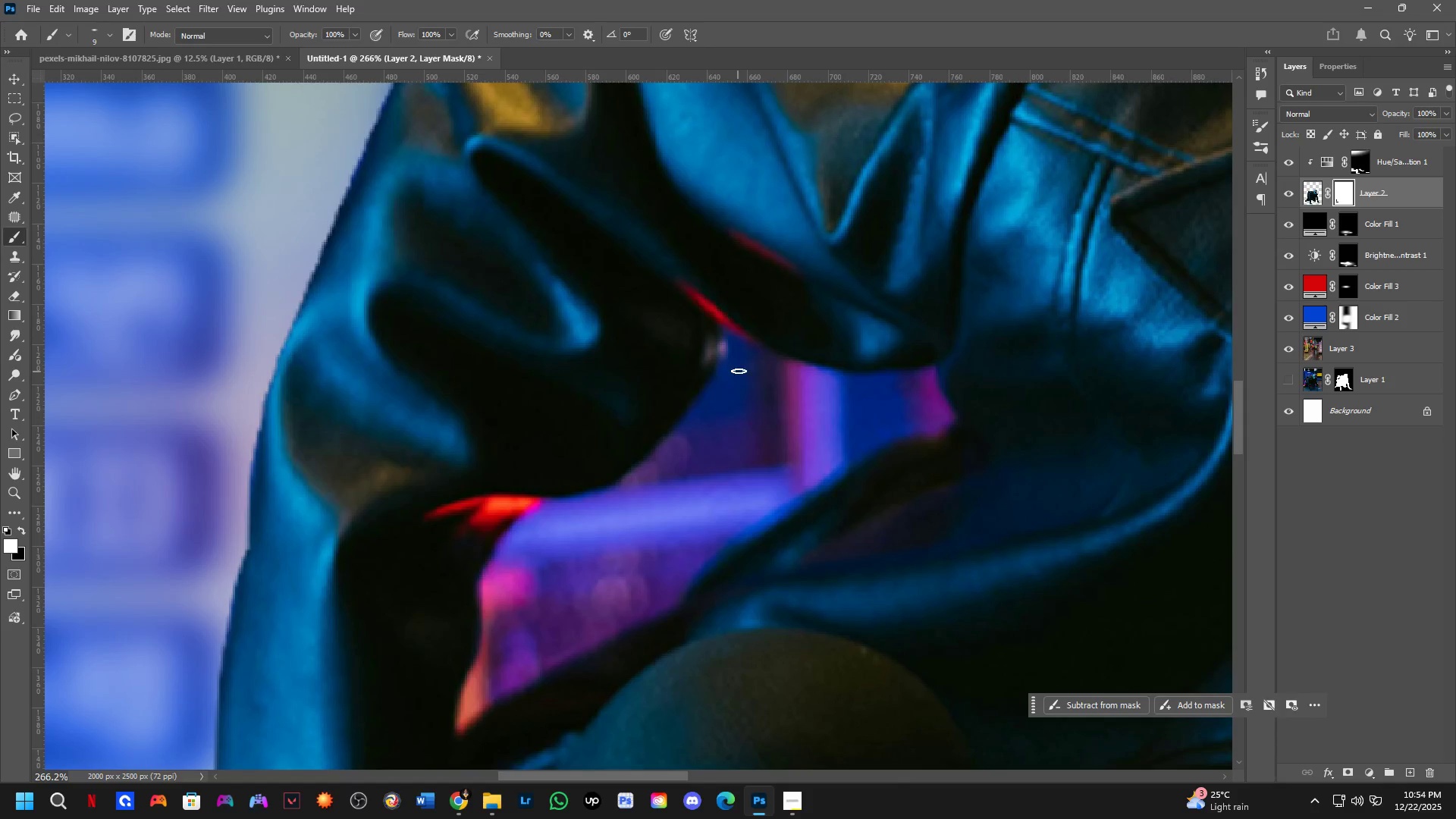 
key(X)
 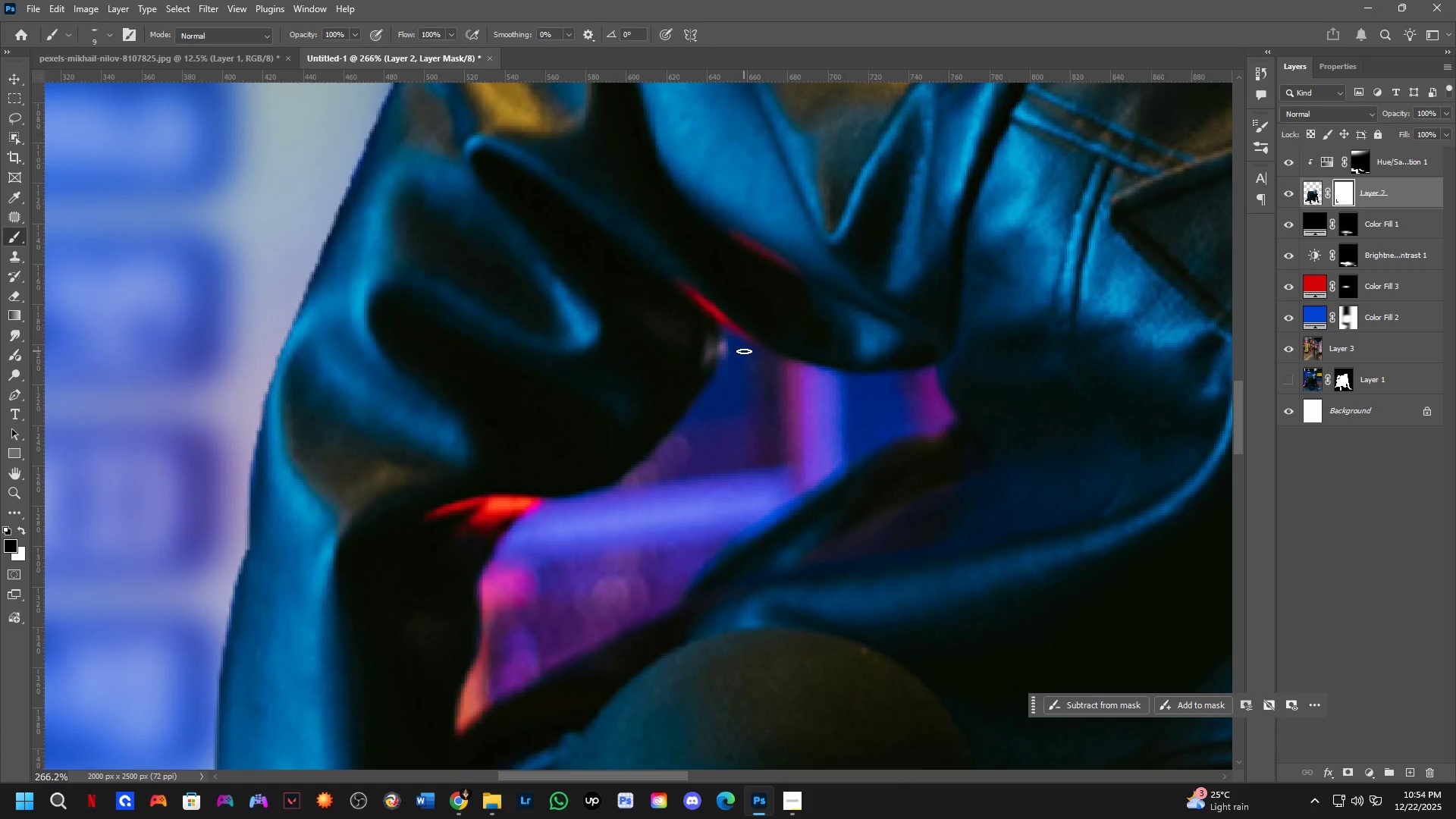 
left_click_drag(start_coordinate=[742, 357], to_coordinate=[714, 452])
 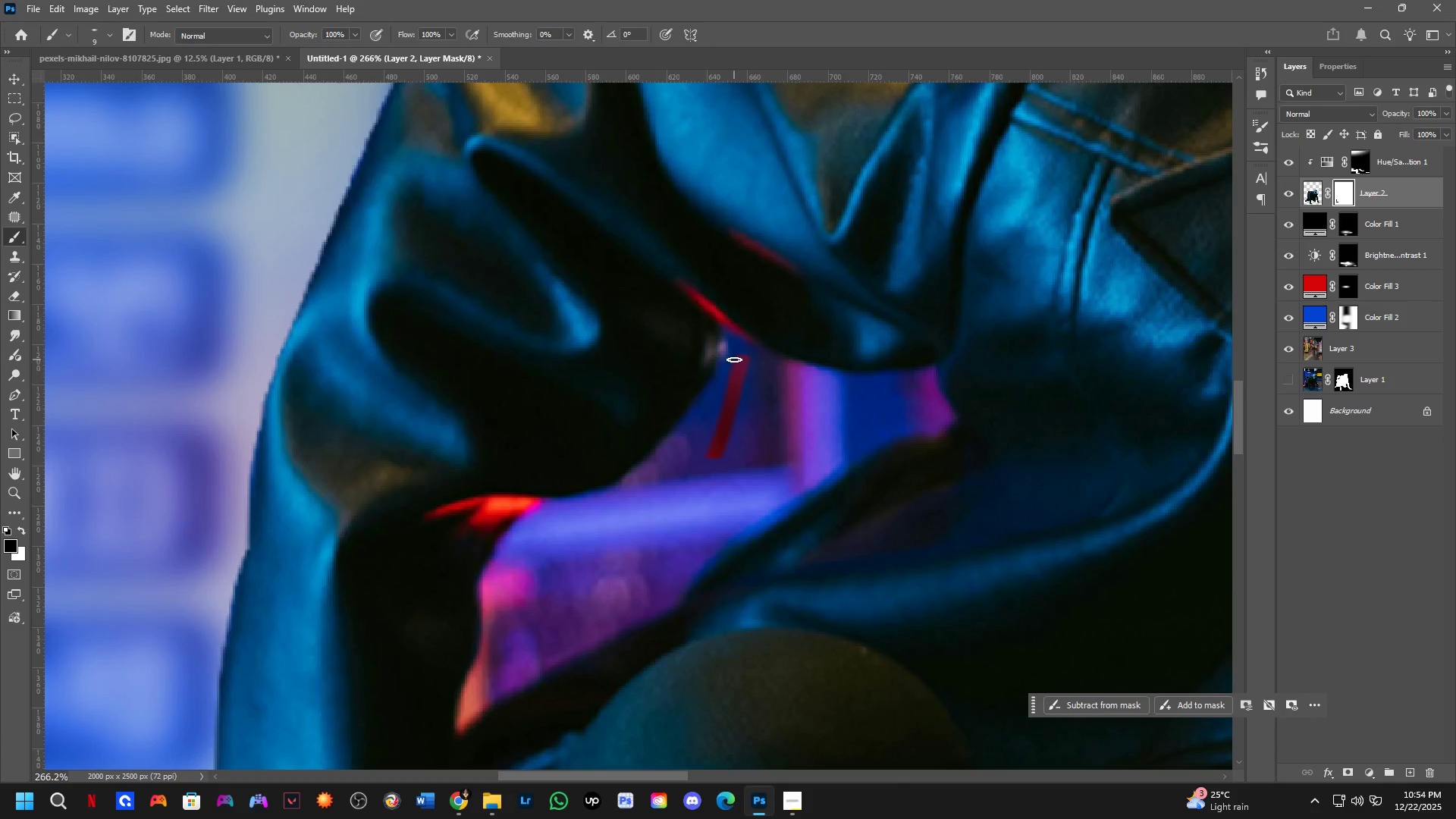 
key(Control+ControlLeft)
 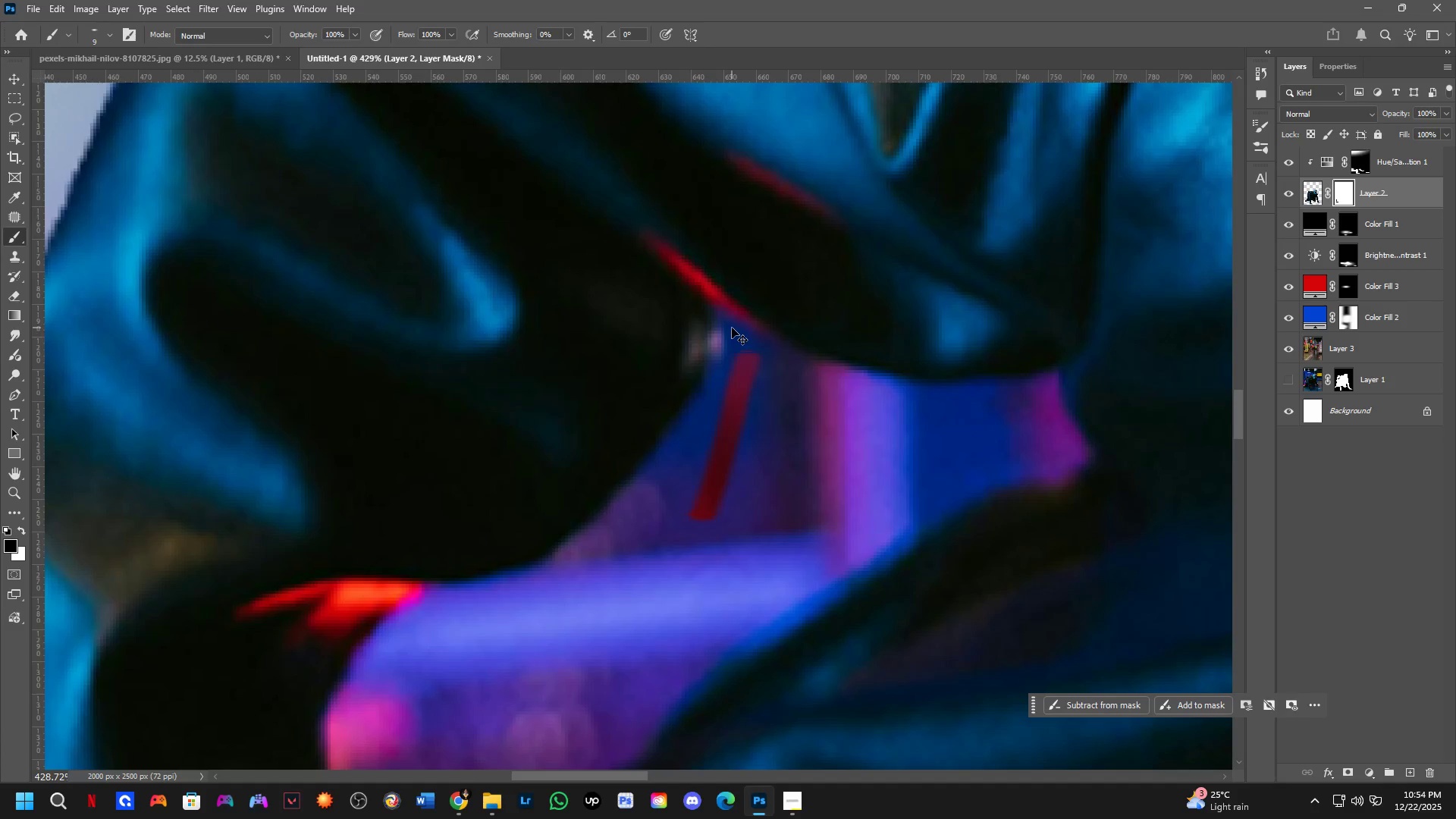 
scroll: coordinate [733, 357], scroll_direction: up, amount: 5.0
 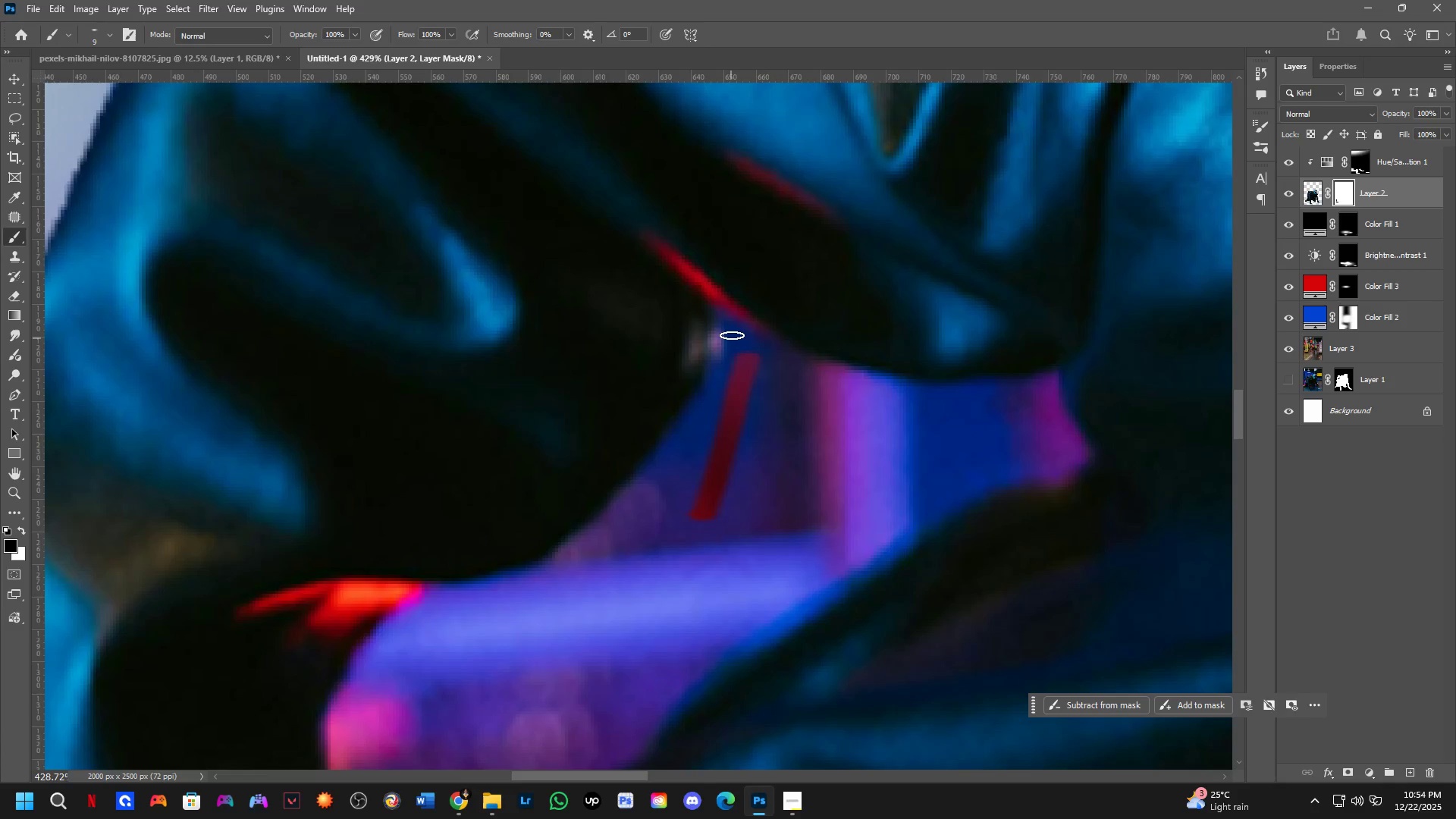 
key(Control+Z)
 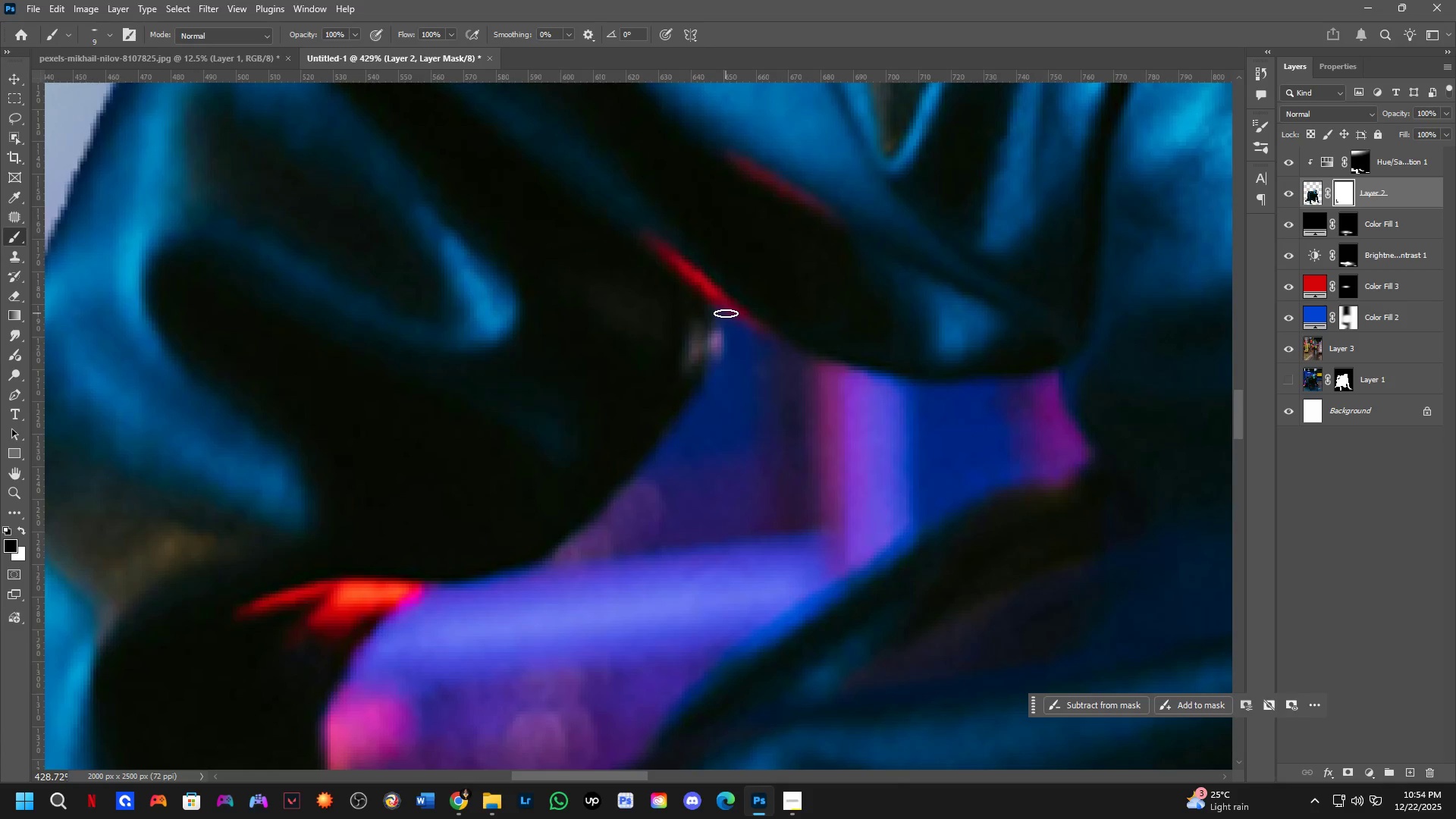 
left_click_drag(start_coordinate=[726, 313], to_coordinate=[485, 617])
 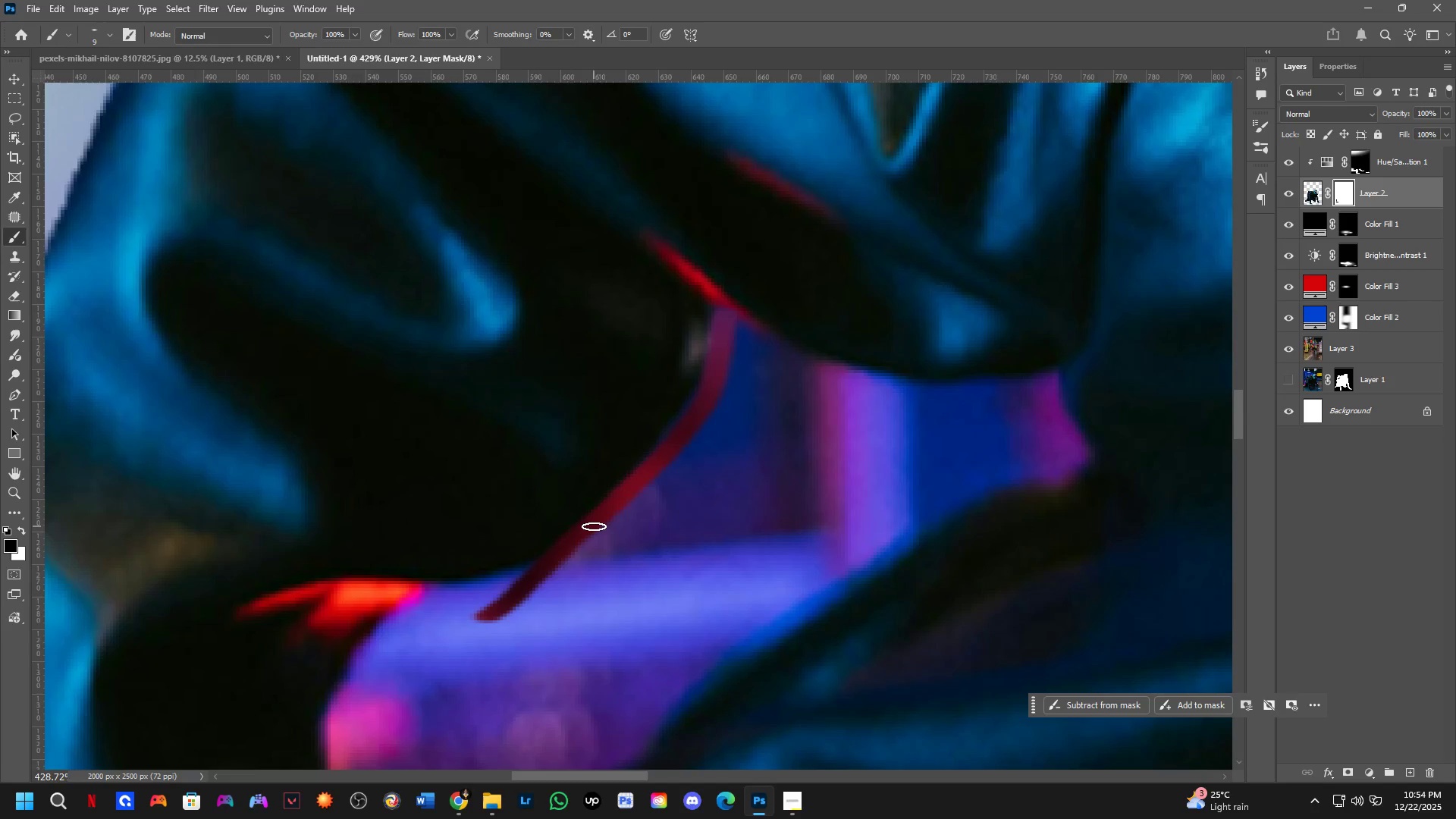 
key(Alt+AltLeft)
 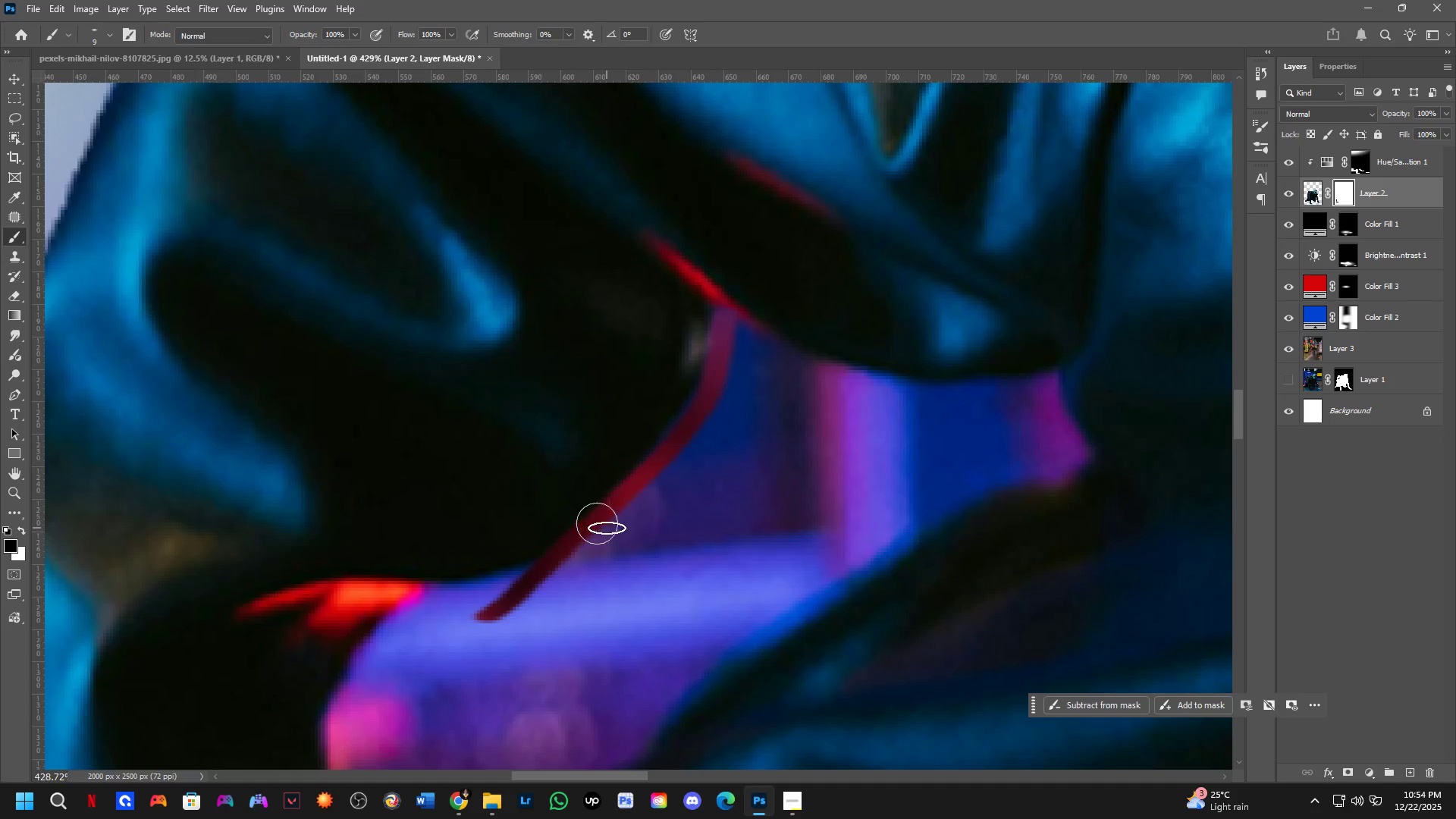 
left_click_drag(start_coordinate=[606, 526], to_coordinate=[735, 346])
 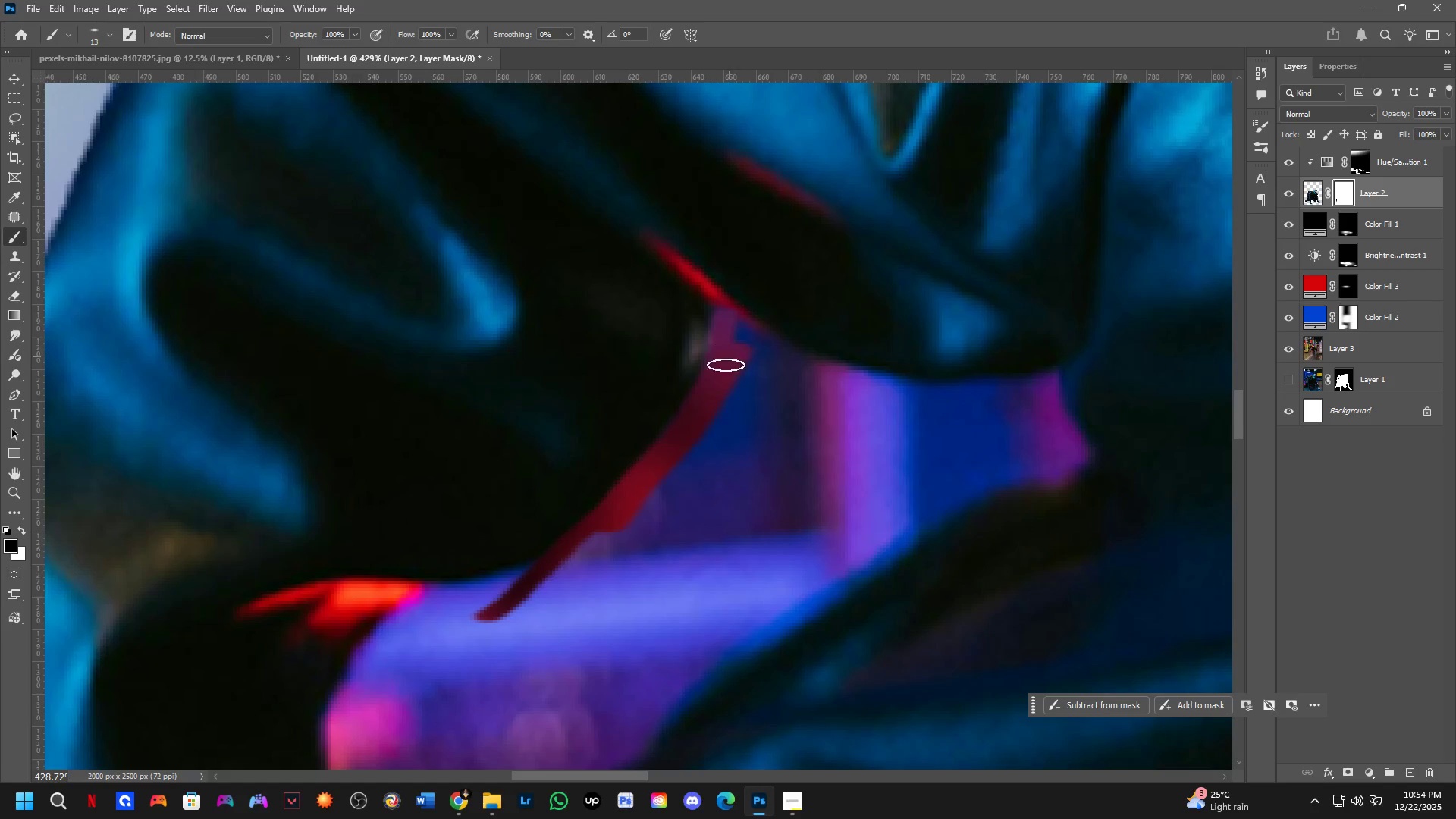 
hold_key(key=Space, duration=0.5)
 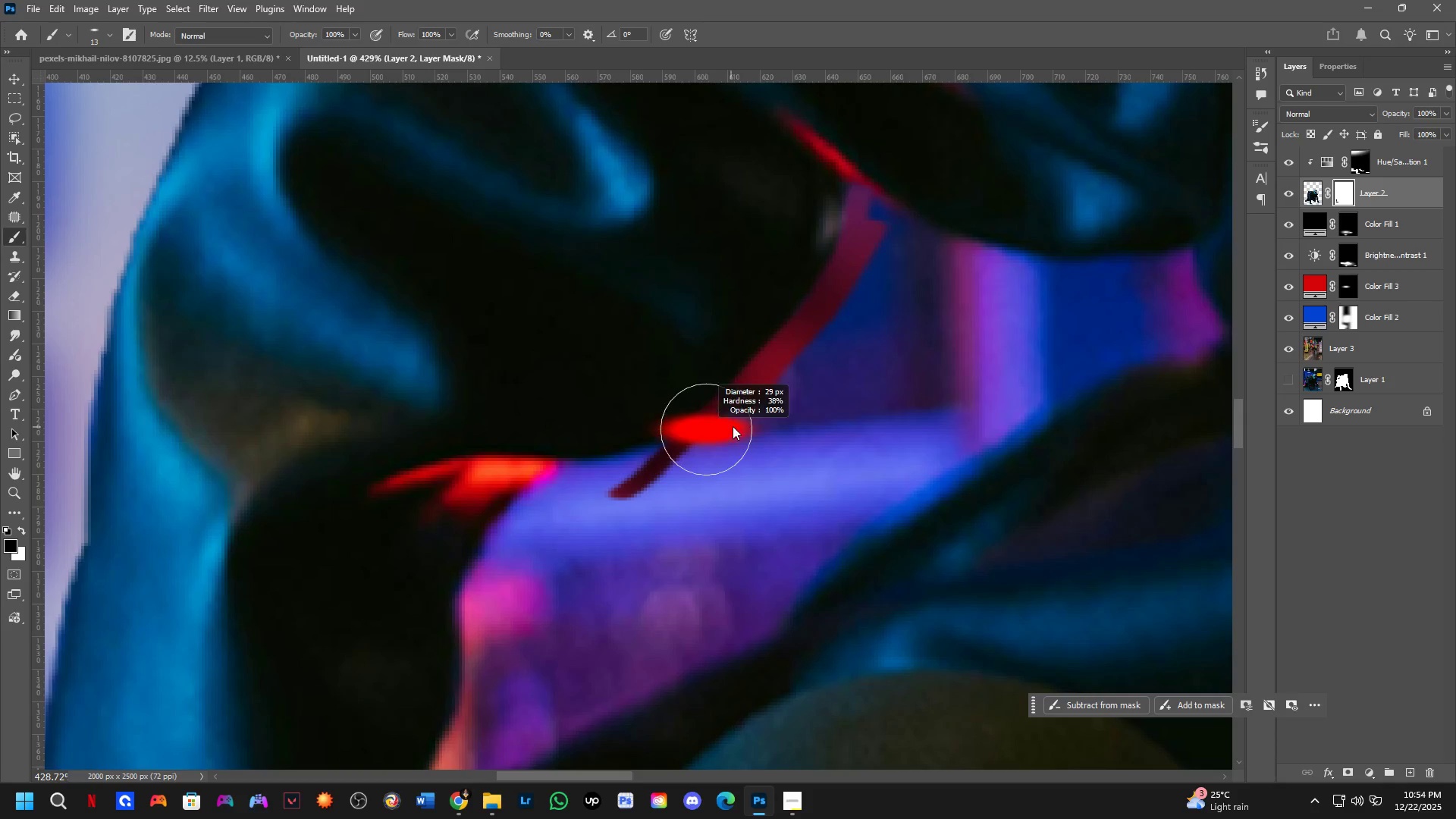 
left_click_drag(start_coordinate=[661, 522], to_coordinate=[795, 400])
 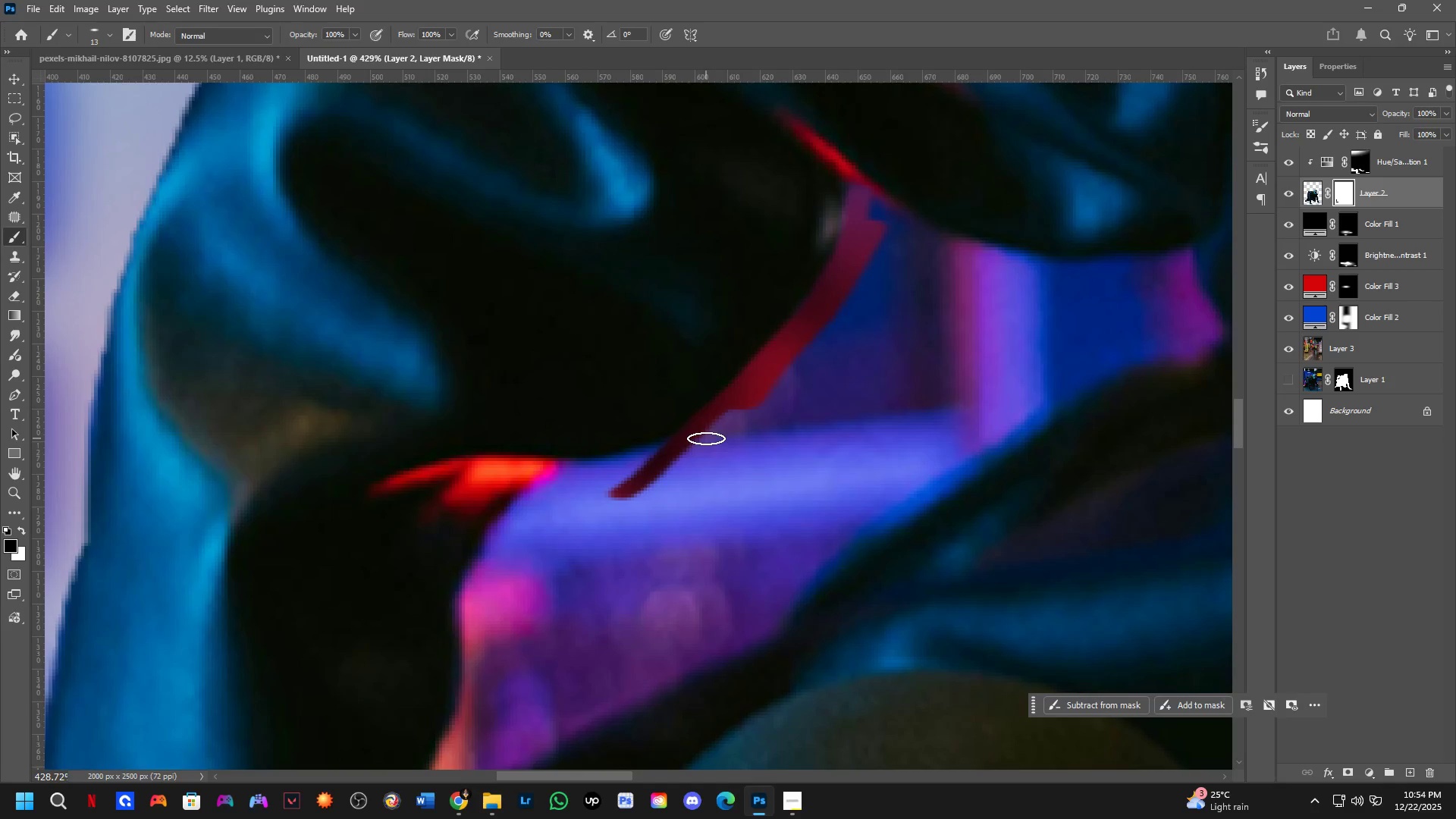 
hold_key(key=AltLeft, duration=0.56)
 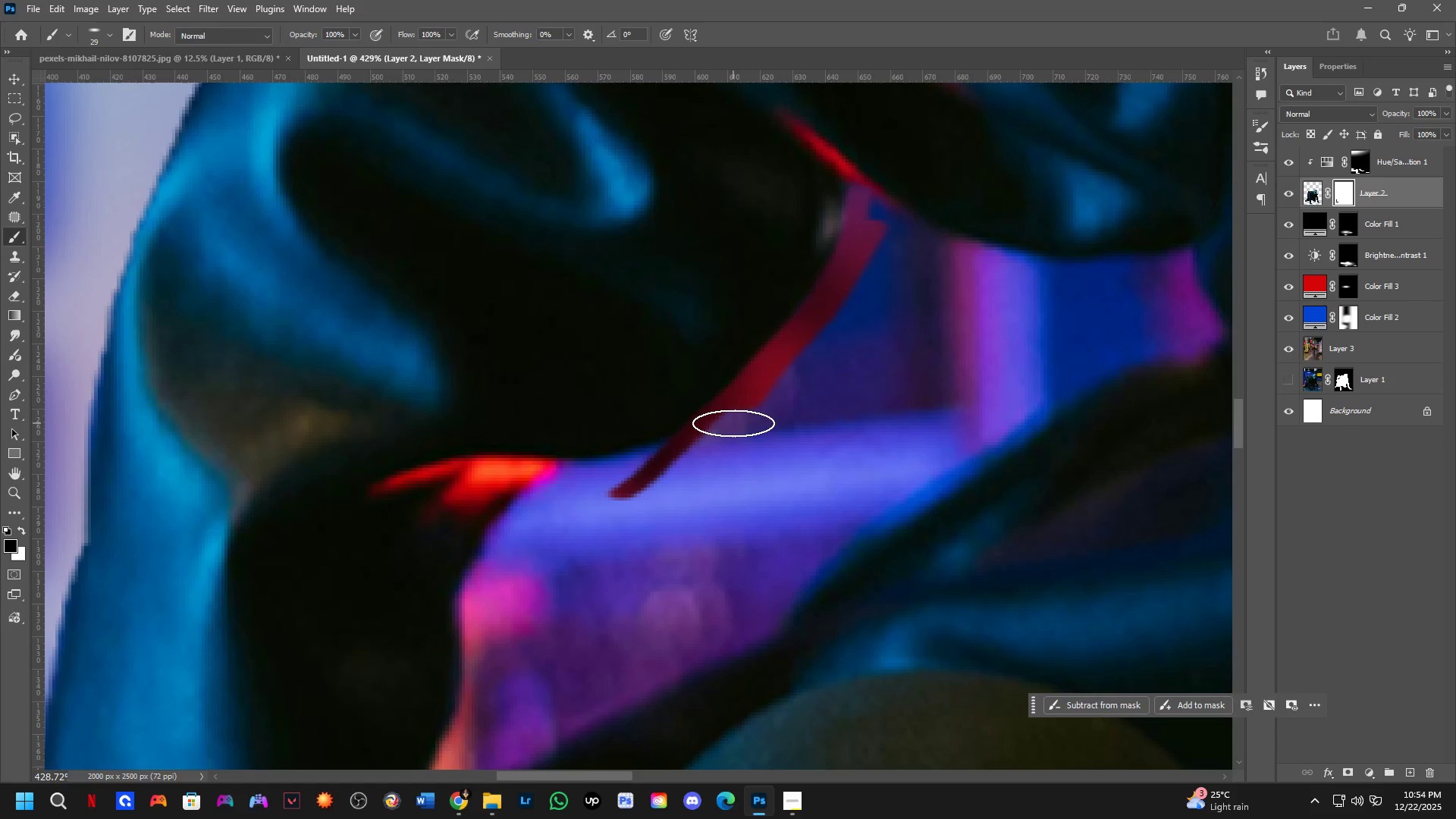 
left_click_drag(start_coordinate=[735, 422], to_coordinate=[757, 415])
 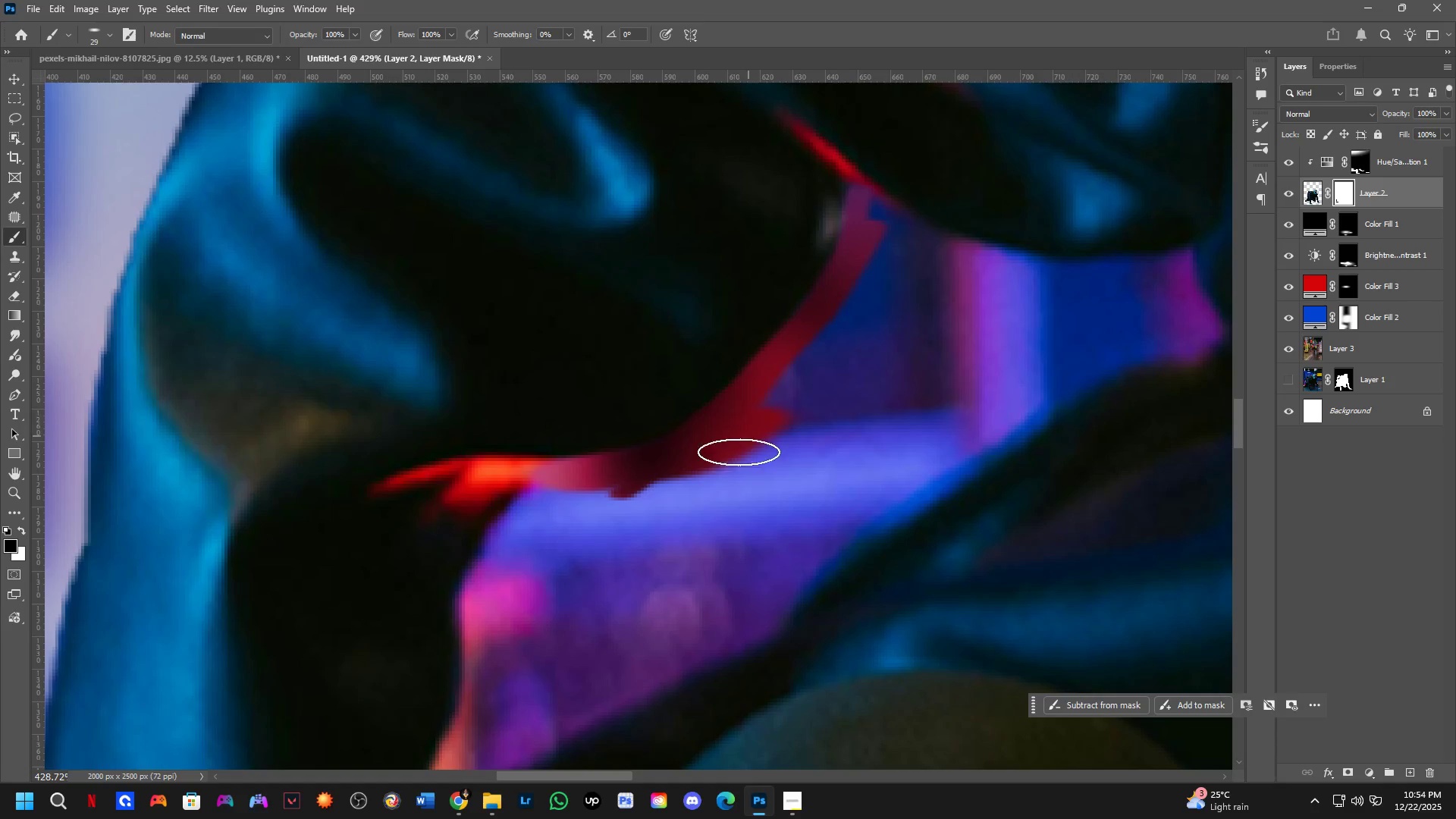 
hold_key(key=Space, duration=0.47)
 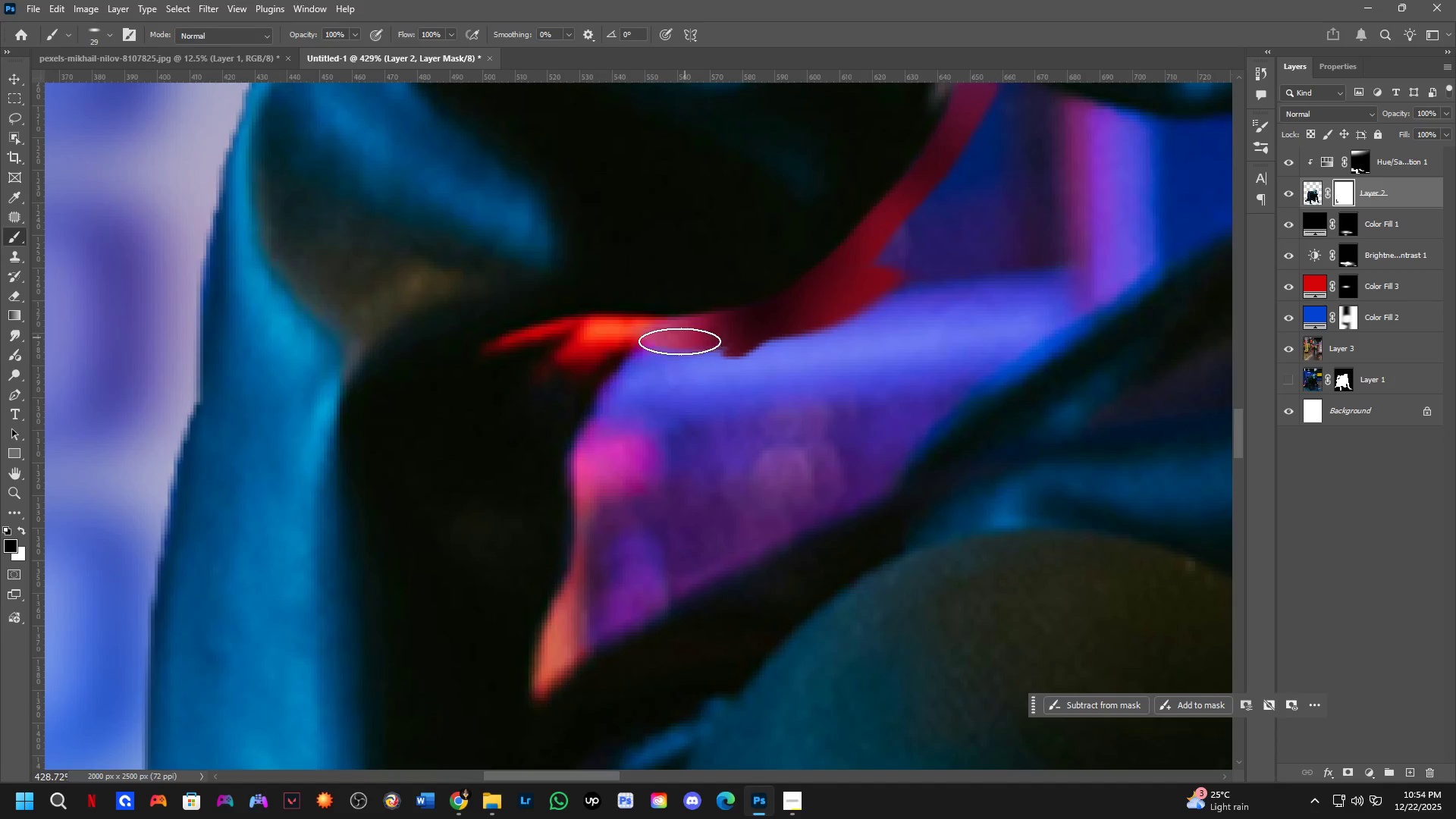 
left_click_drag(start_coordinate=[629, 538], to_coordinate=[742, 397])
 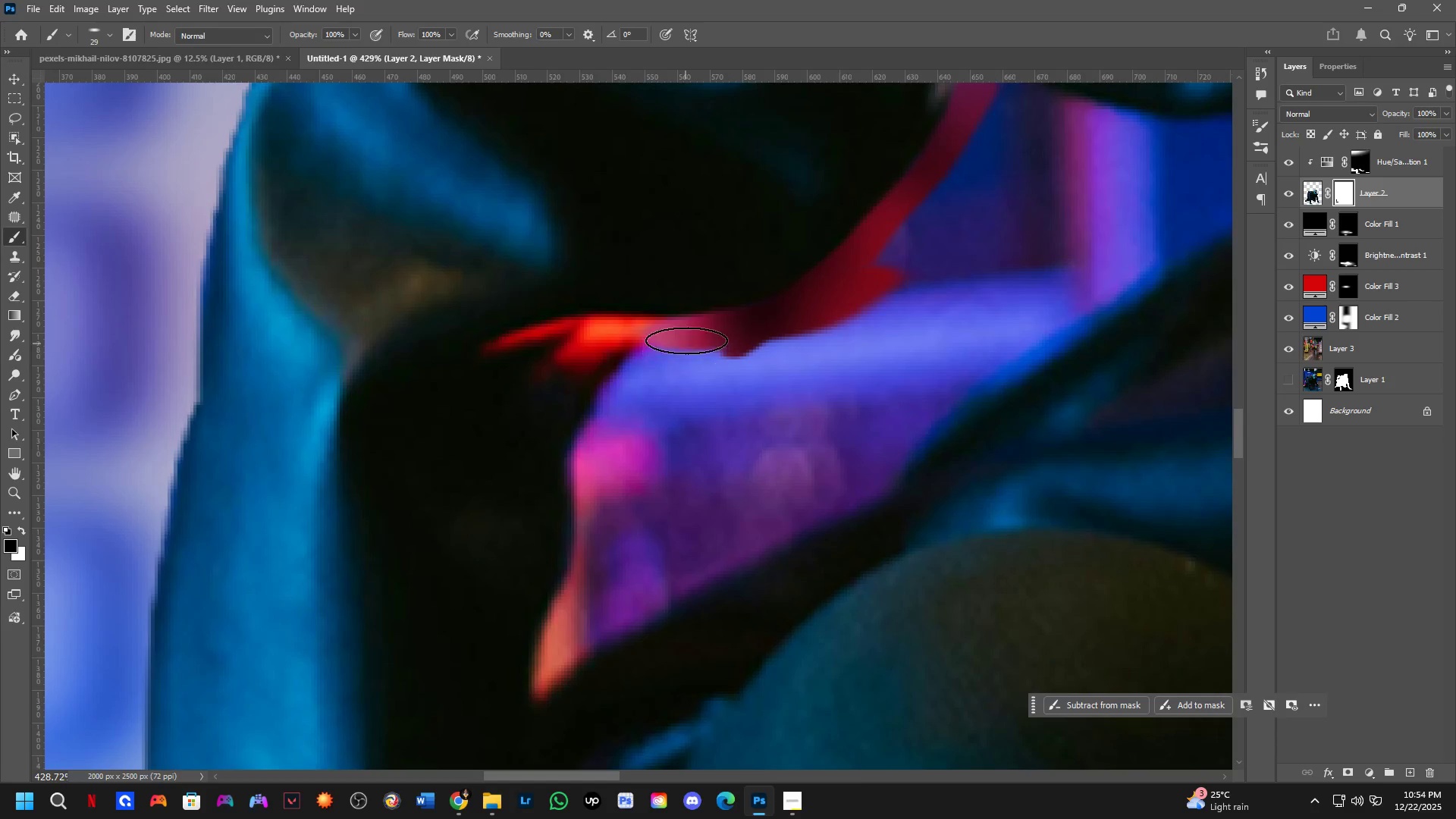 
left_click_drag(start_coordinate=[686, 337], to_coordinate=[598, 531])
 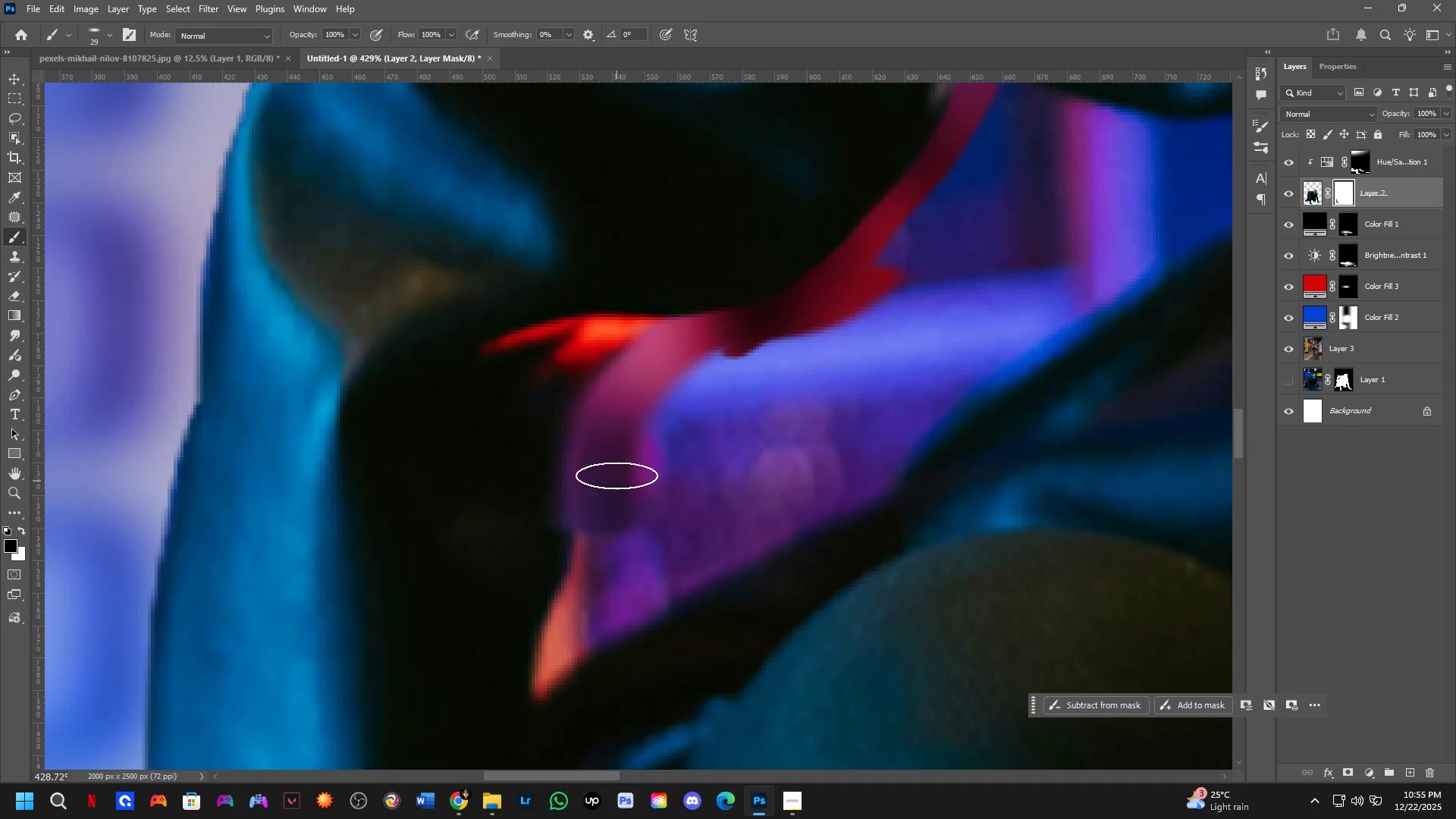 
key(Alt+AltLeft)
 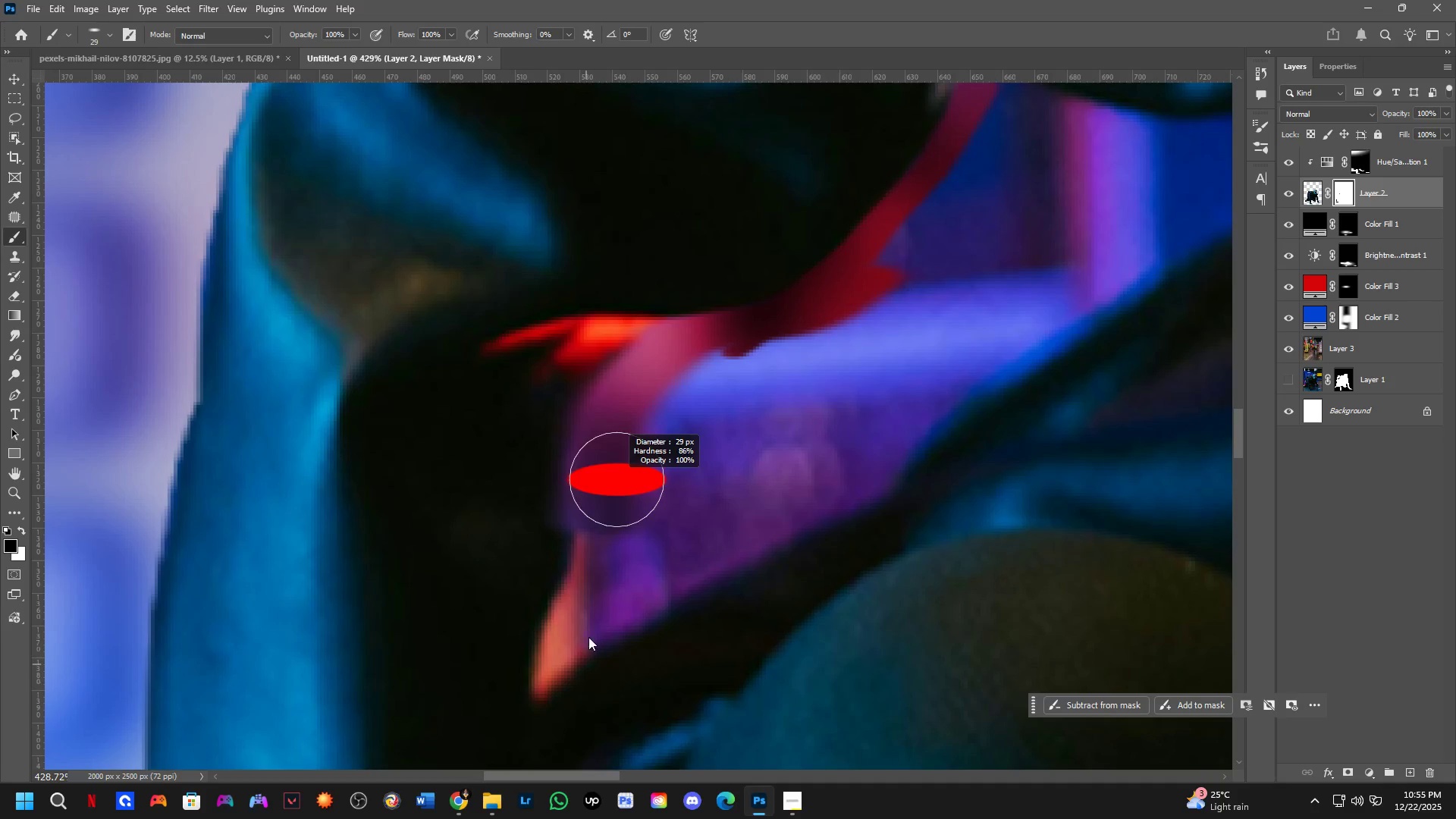 
hold_key(key=AltLeft, duration=0.77)
 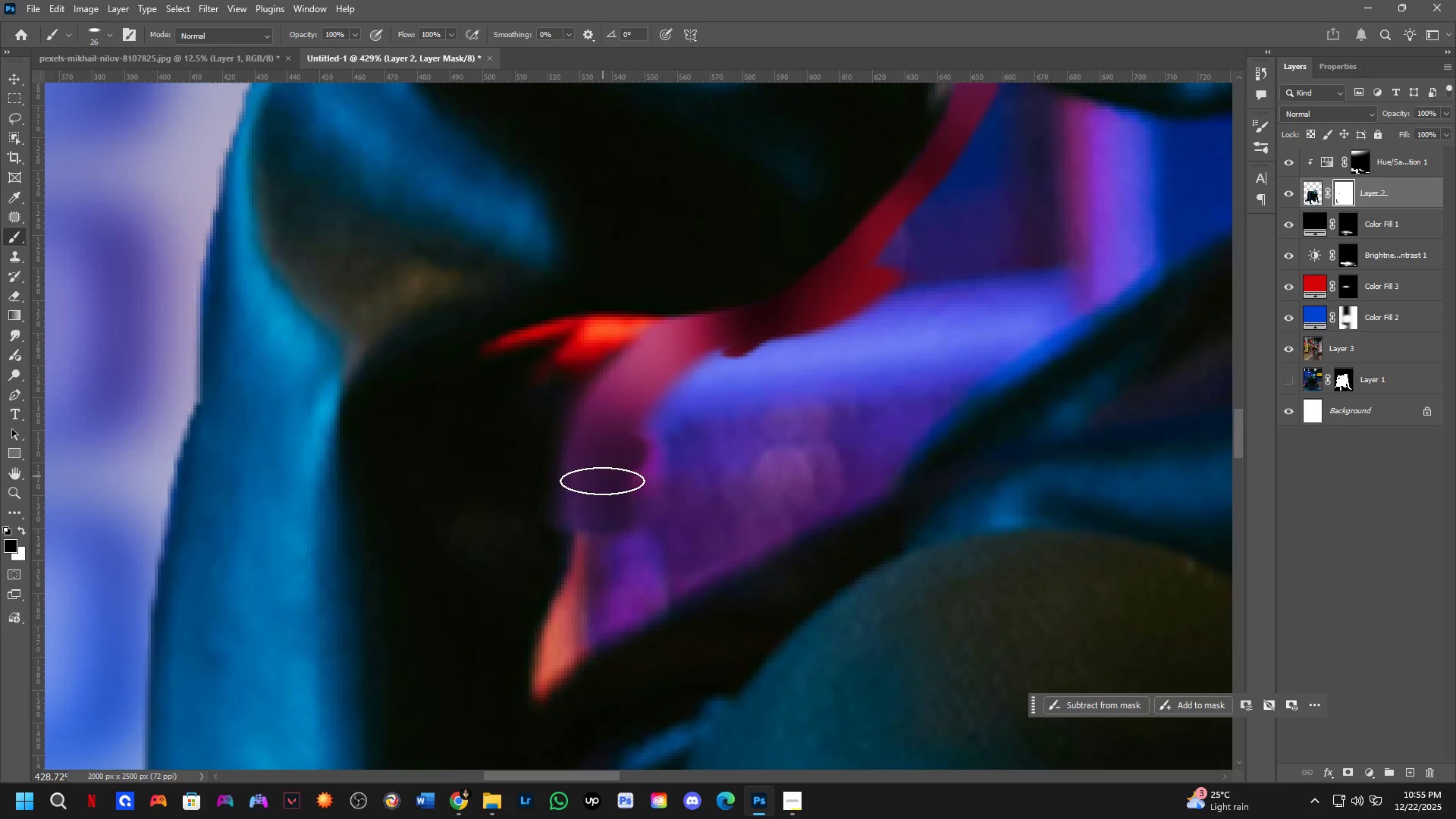 
hold_key(key=AltLeft, duration=4.94)
left_click_drag(start_coordinate=[609, 446], to_coordinate=[676, 535])
 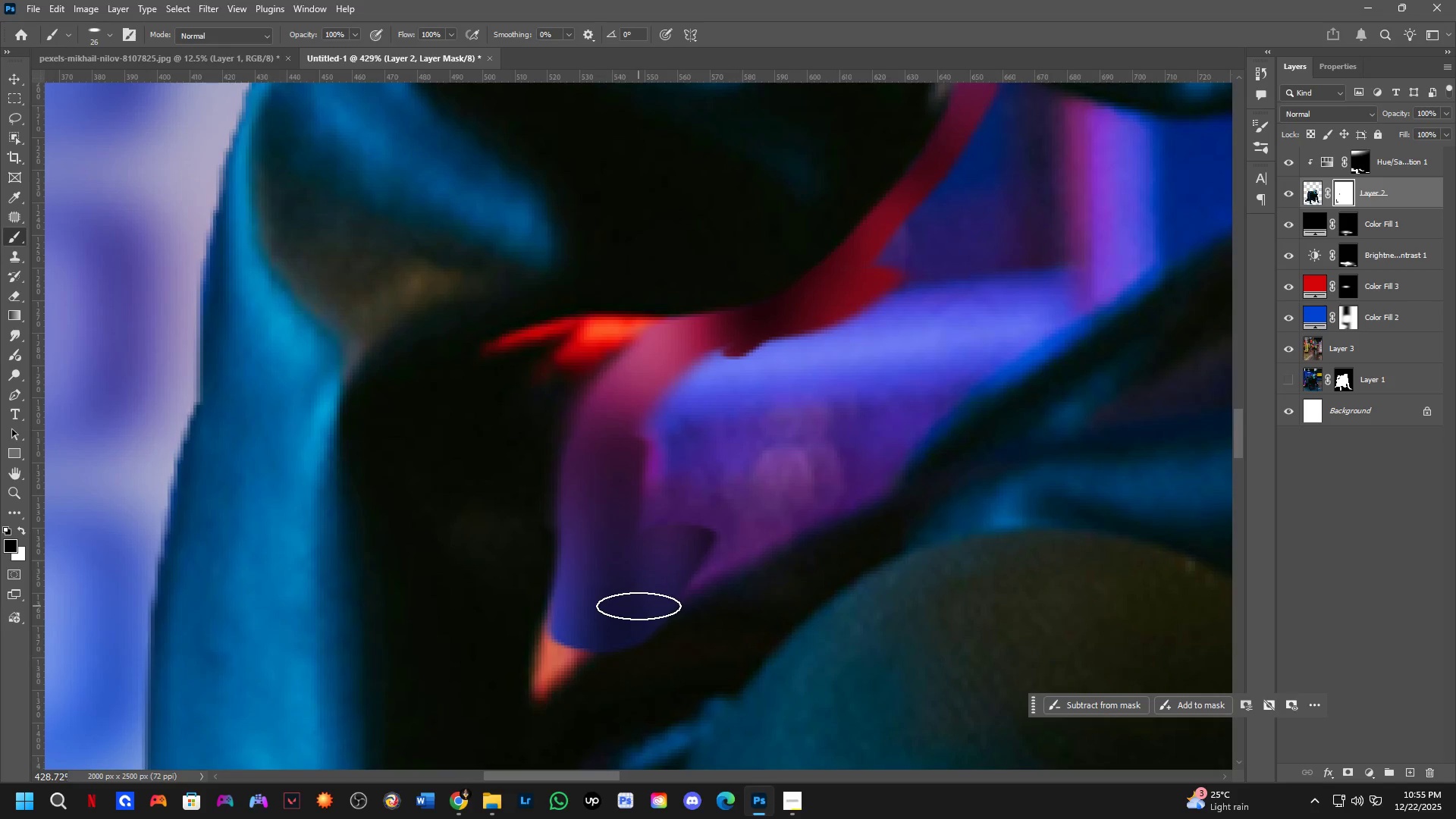 
left_click_drag(start_coordinate=[642, 598], to_coordinate=[903, 403])
 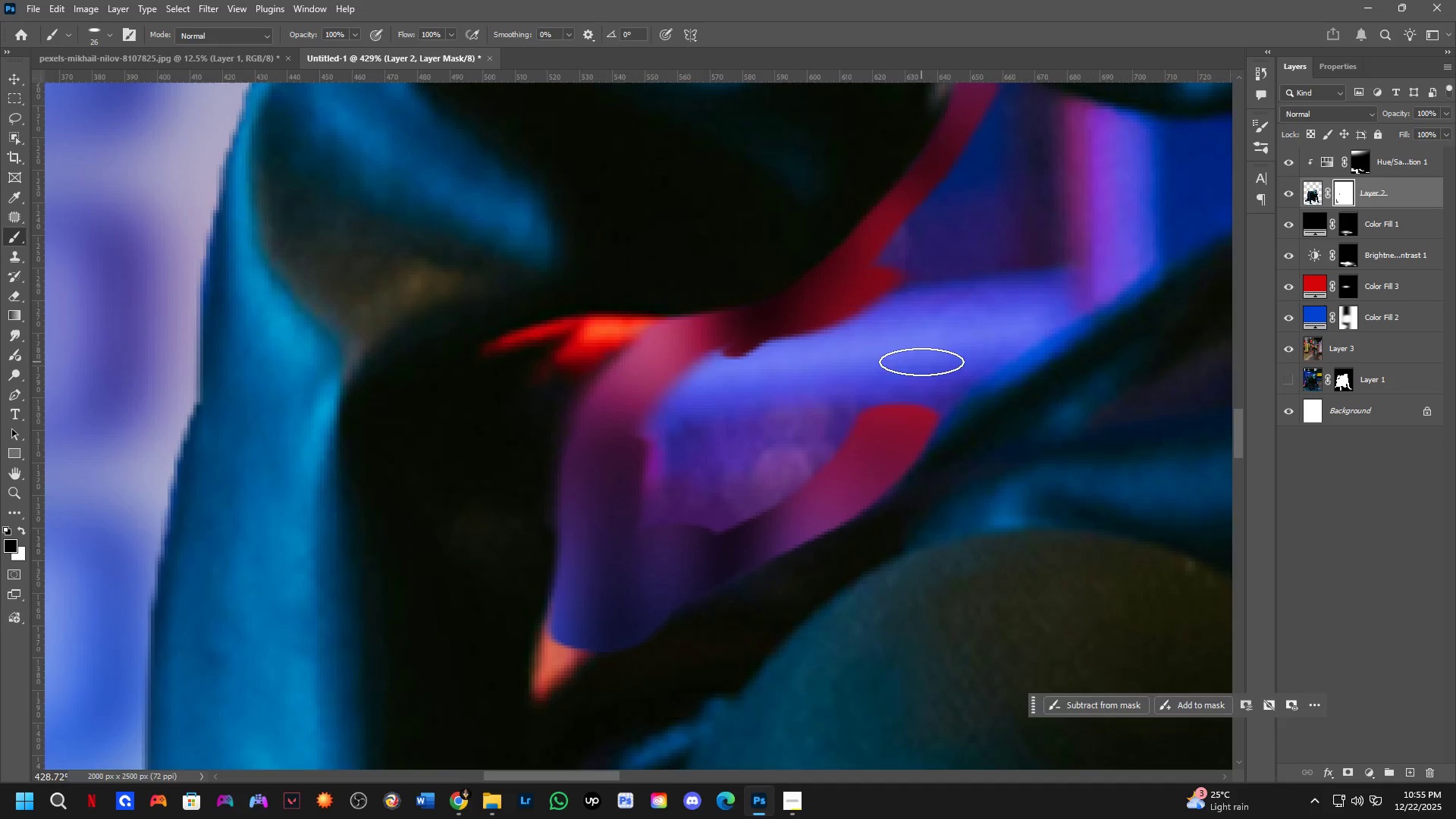 
hold_key(key=Space, duration=0.52)
 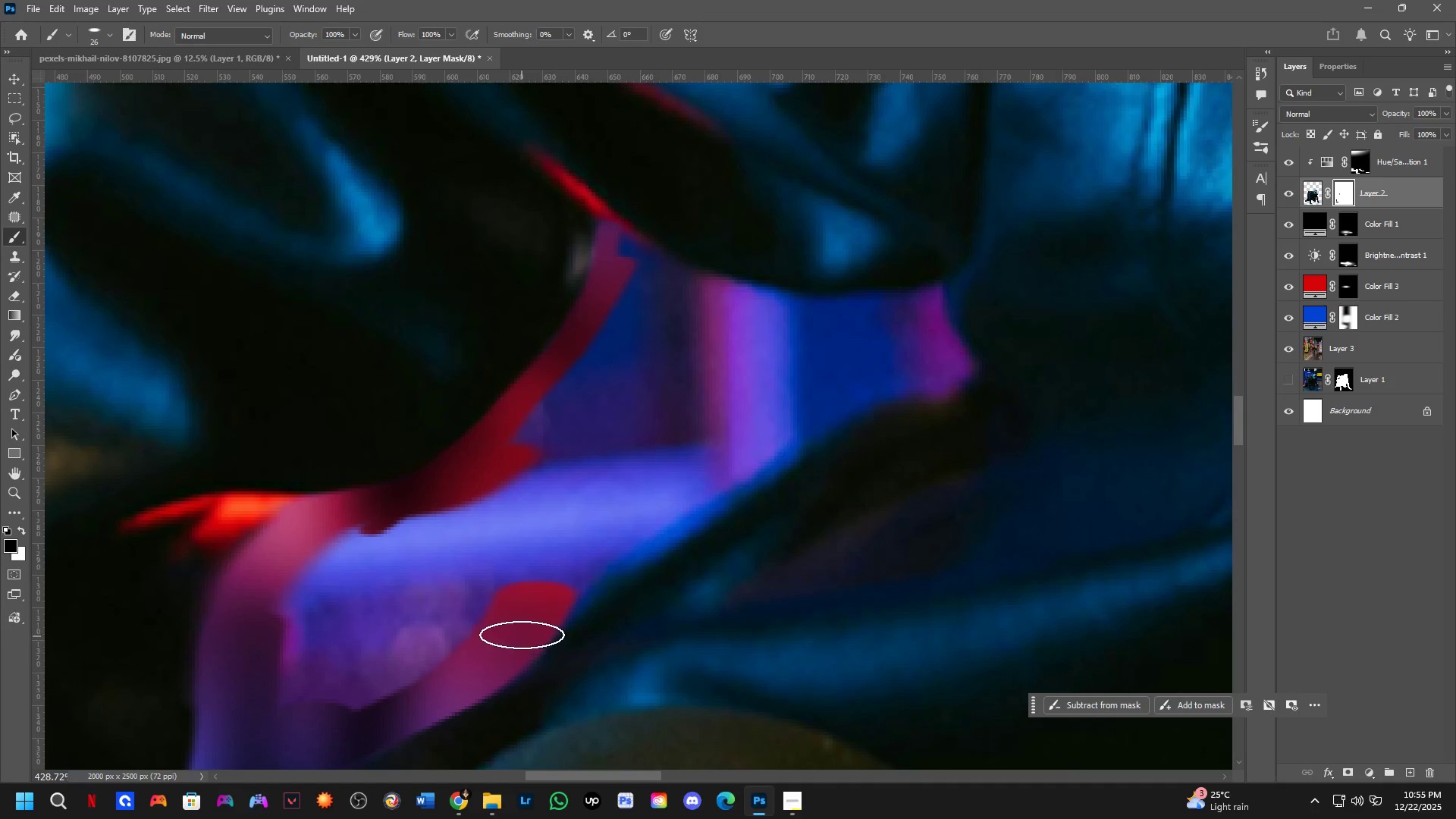 
left_click_drag(start_coordinate=[921, 363], to_coordinate=[559, 541])
 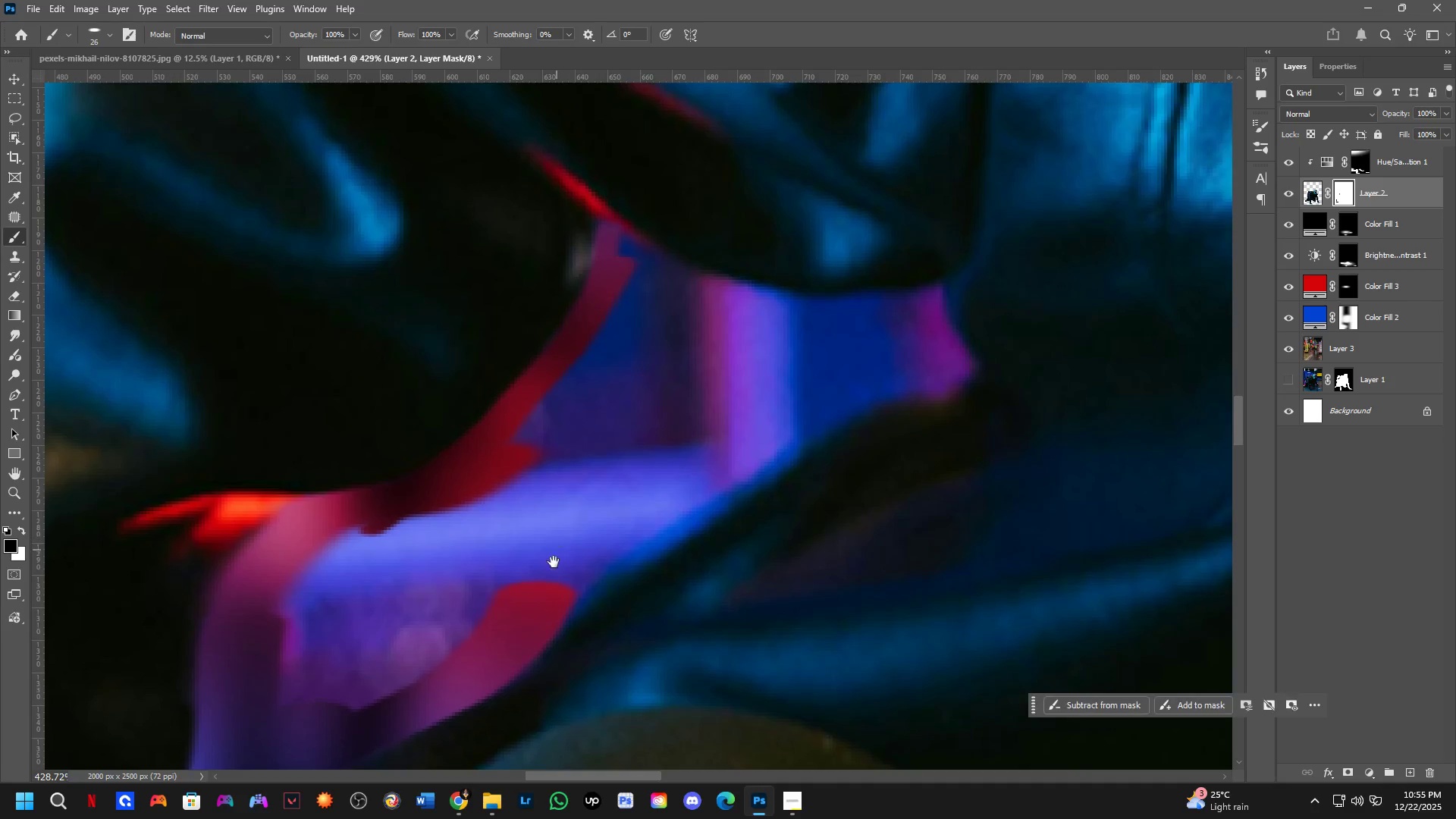 
hold_key(key=Space, duration=20.61)
 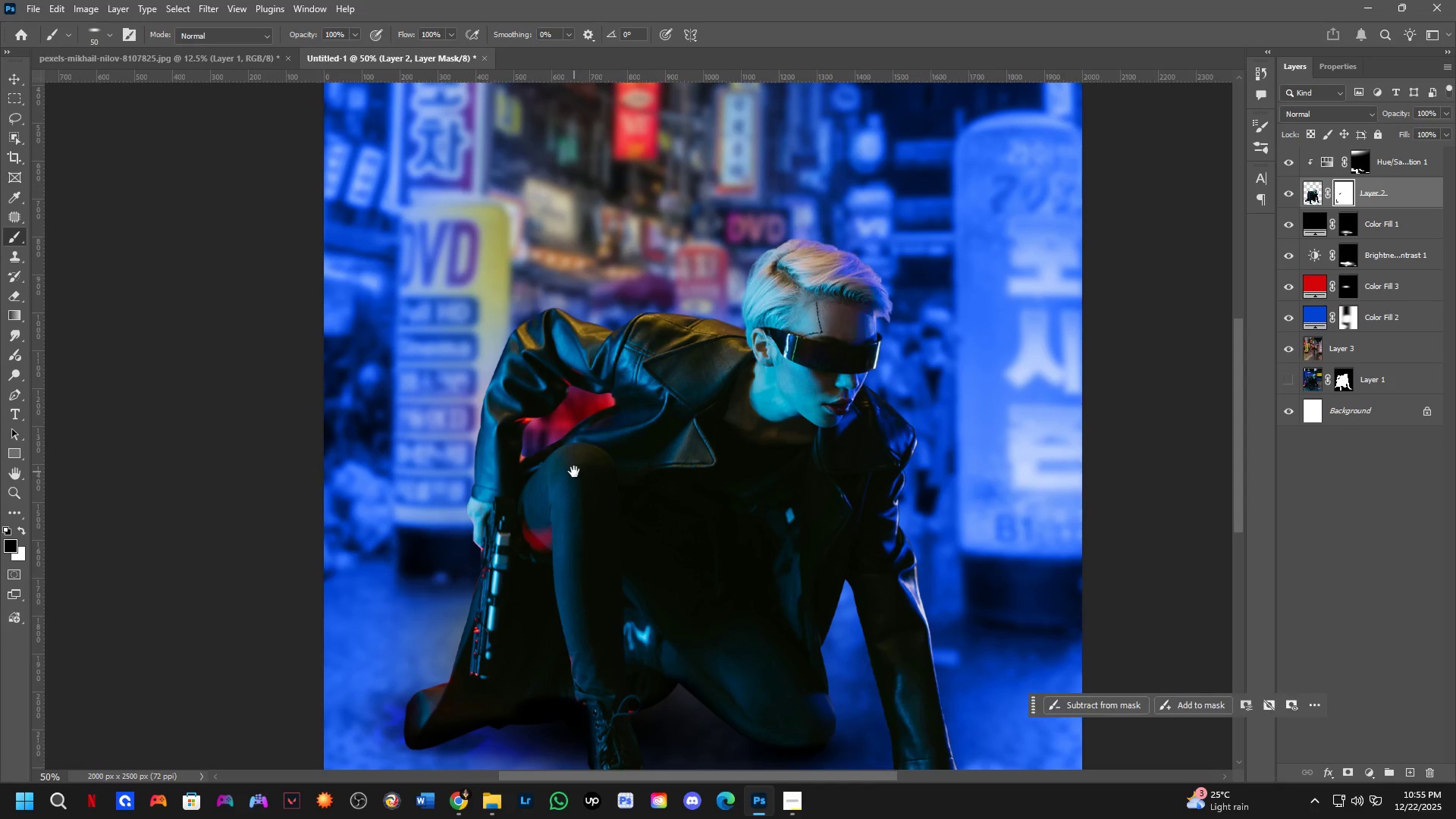 
key(Alt+AltLeft)
 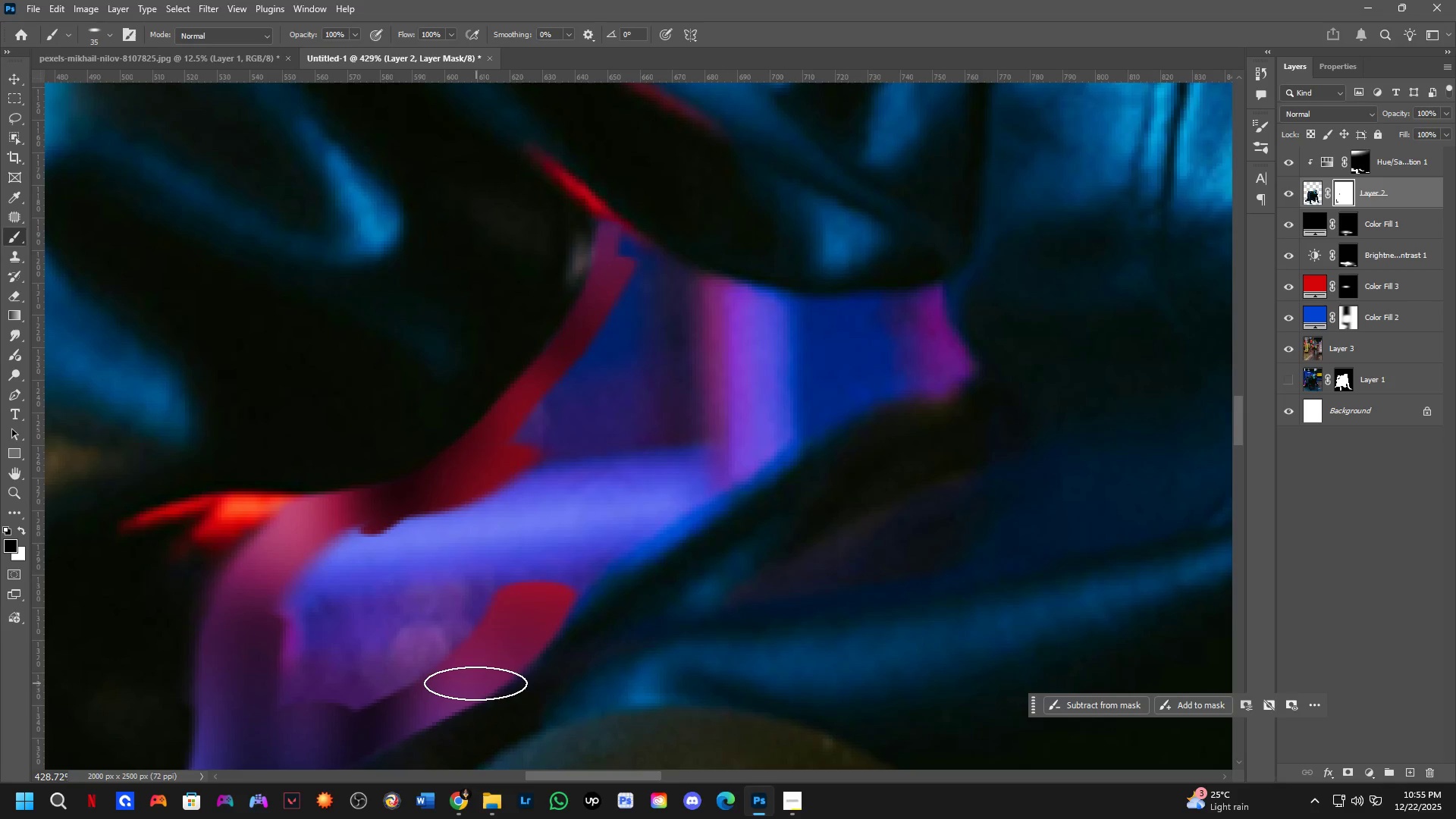 
left_click_drag(start_coordinate=[475, 670], to_coordinate=[925, 322])
 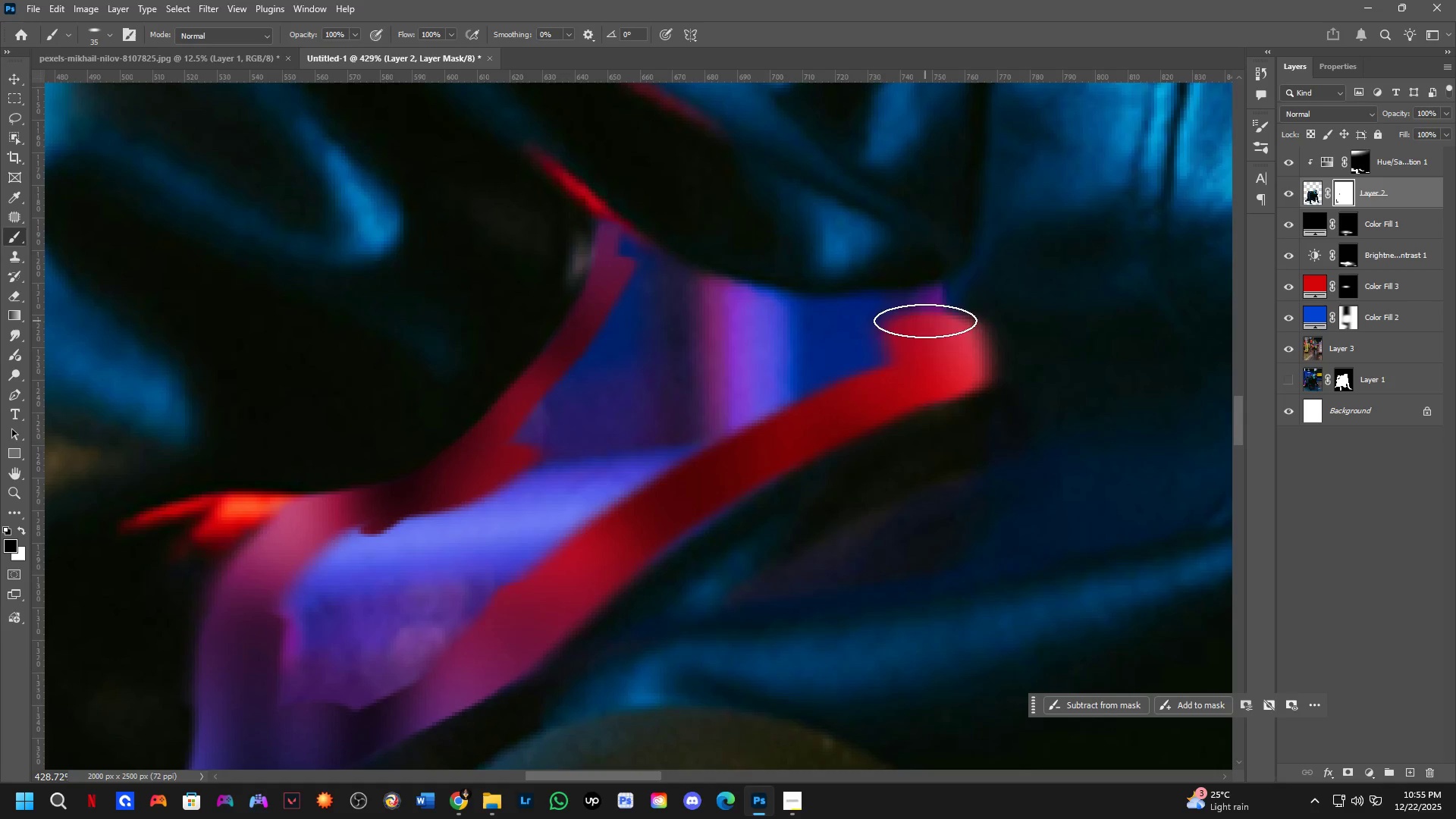 
hold_key(key=AltLeft, duration=0.55)
 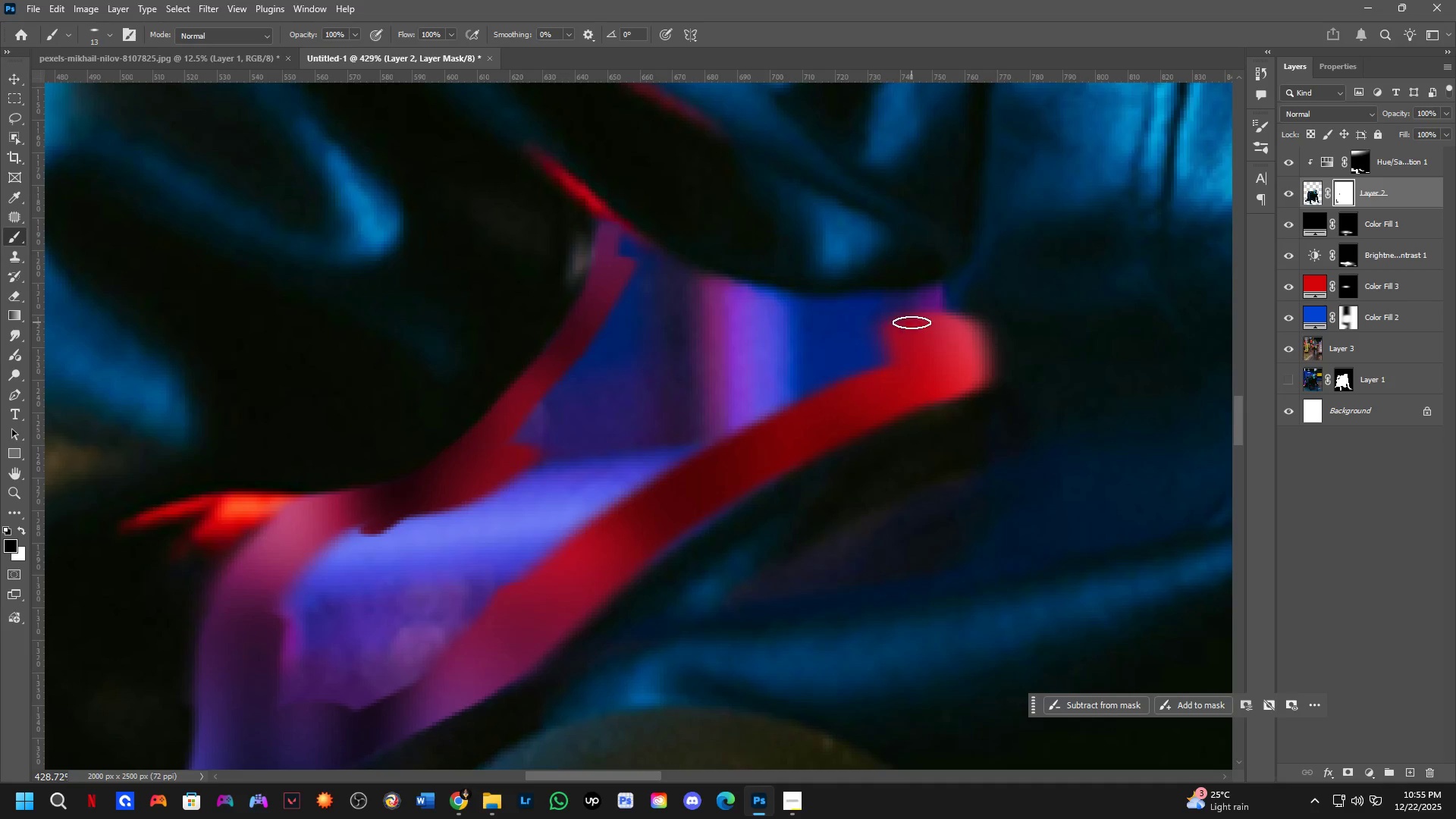 
key(Alt+AltLeft)
 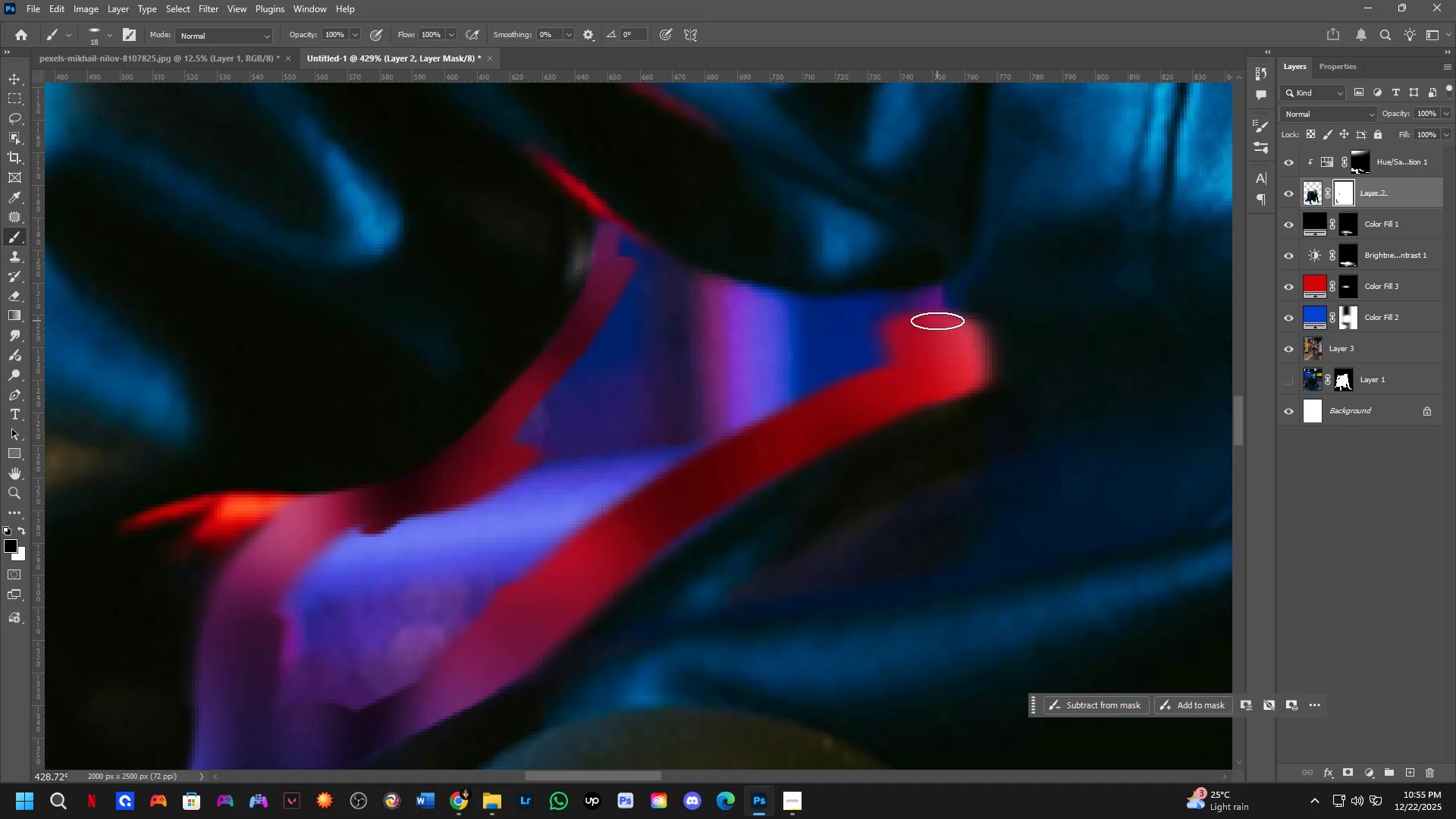 
left_click_drag(start_coordinate=[937, 320], to_coordinate=[617, 403])
 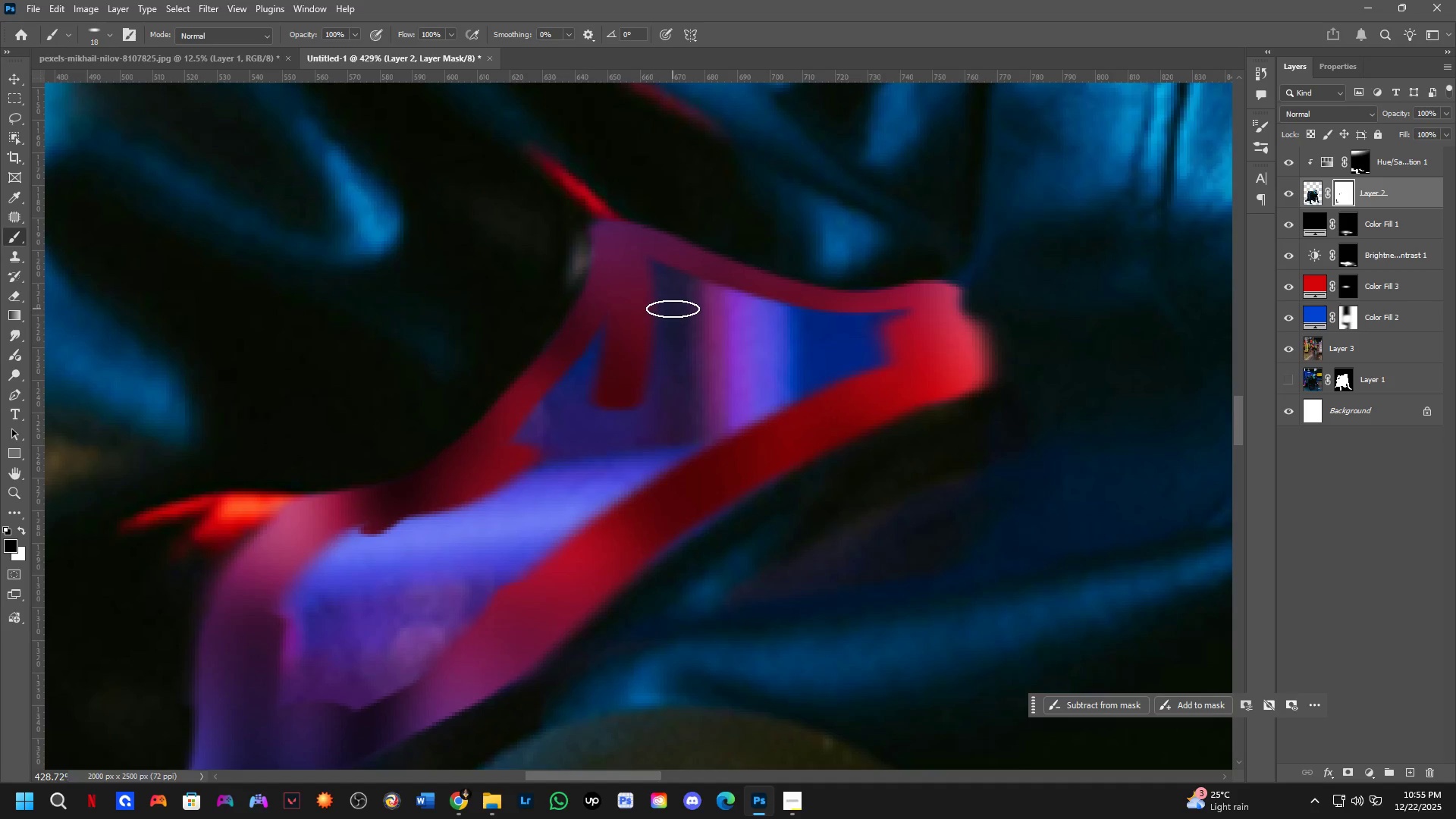 
key(Alt+AltLeft)
 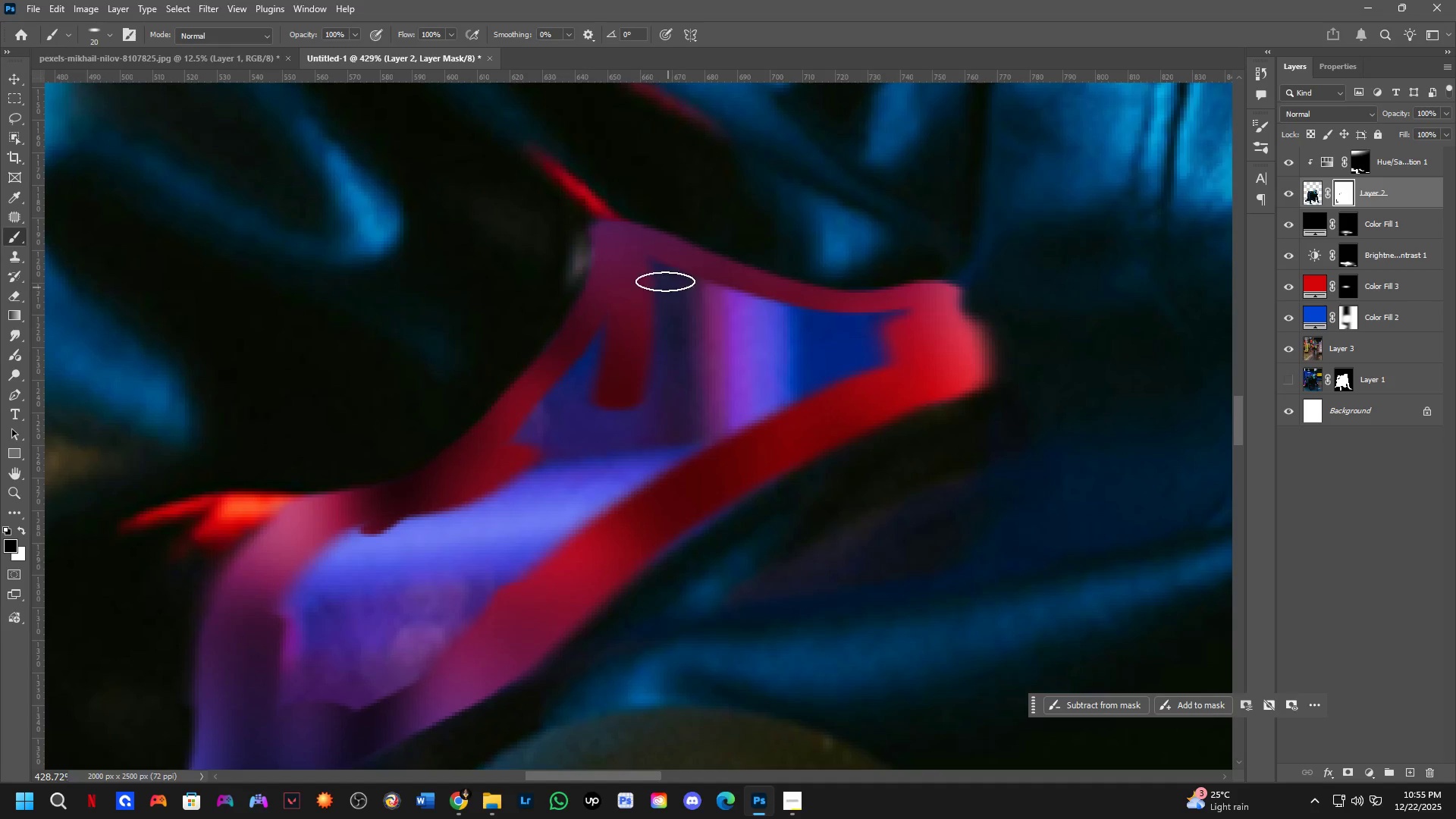 
key(Alt+AltLeft)
 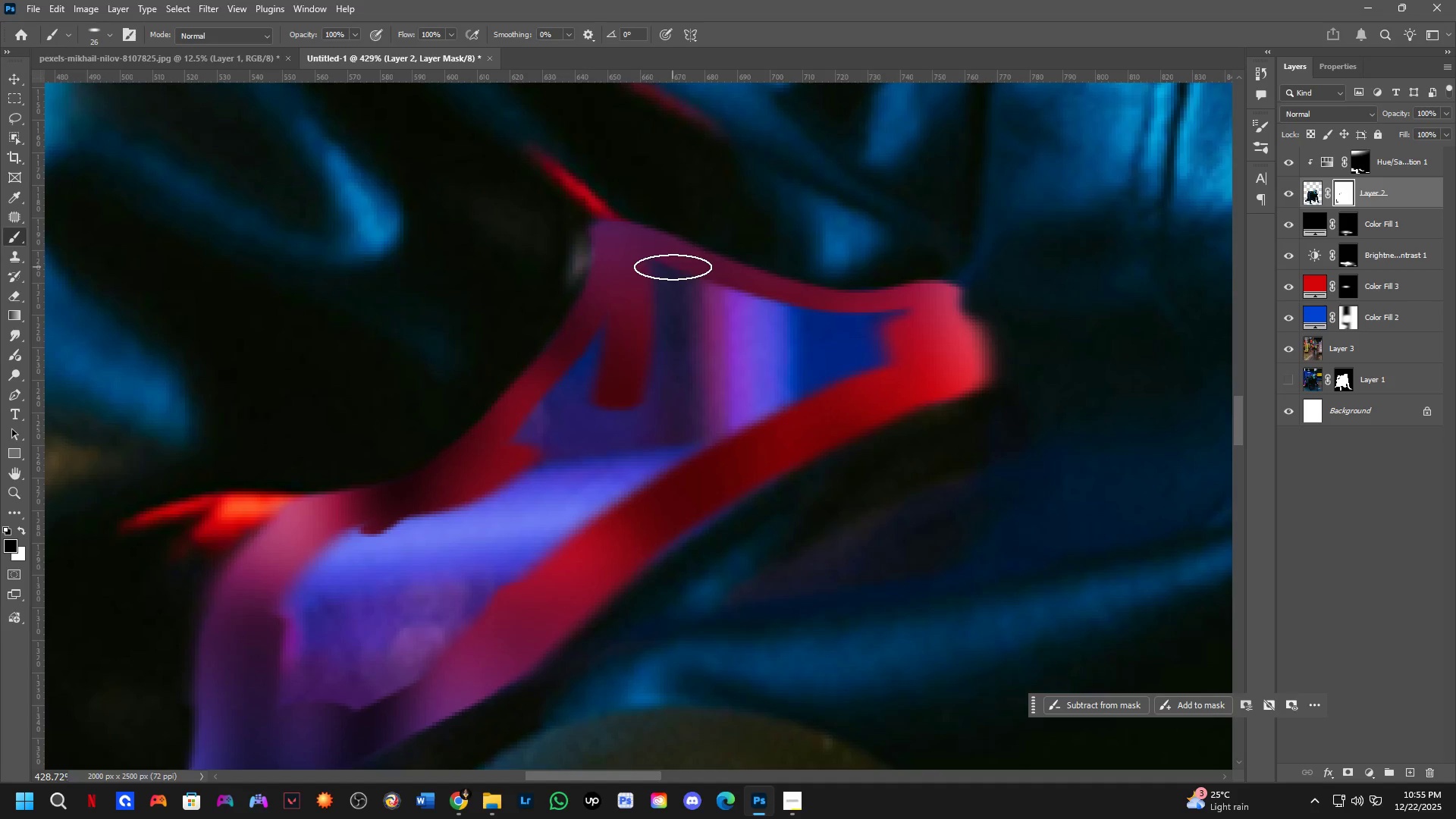 
left_click_drag(start_coordinate=[656, 259], to_coordinate=[829, 385])
 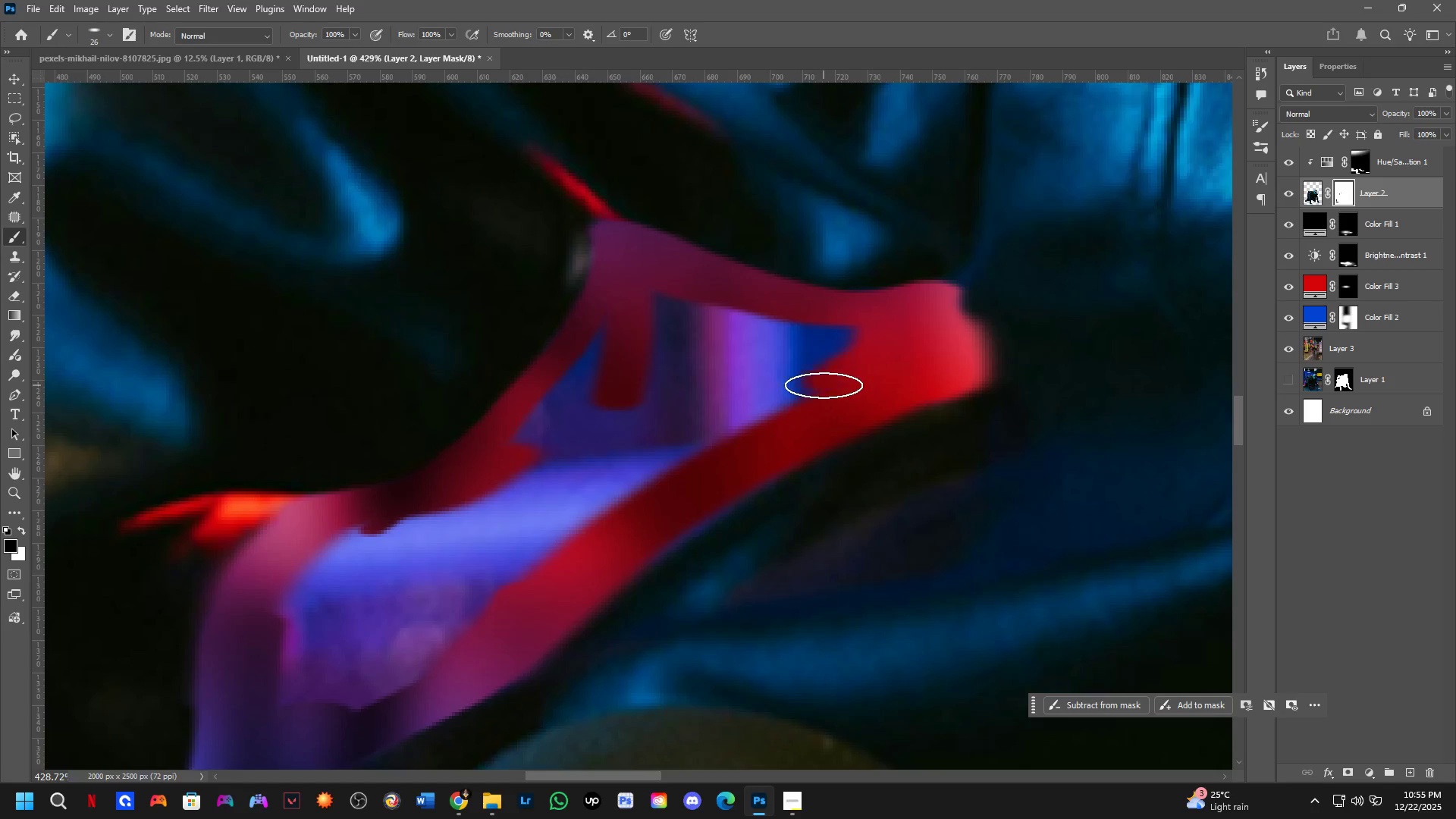 
key(Alt+AltLeft)
 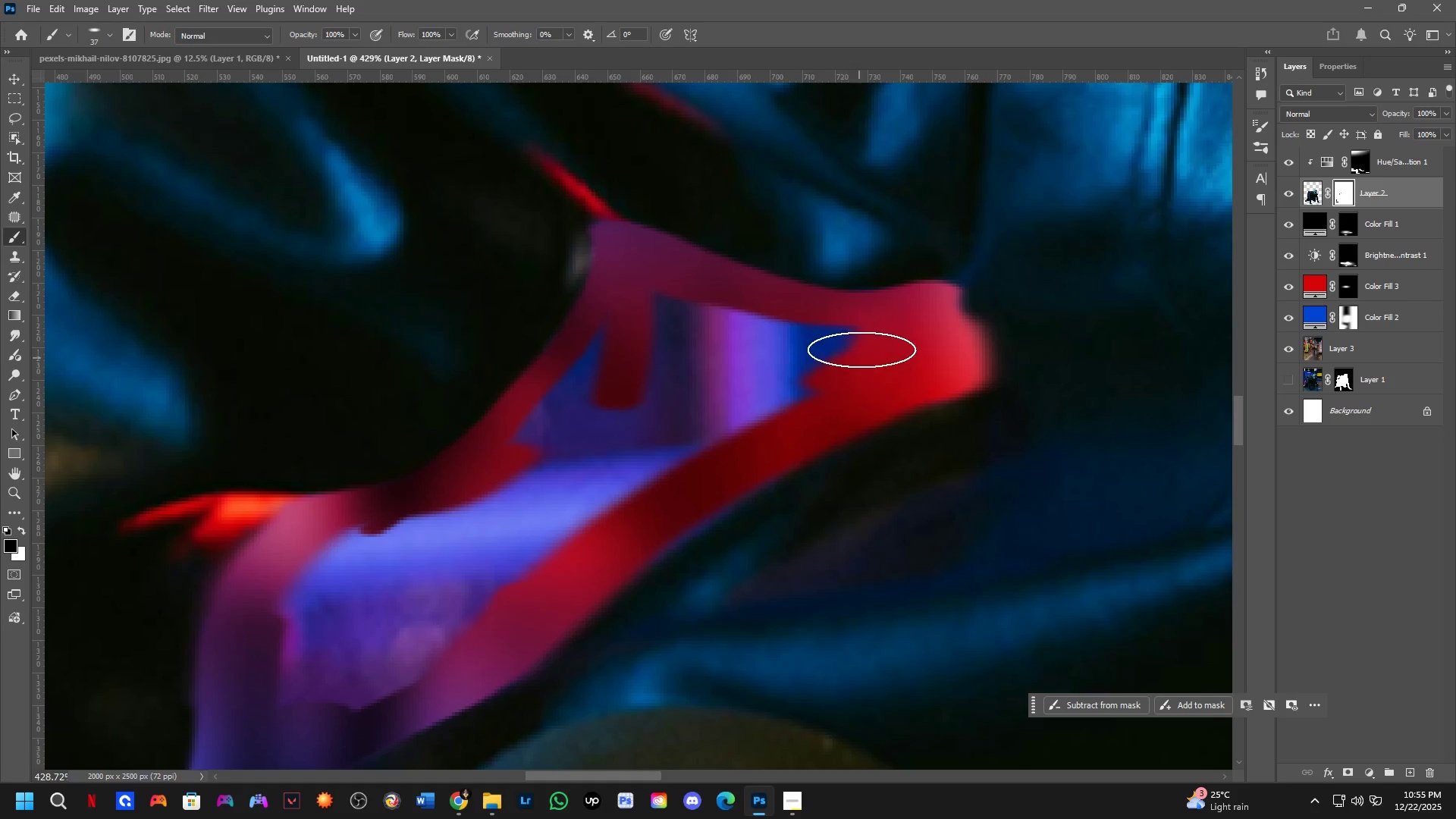 
left_click_drag(start_coordinate=[863, 337], to_coordinate=[515, 504])
 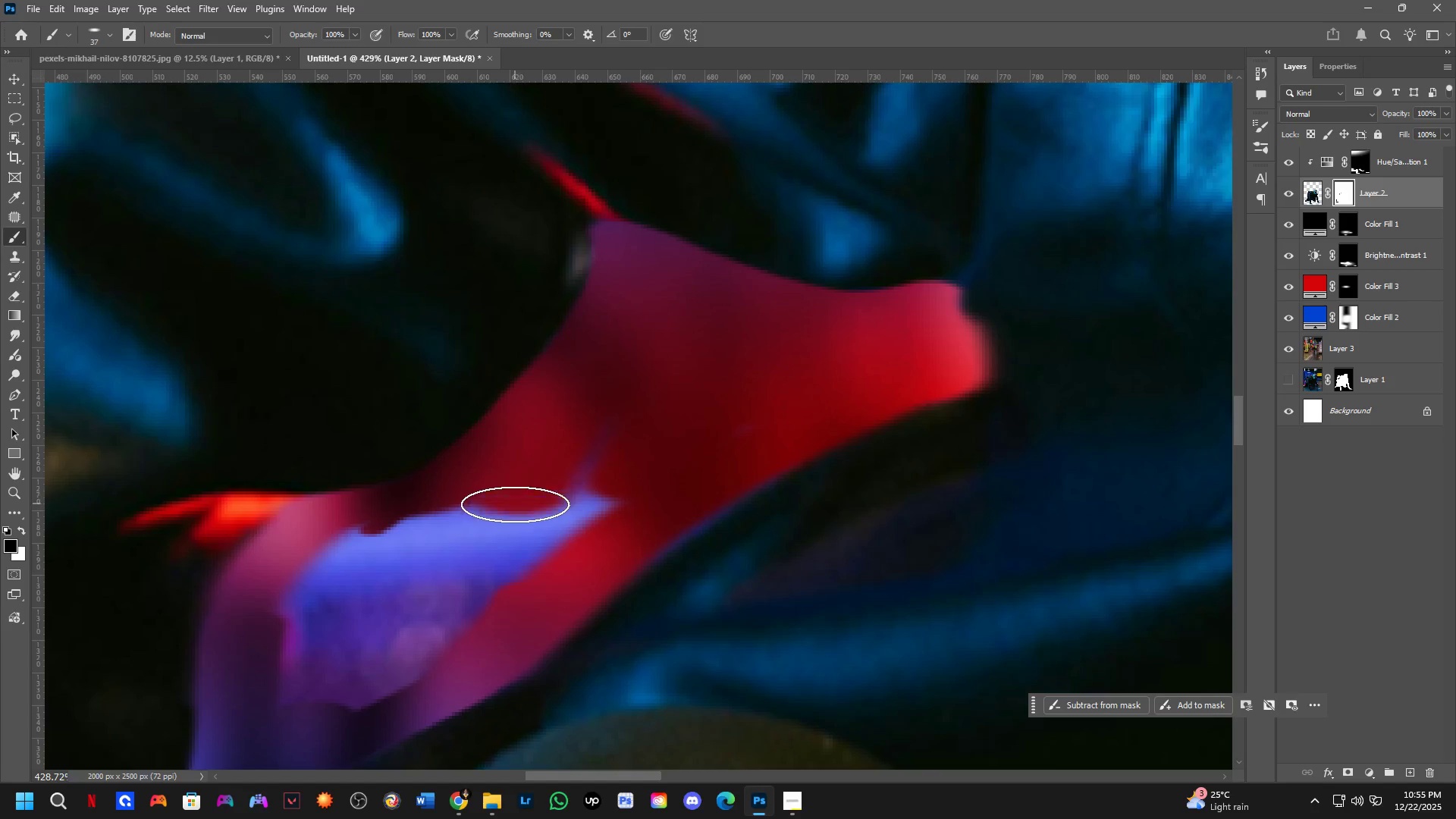 
key(Alt+AltLeft)
 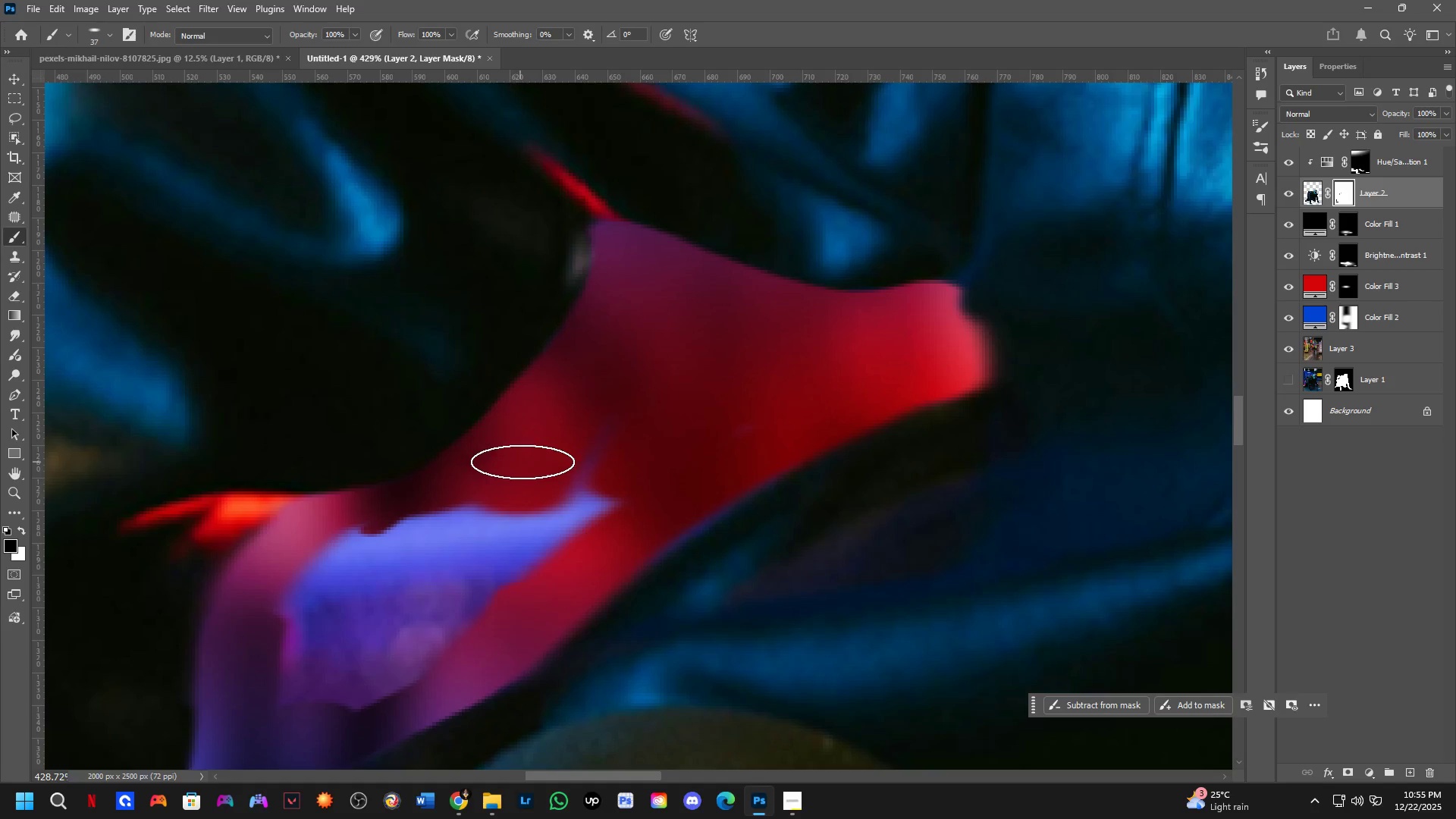 
key(Alt+AltLeft)
 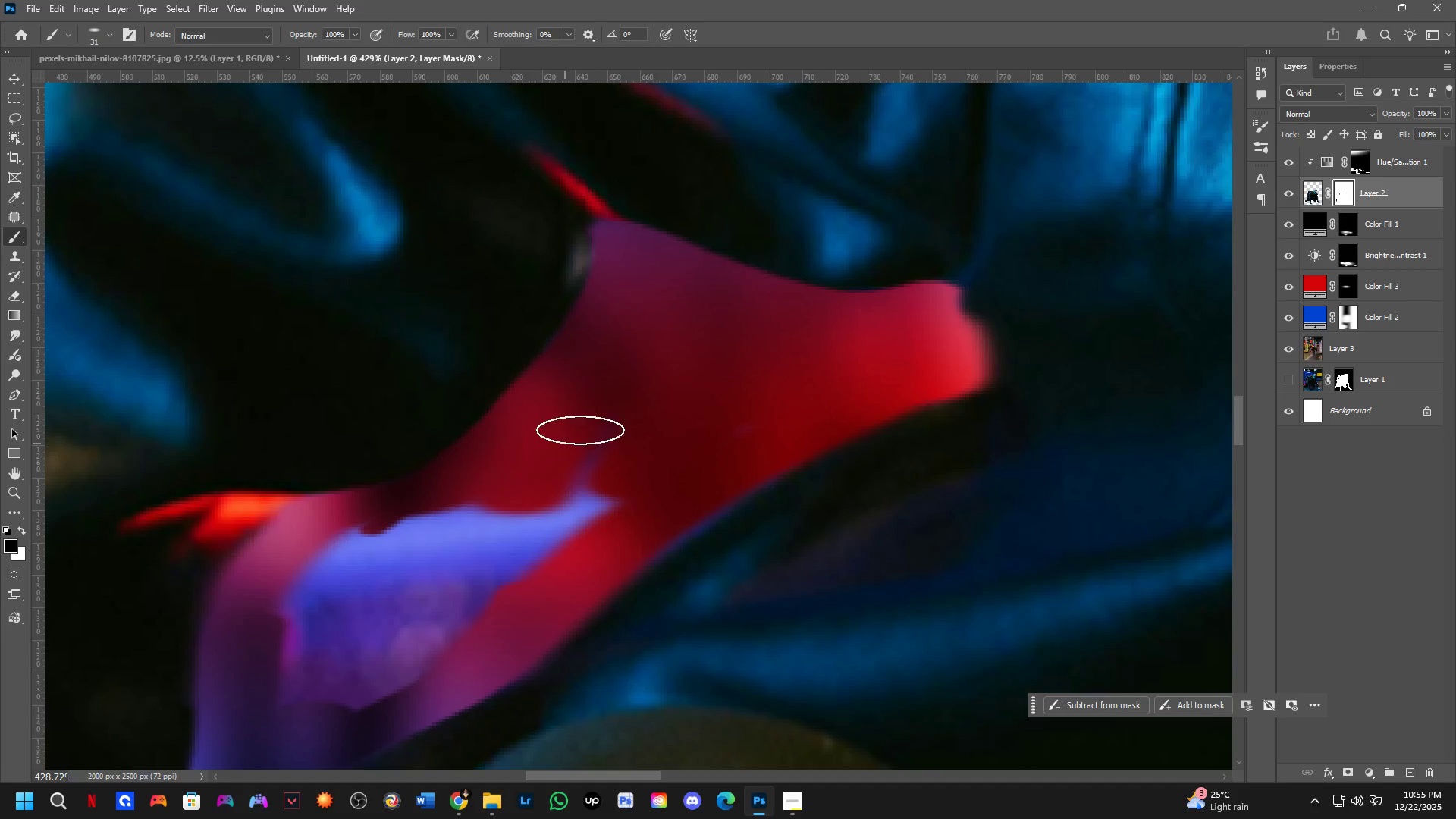 
key(Alt+AltLeft)
 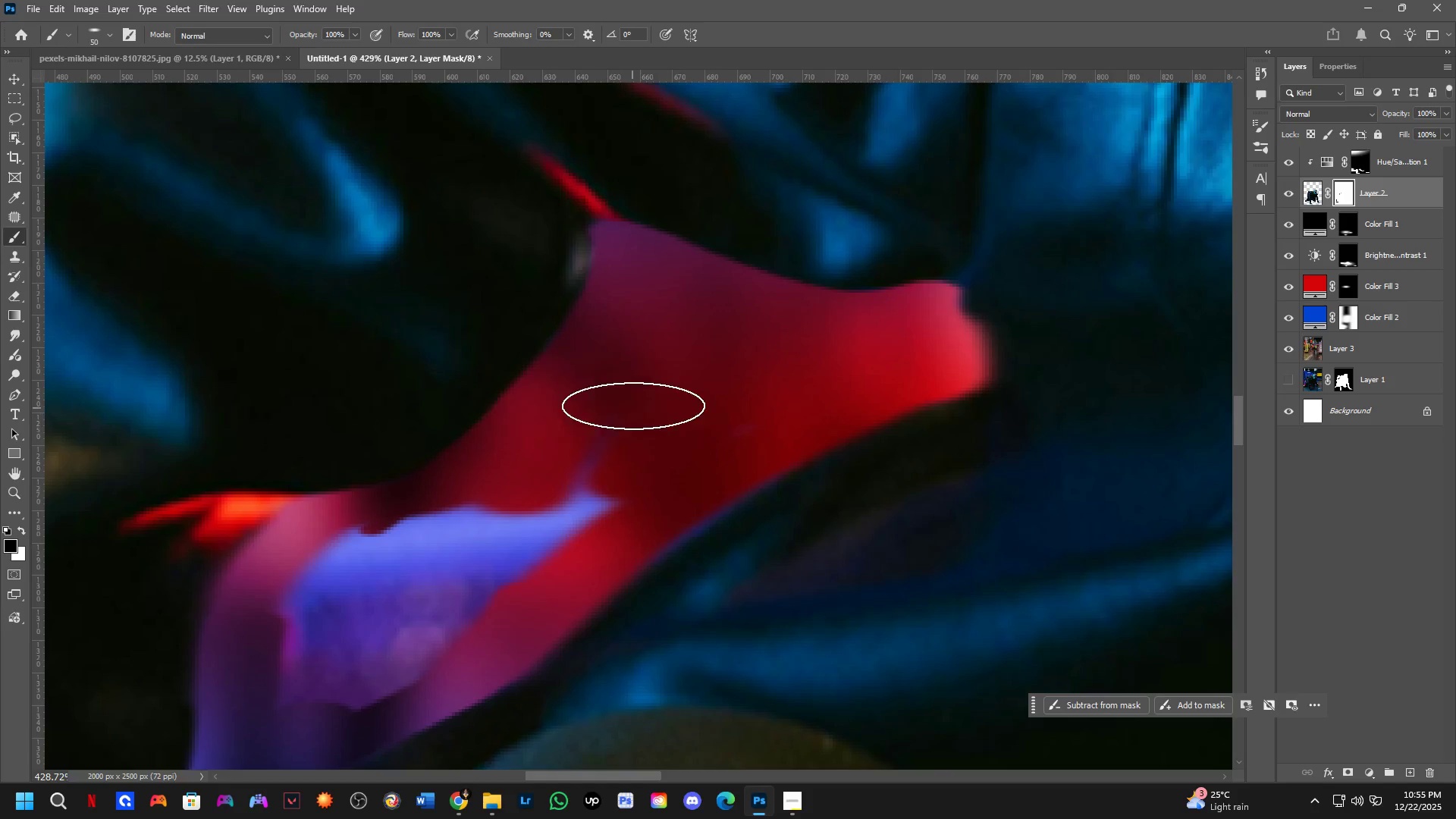 
left_click_drag(start_coordinate=[626, 418], to_coordinate=[474, 607])
 